 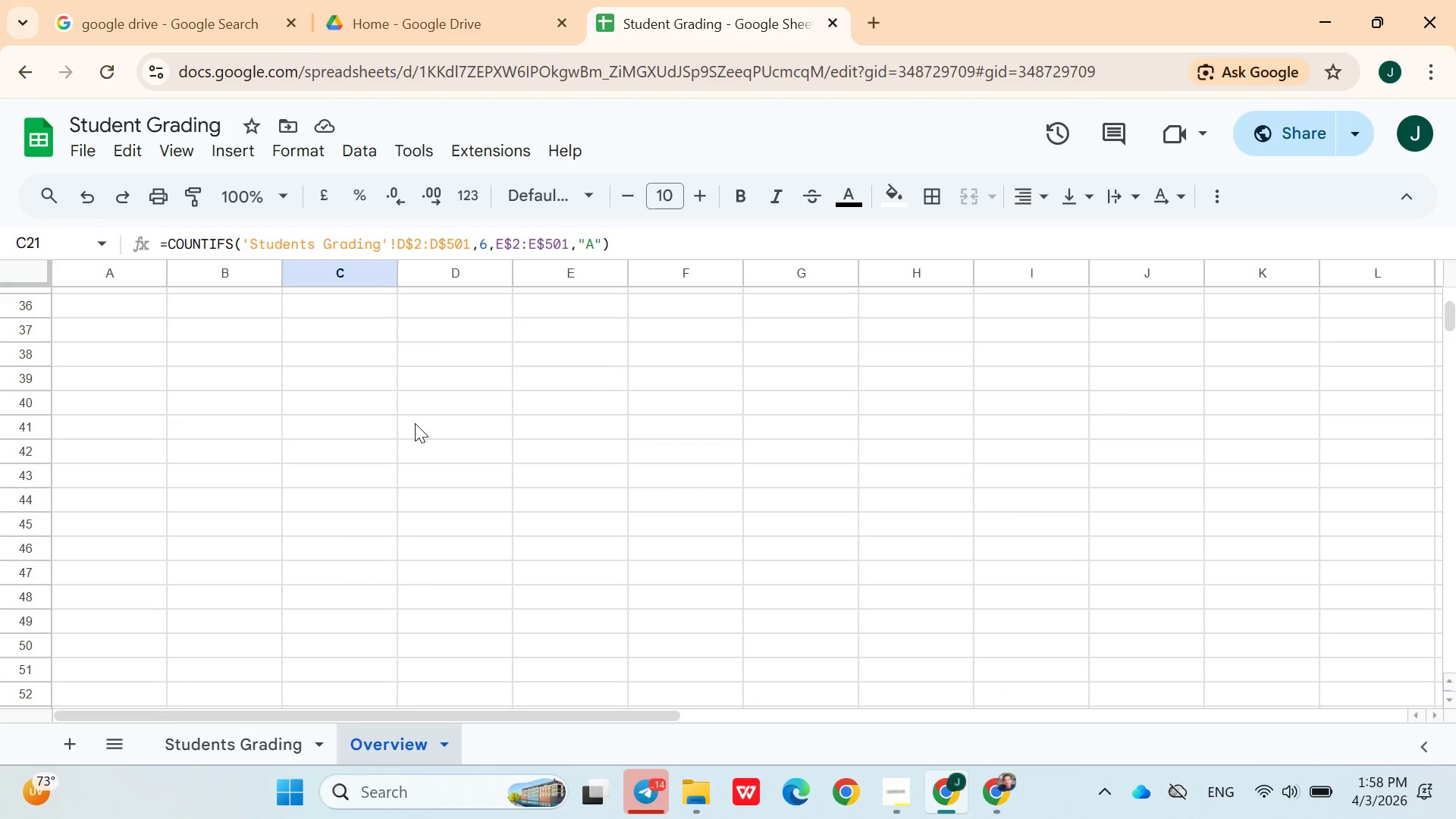 
scroll: coordinate [390, 477], scroll_direction: up, amount: 5.0
 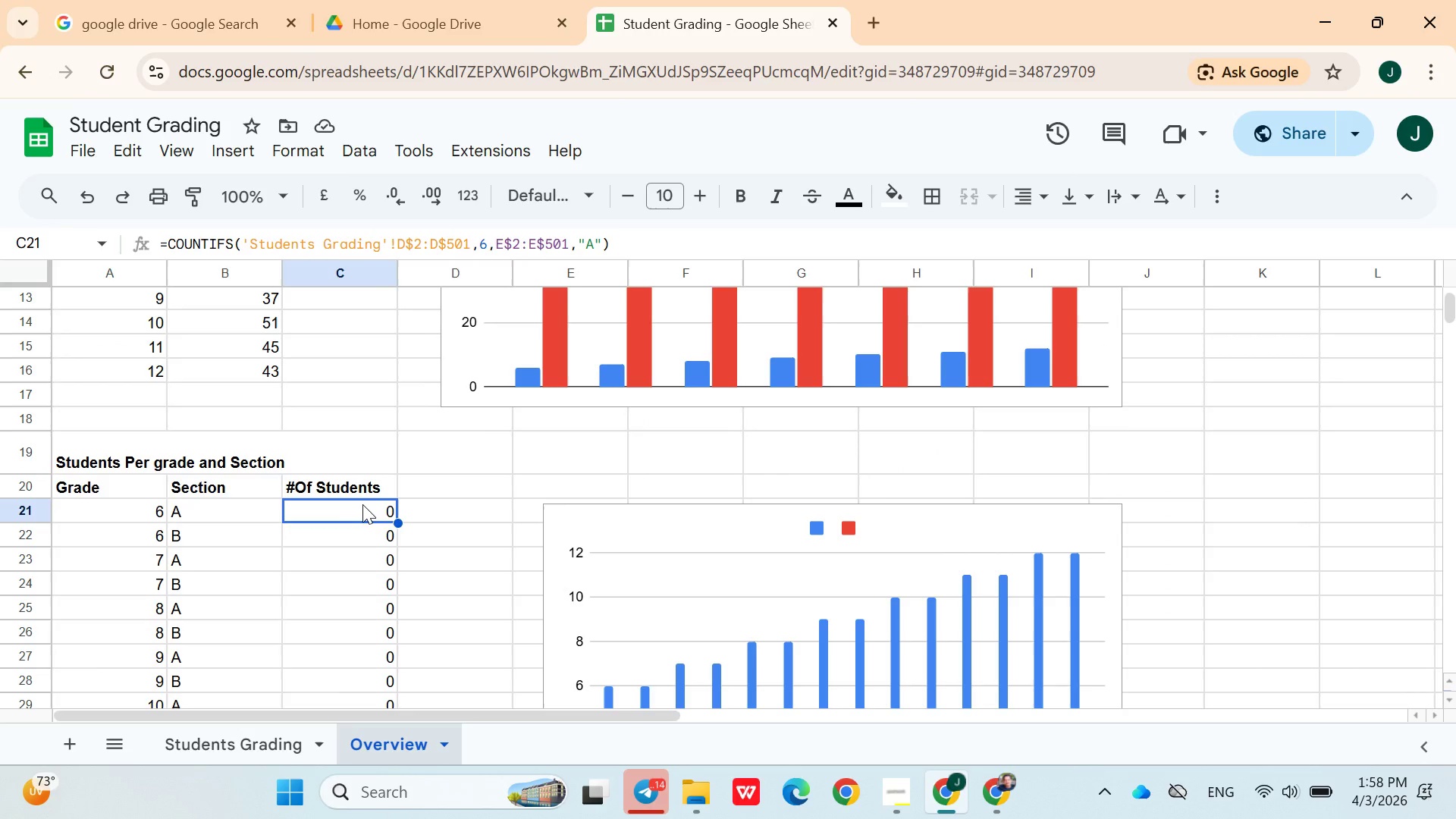 
double_click([362, 504])
 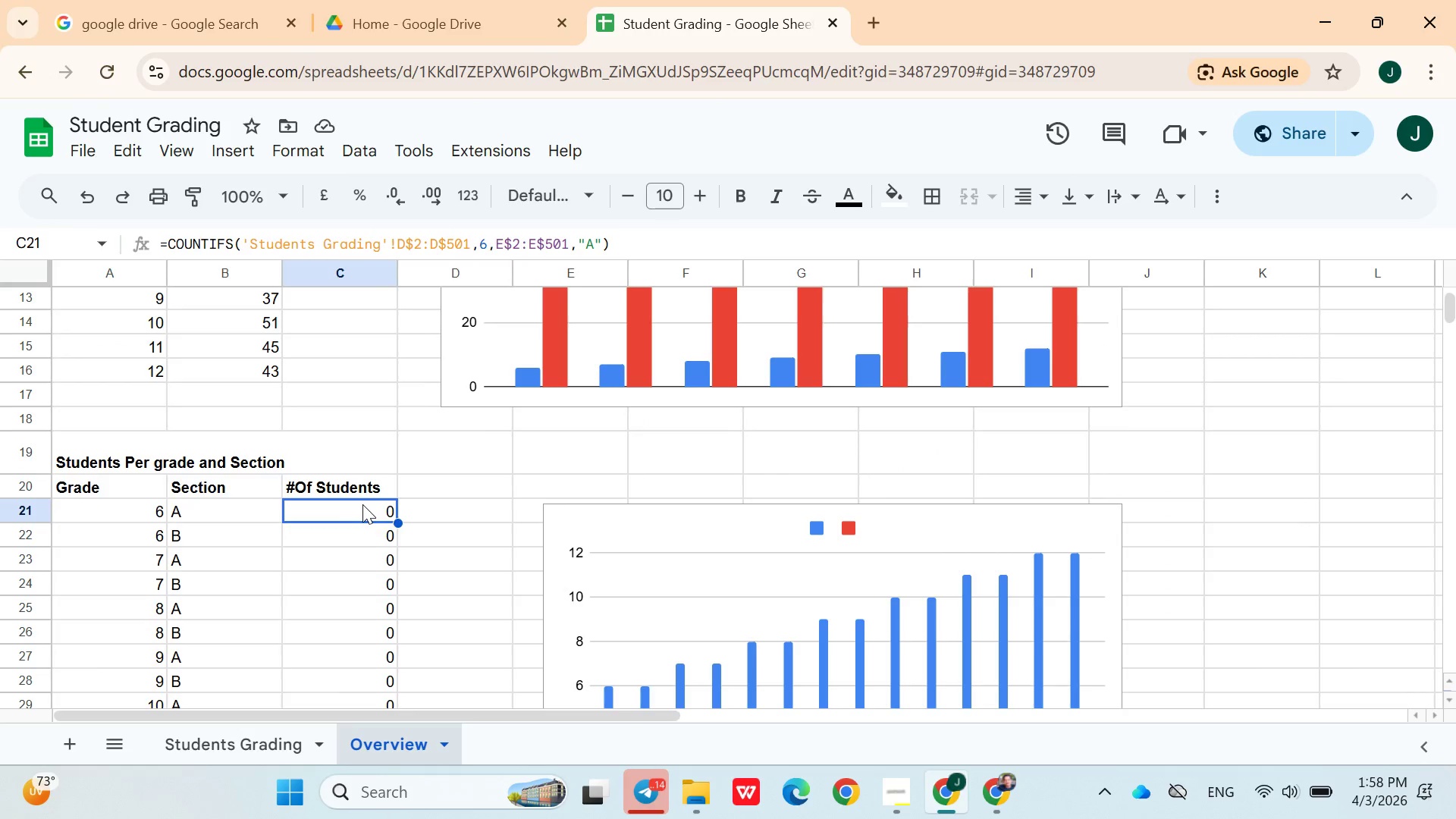 
triple_click([362, 504])
 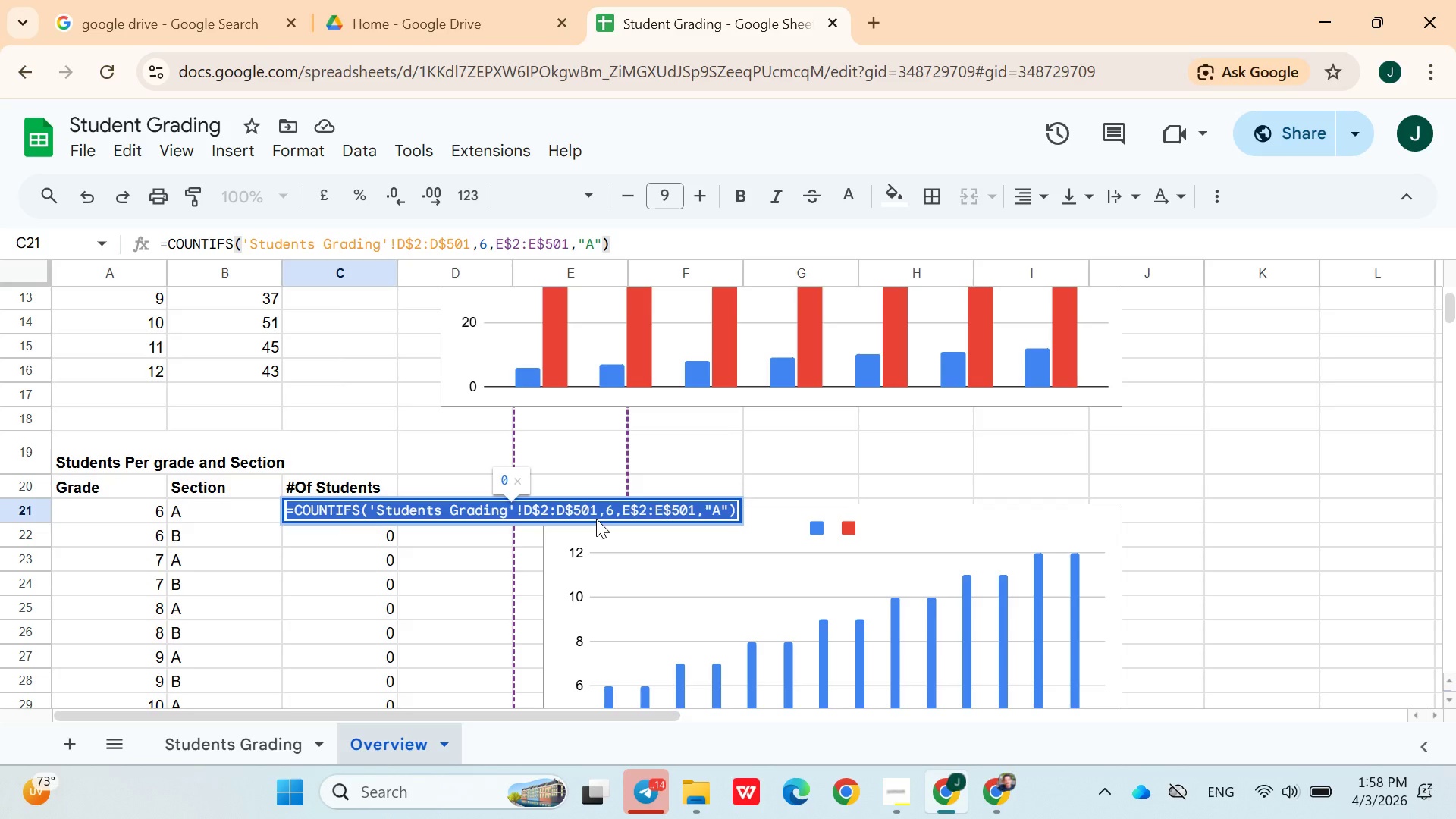 
wait(19.92)
 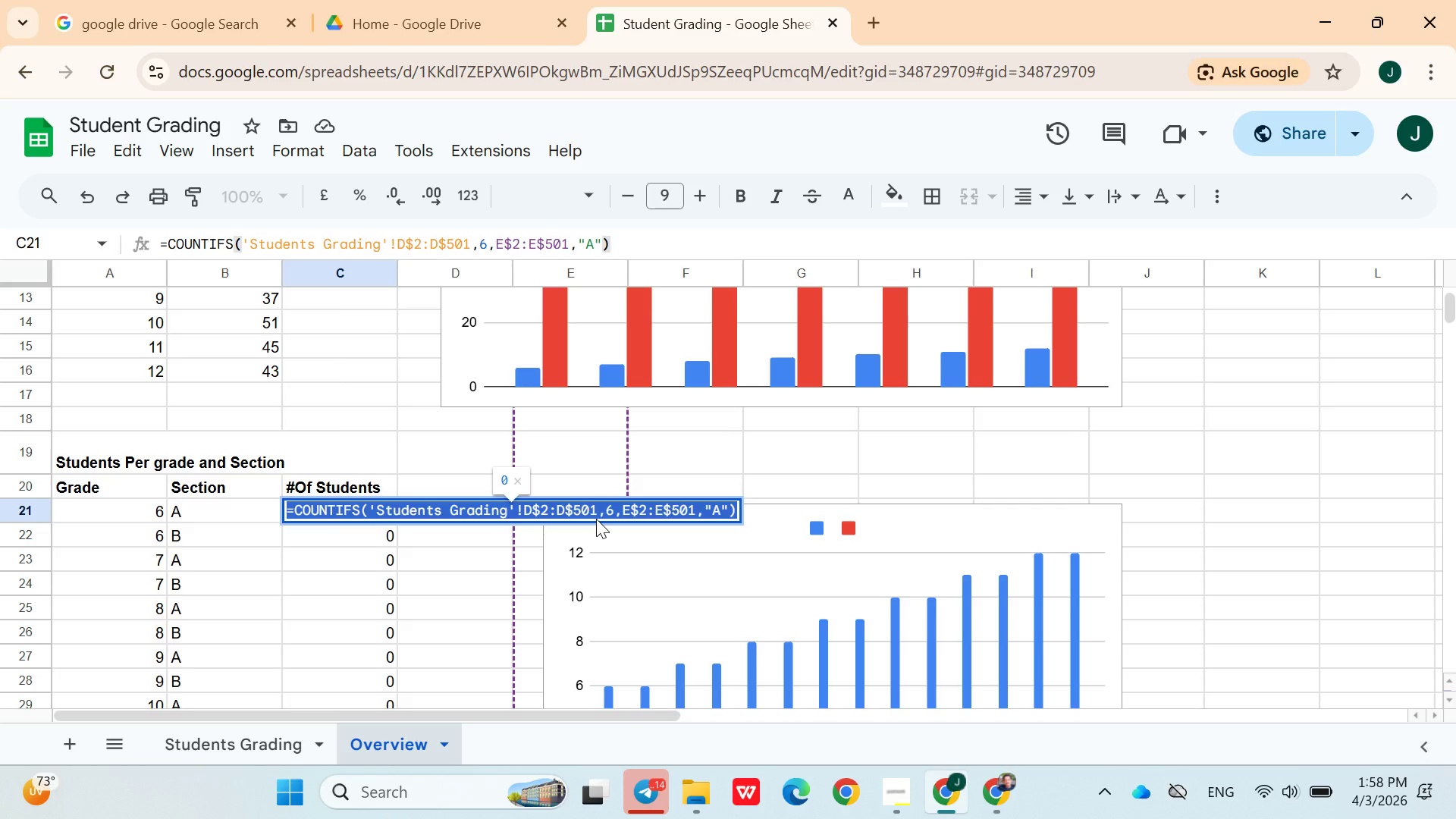 
left_click([470, 348])
 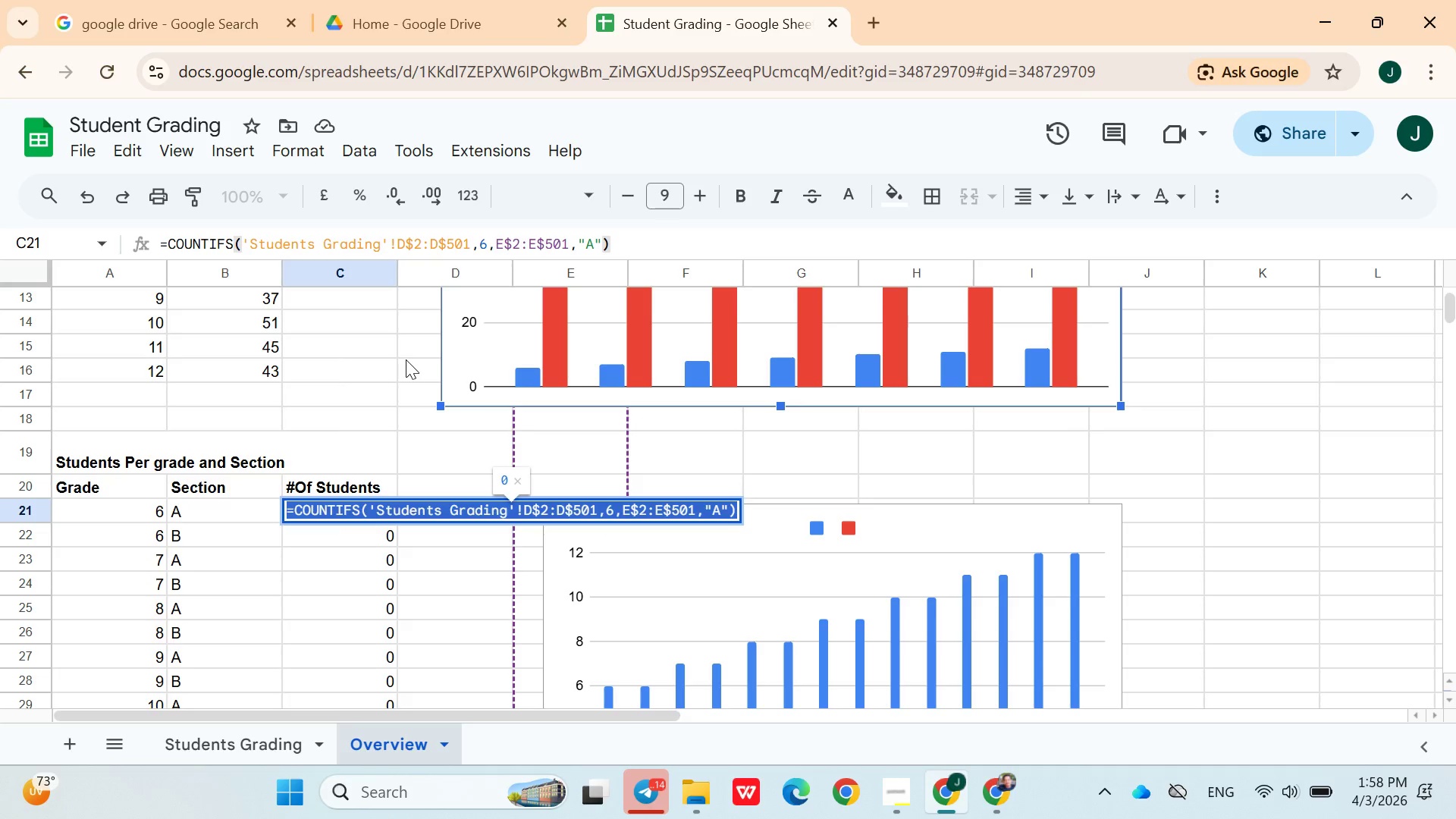 
left_click([406, 359])
 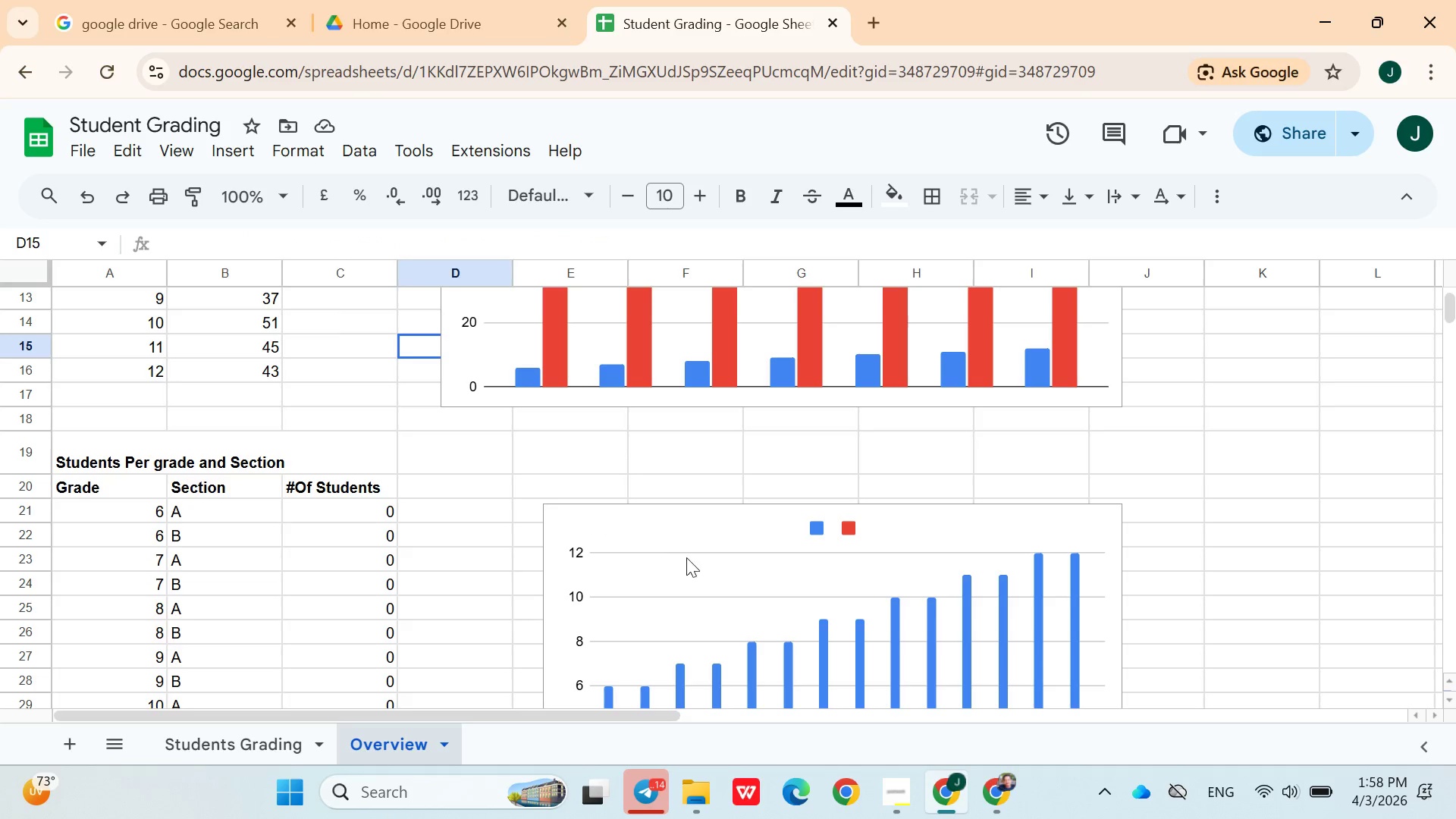 
left_click([744, 538])
 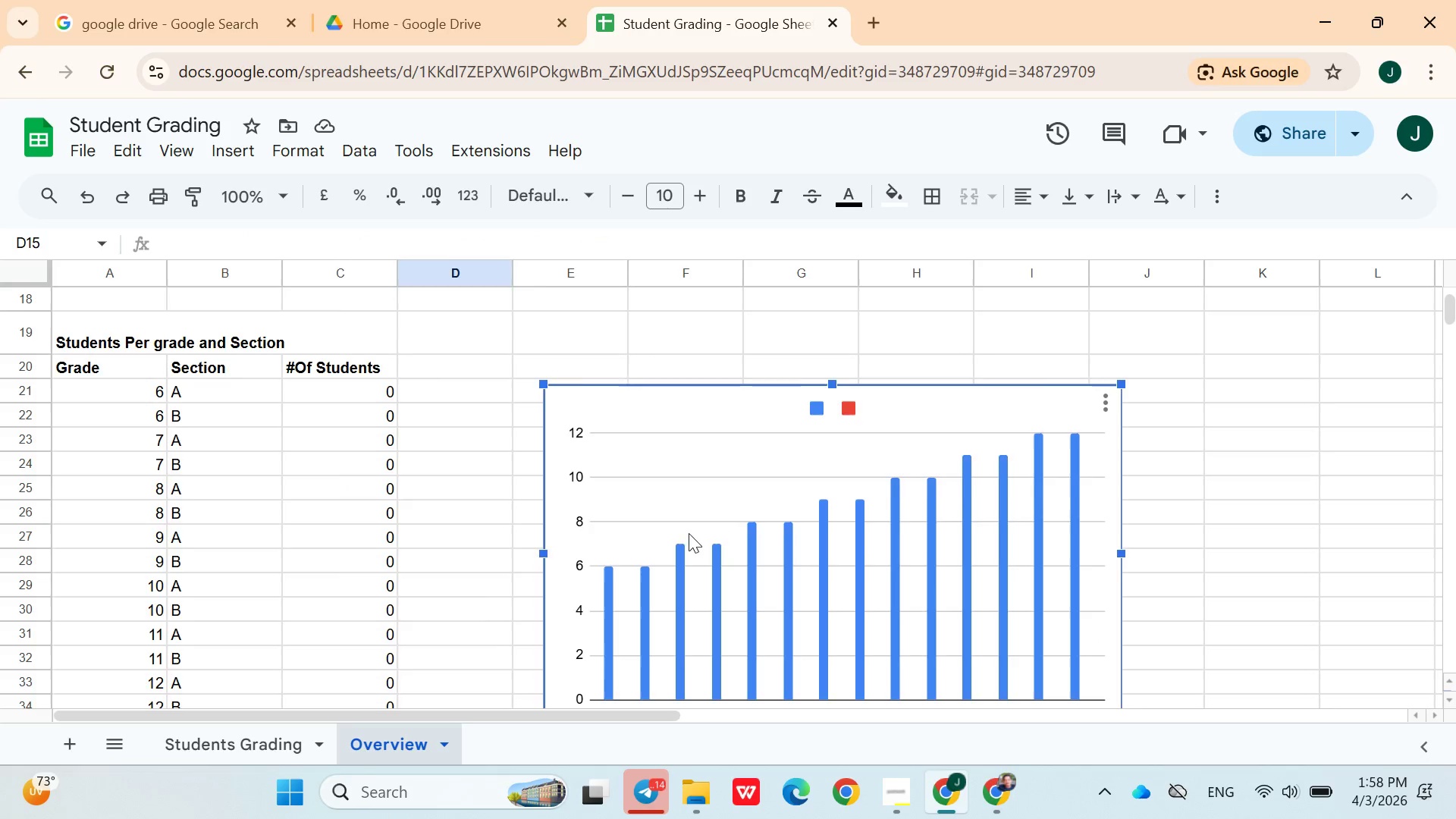 
scroll: coordinate [689, 533], scroll_direction: down, amount: 3.0
 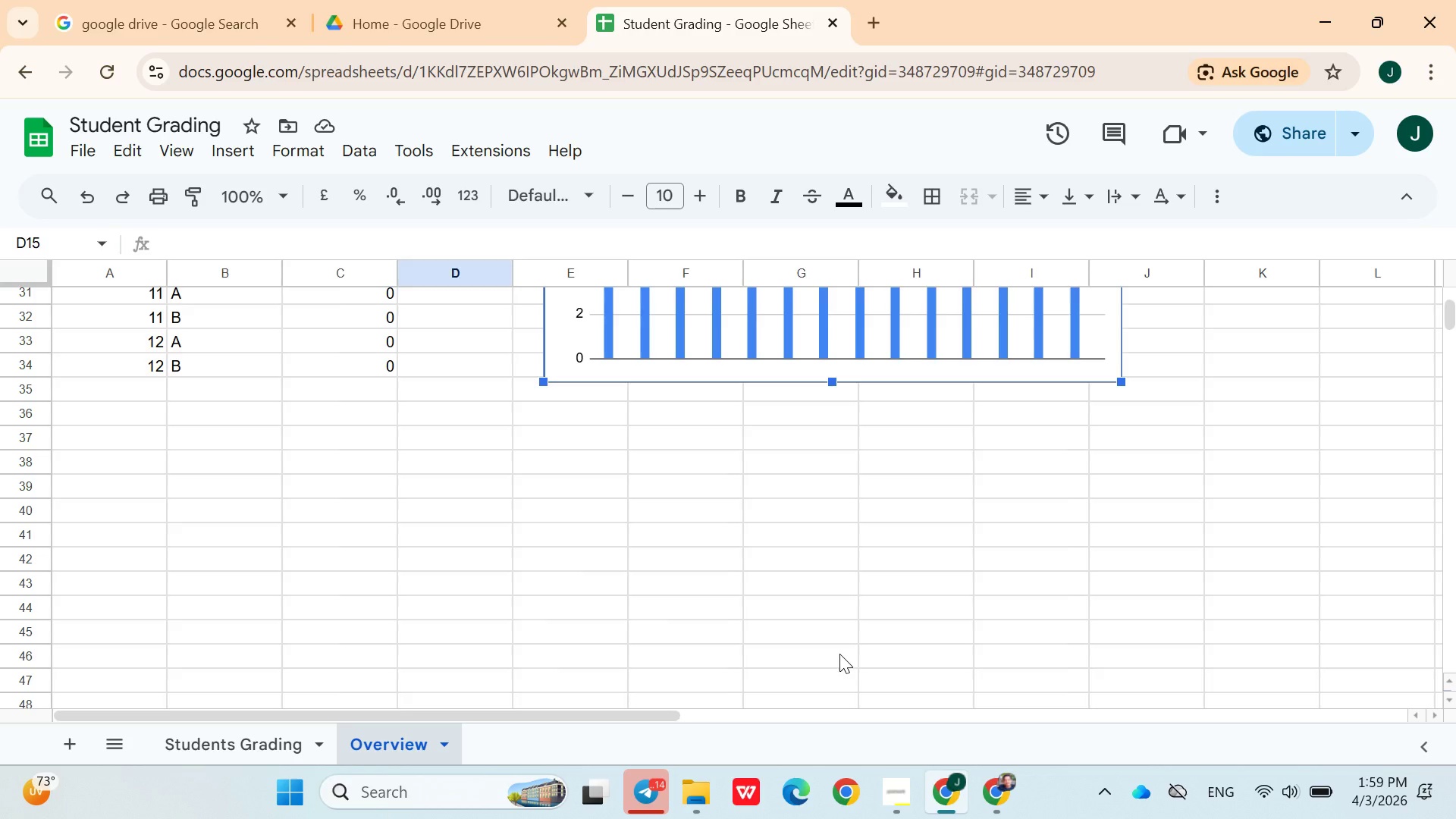 
wait(40.14)
 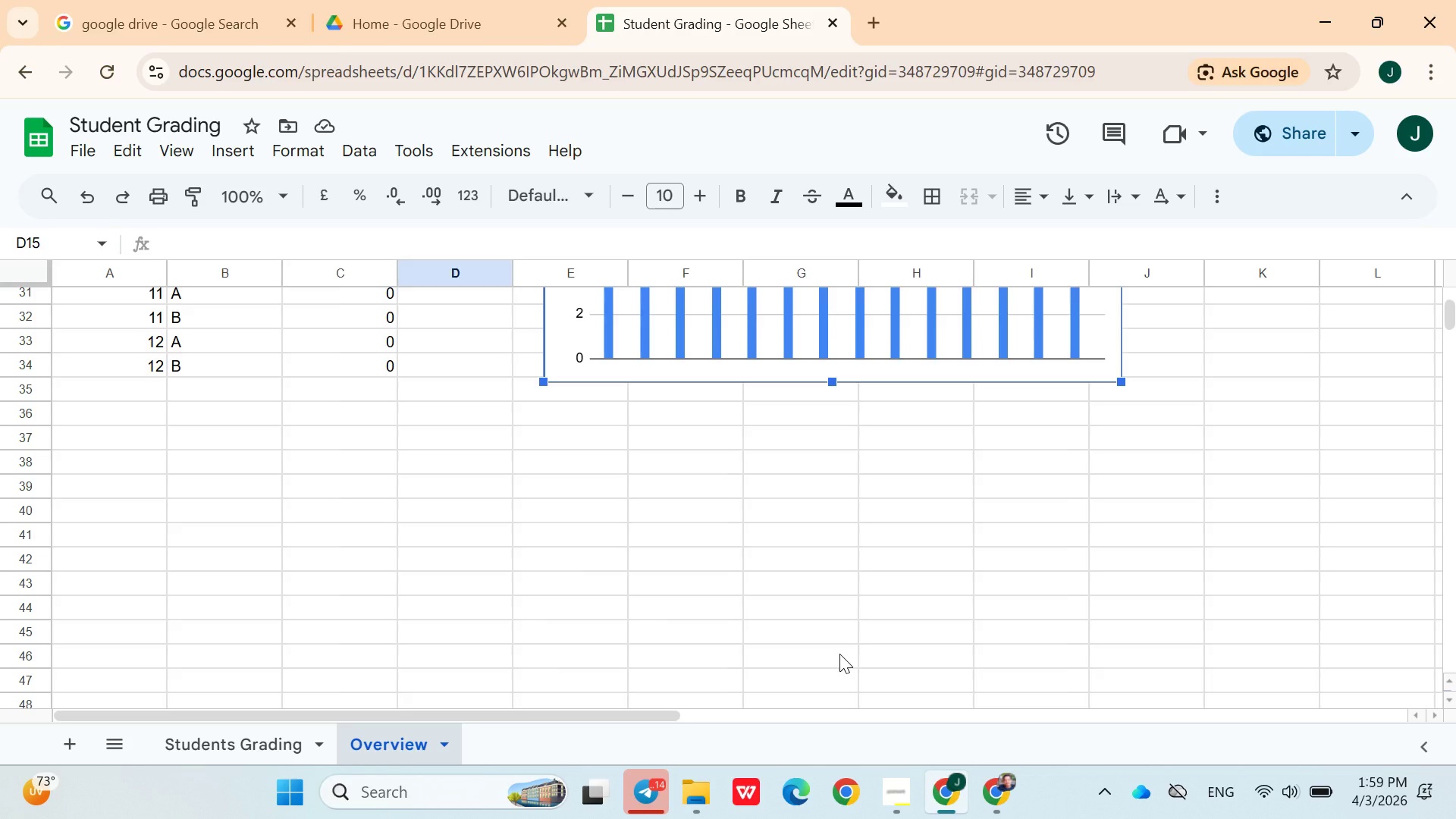 
left_click([664, 462])
 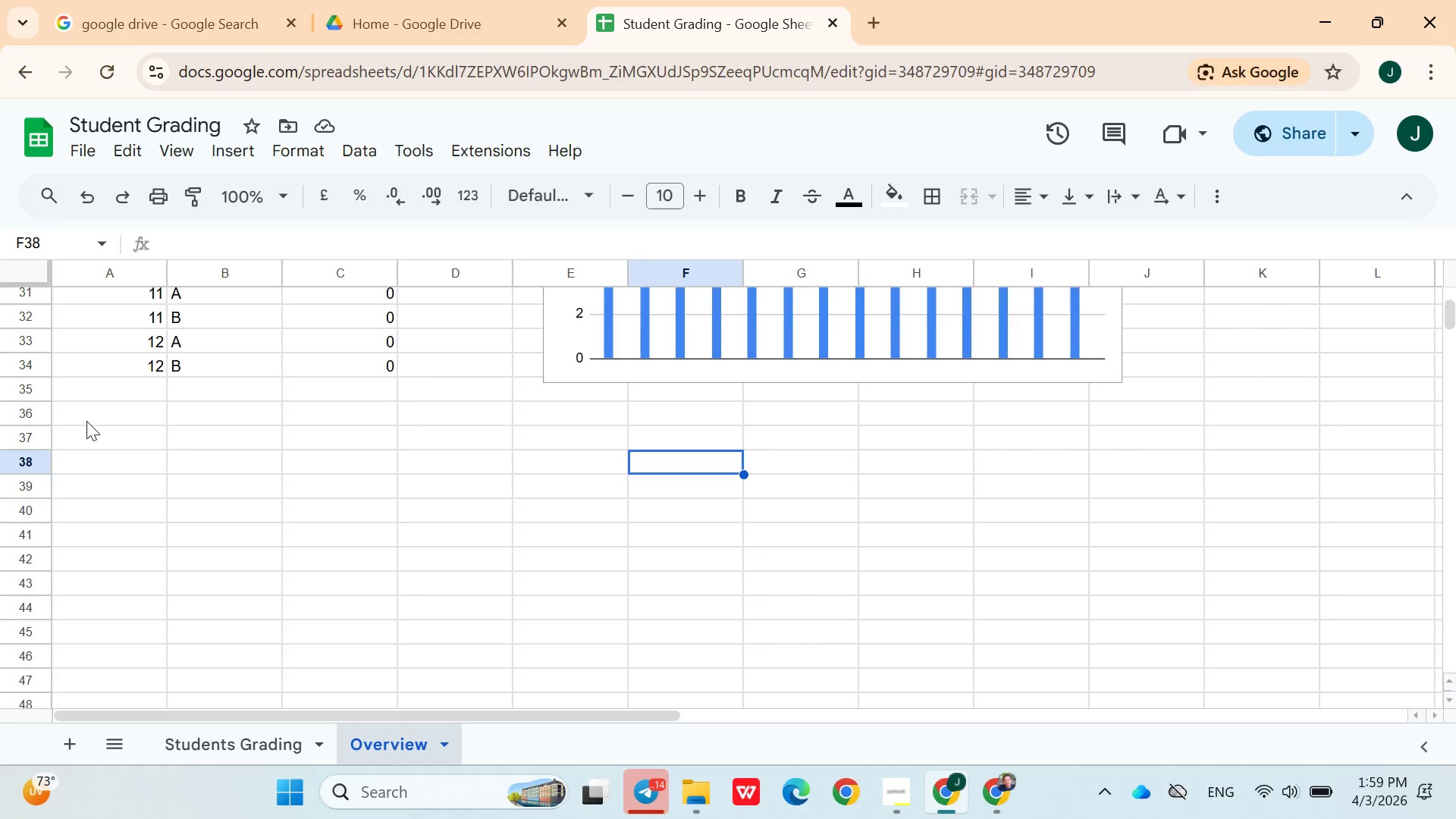 
left_click([96, 409])
 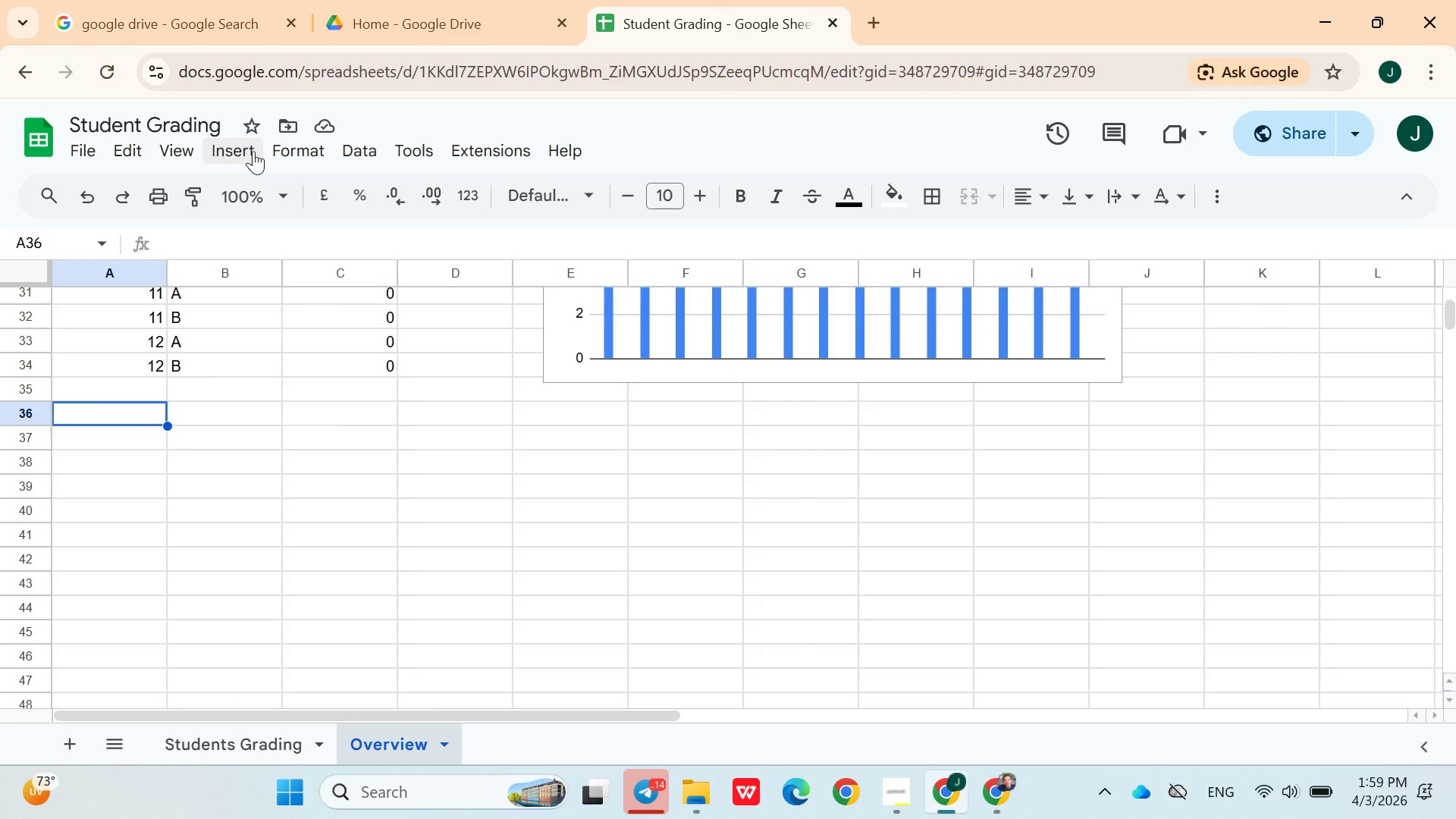 
left_click([287, 152])
 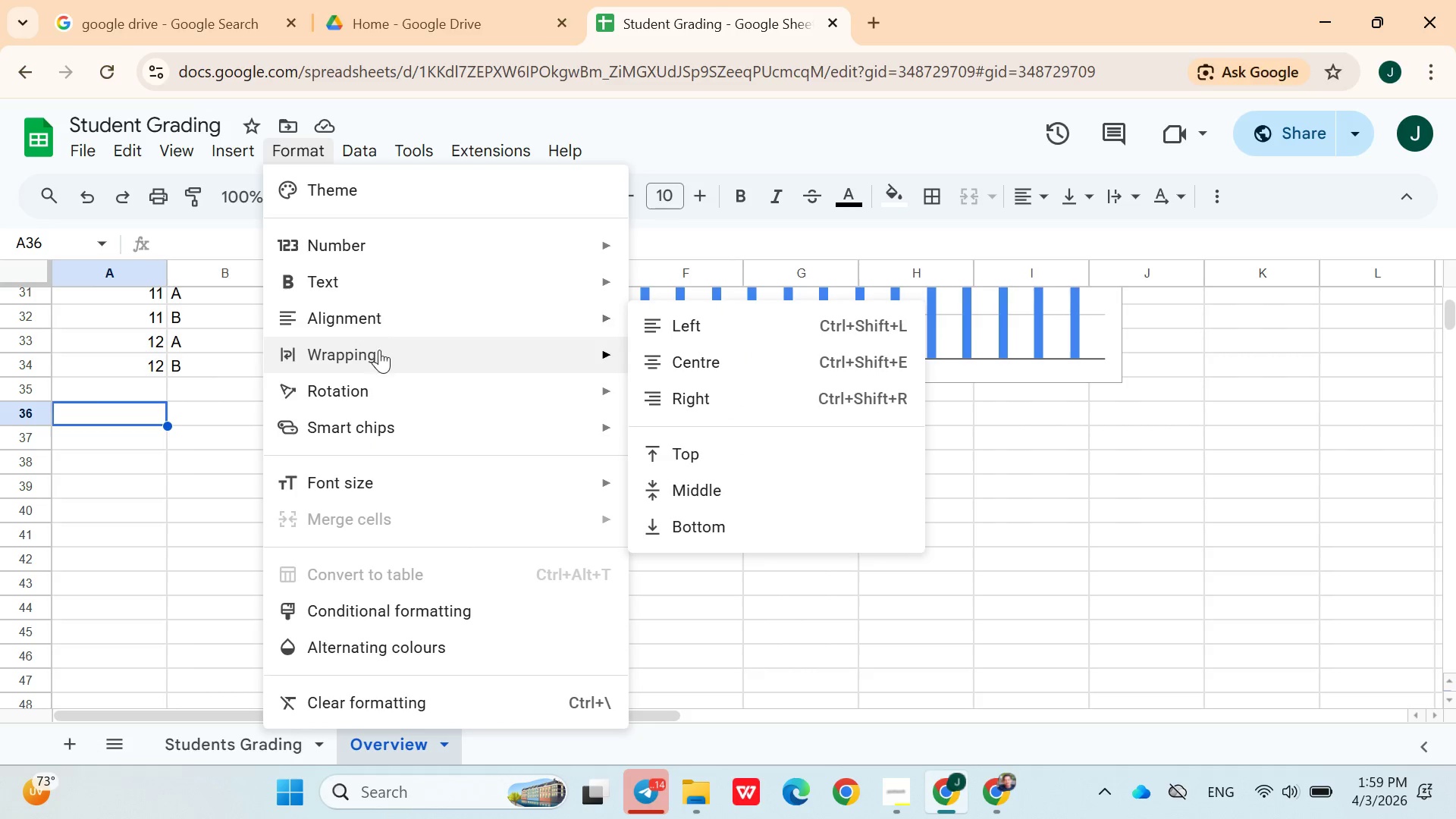 
wait(9.08)
 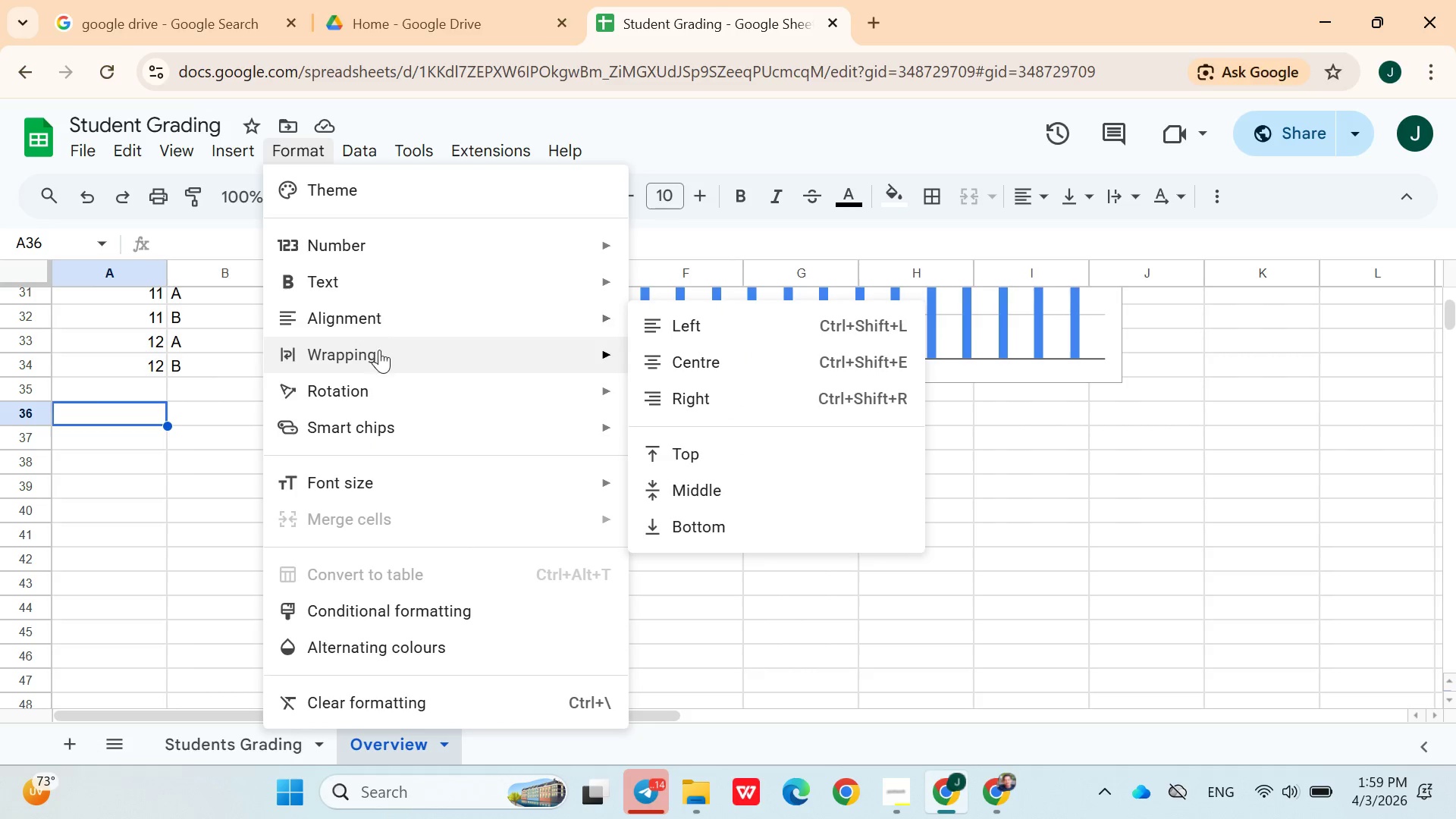 
left_click([134, 420])
 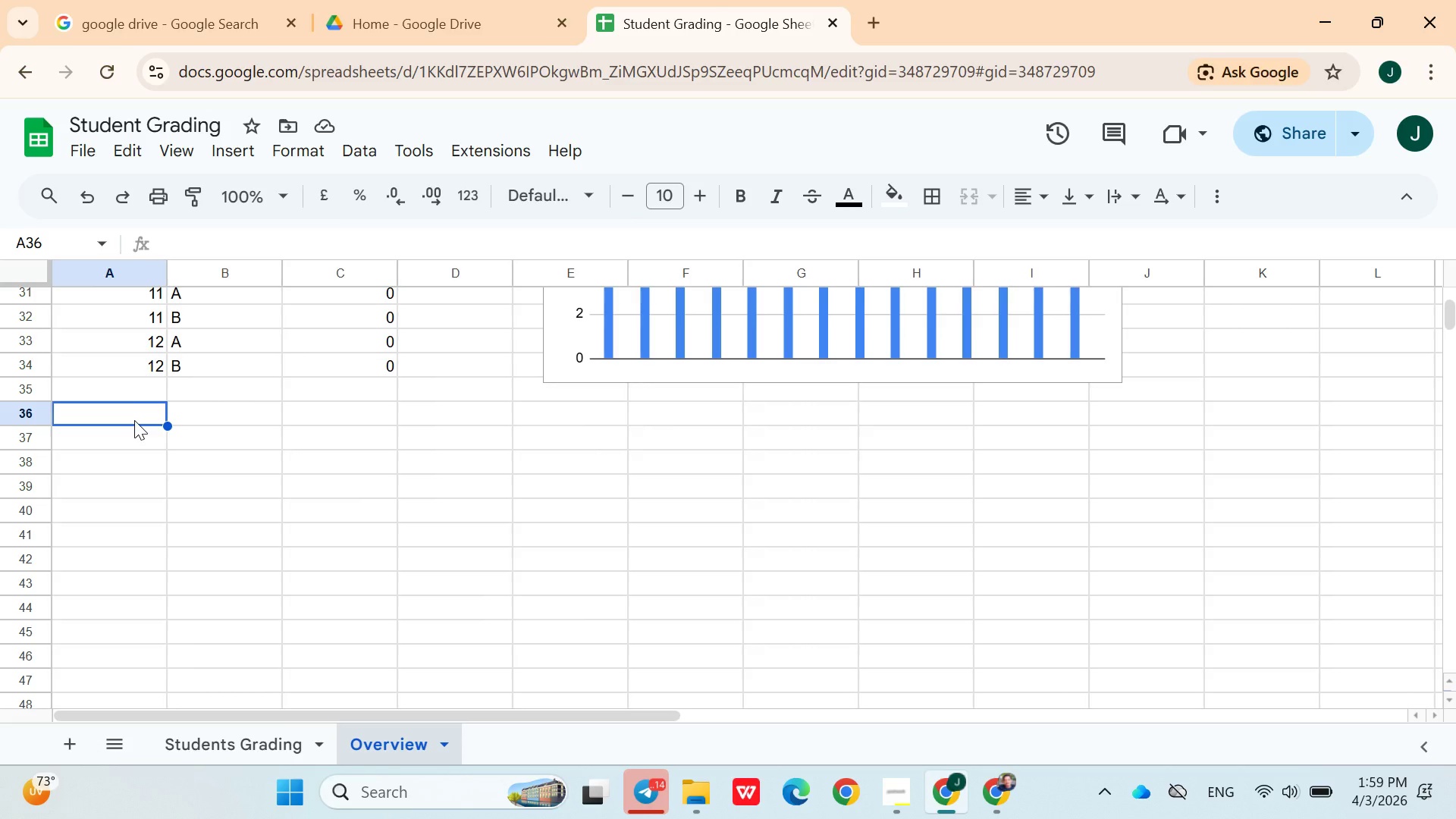 
key(Shift+ArrowRight)
 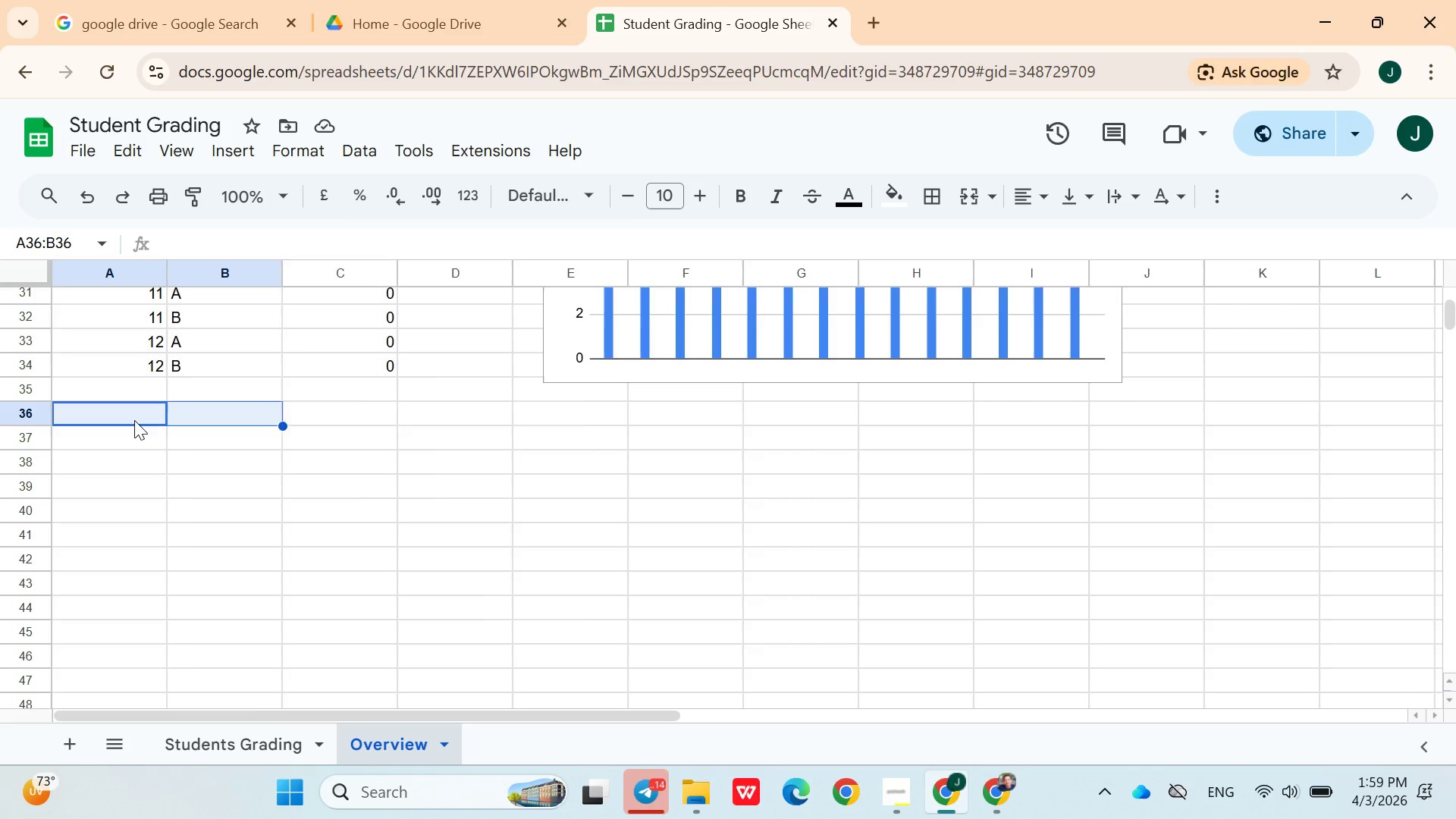 
key(Shift+ArrowRight)
 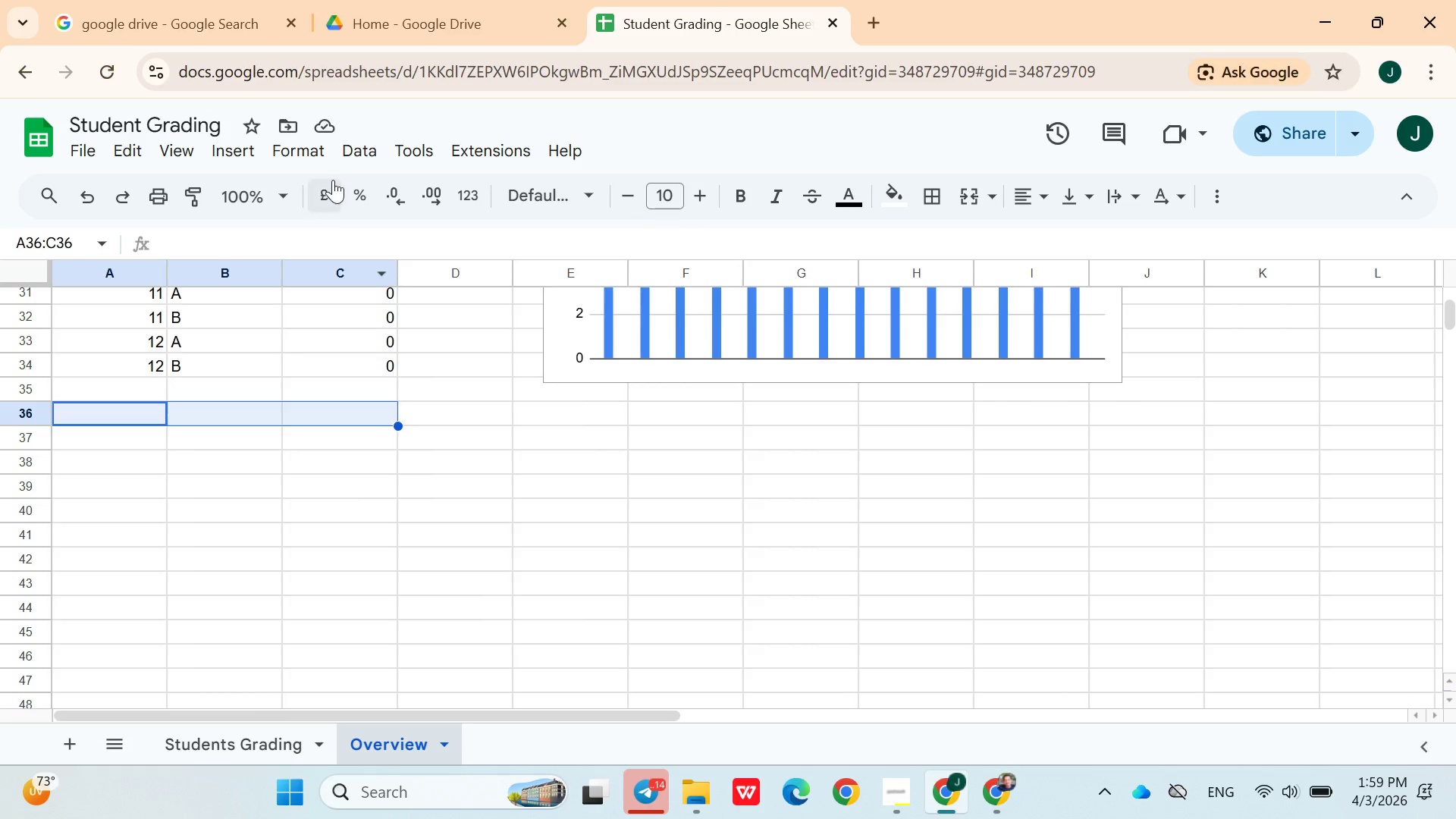 
left_click([304, 154])
 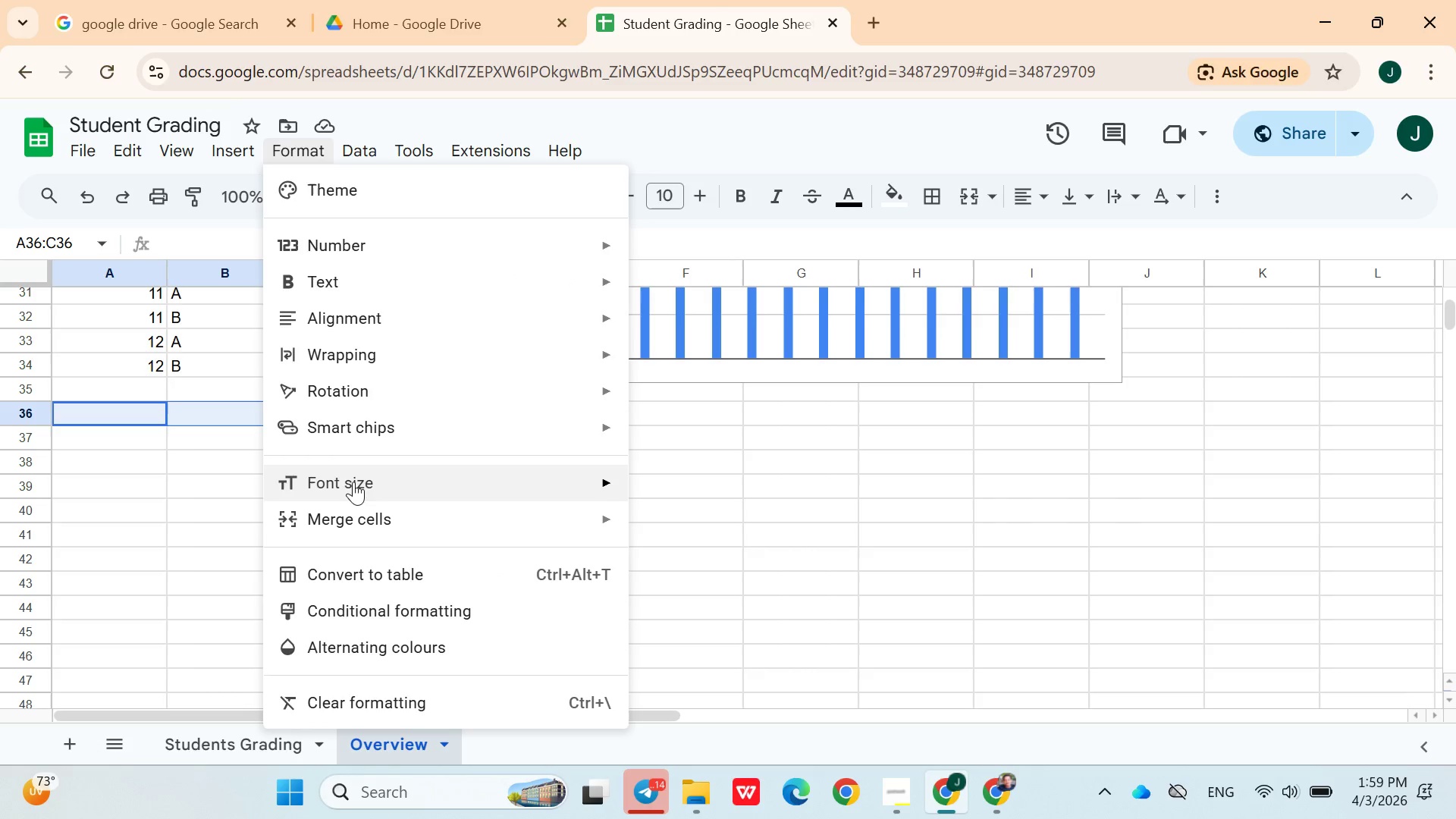 
left_click([359, 511])
 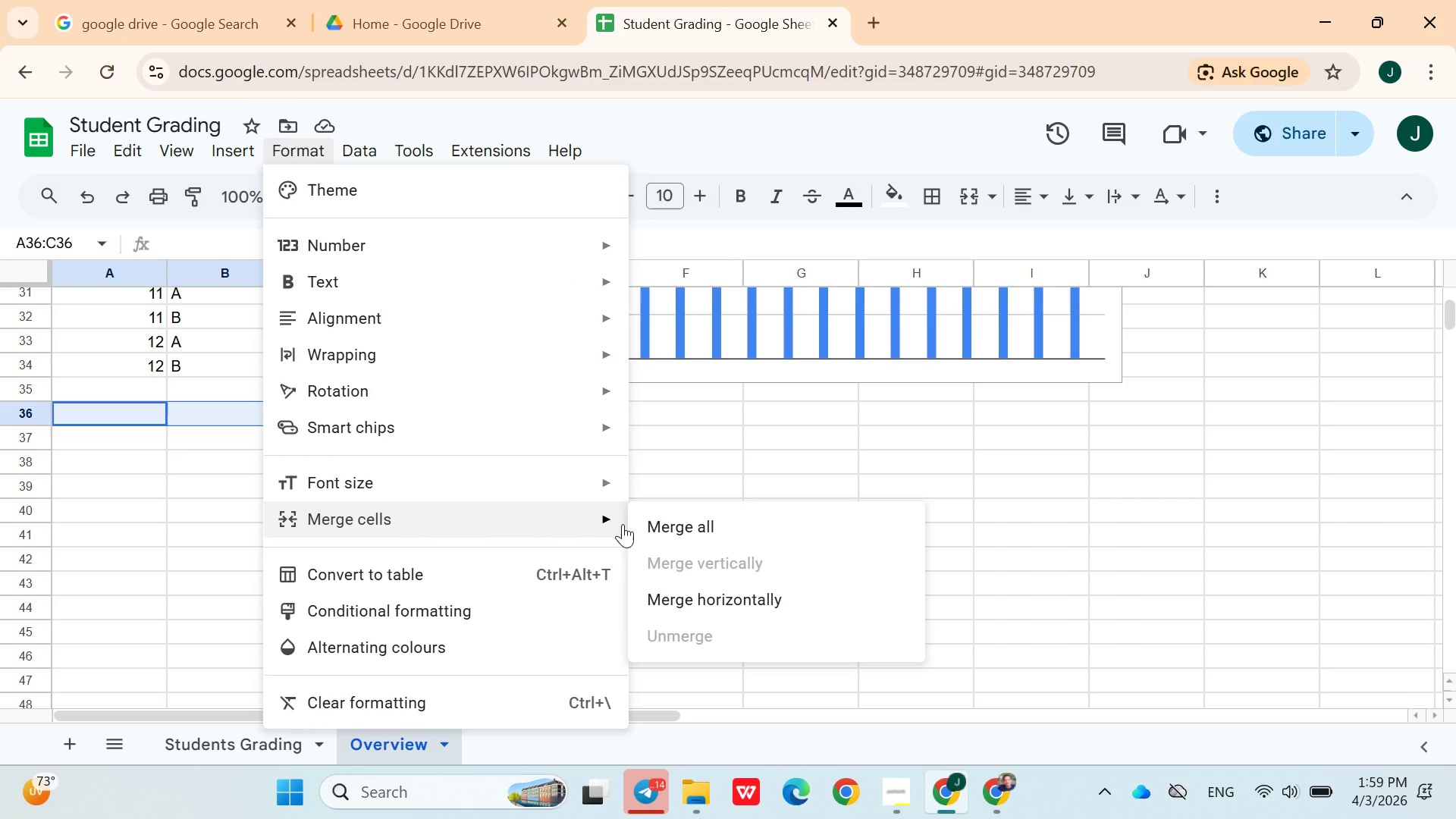 
left_click([648, 528])
 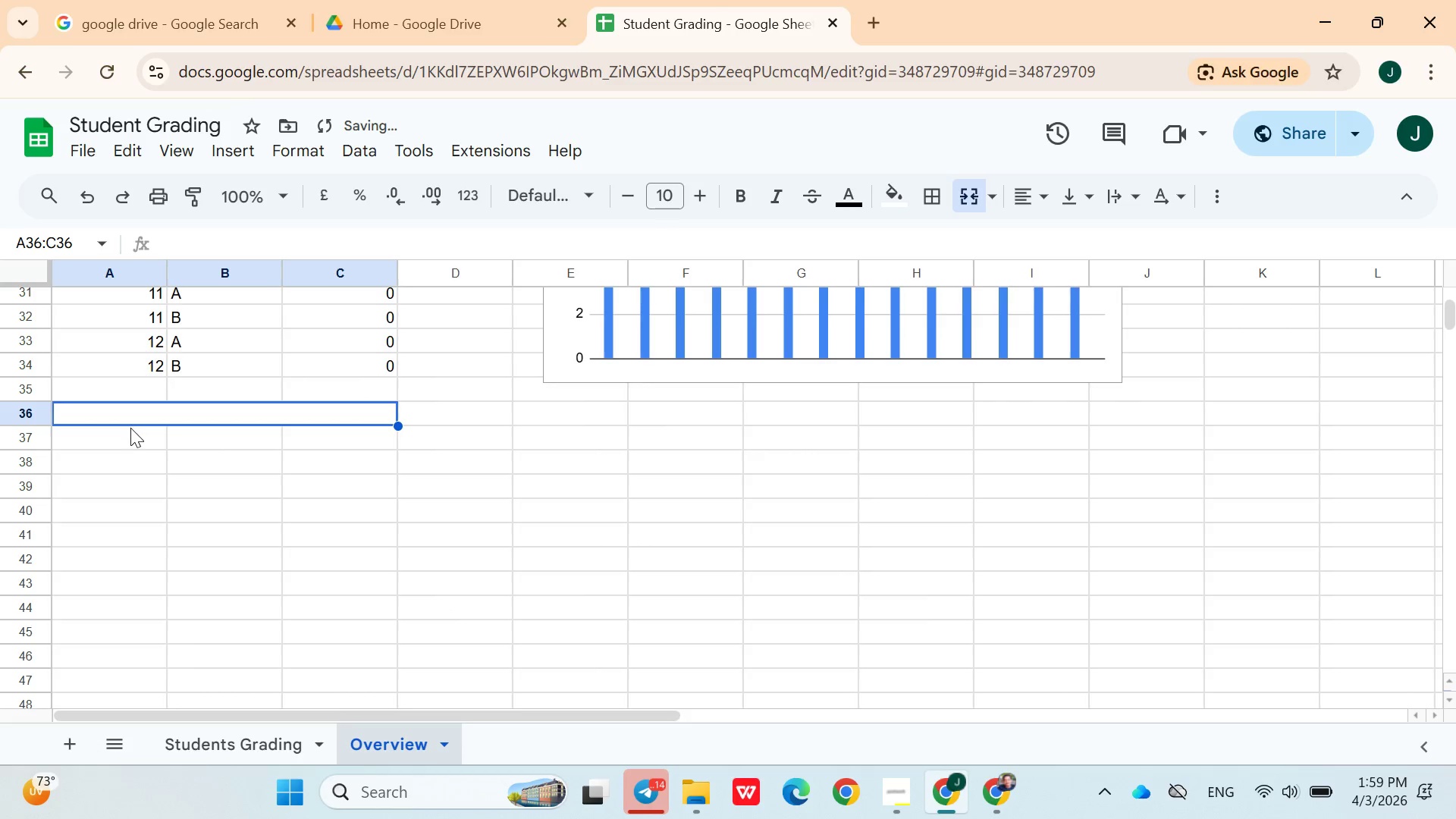 
left_click([124, 433])
 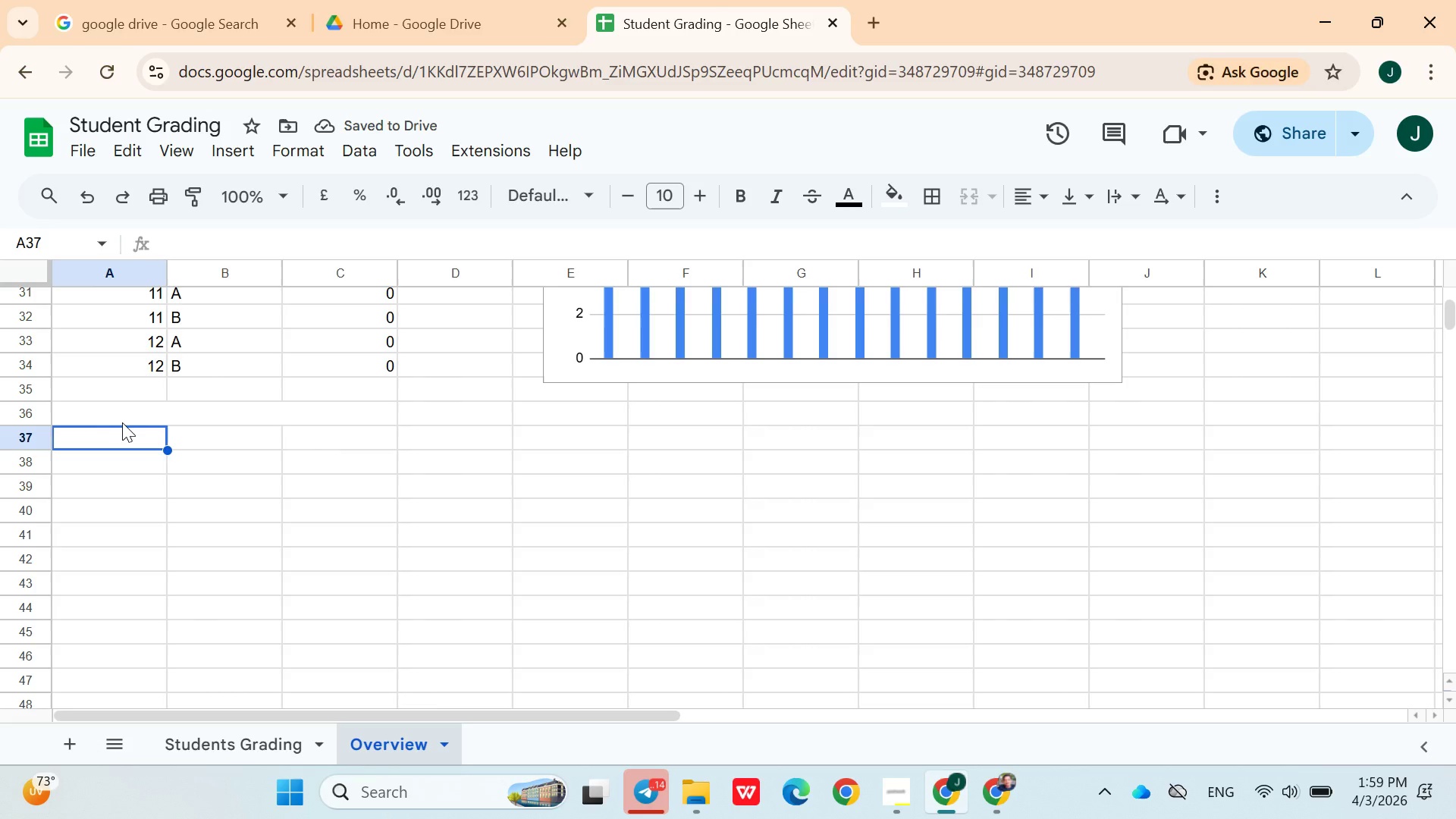 
left_click([142, 413])
 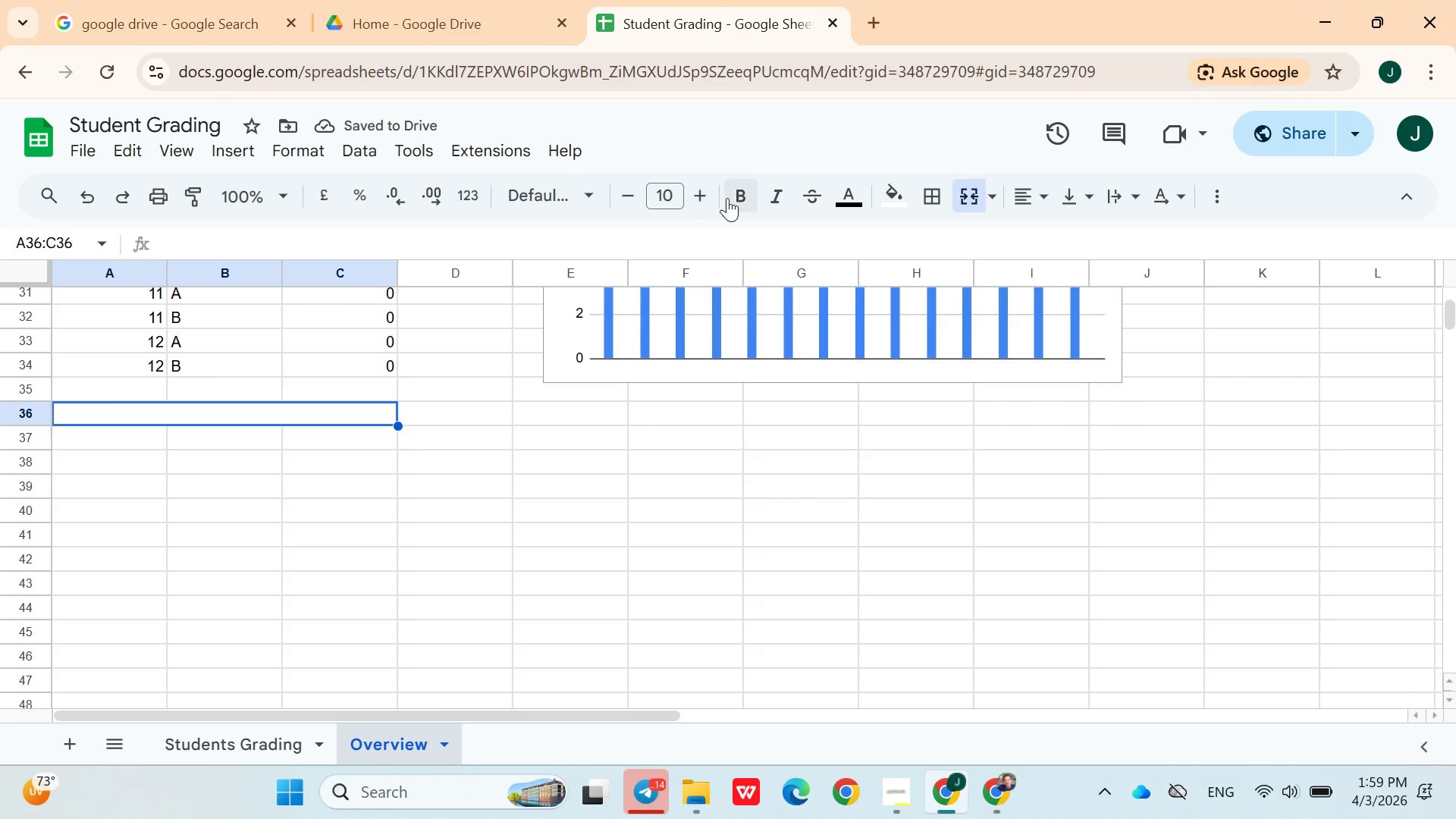 
left_click([733, 198])
 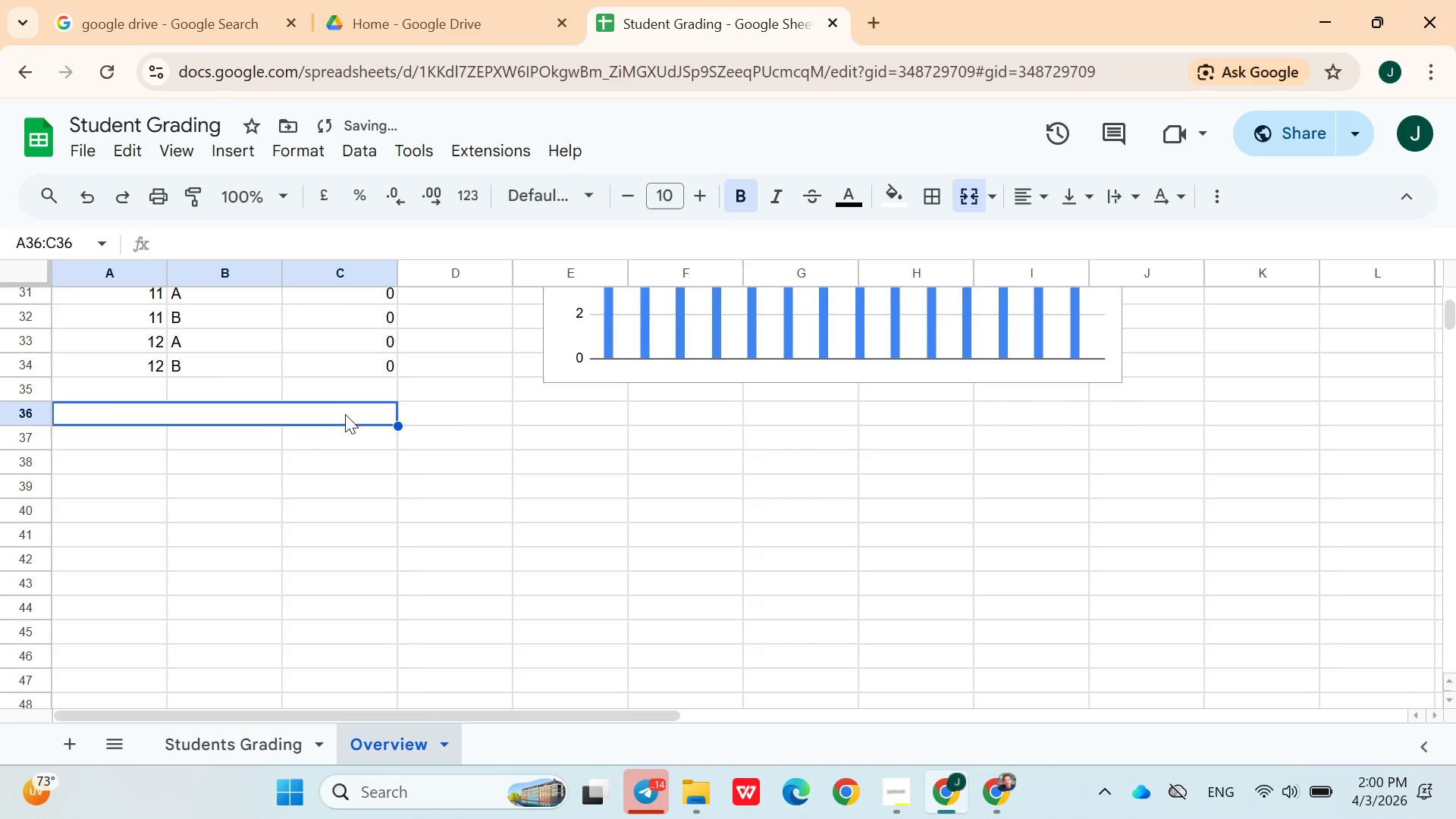 
double_click([342, 416])
 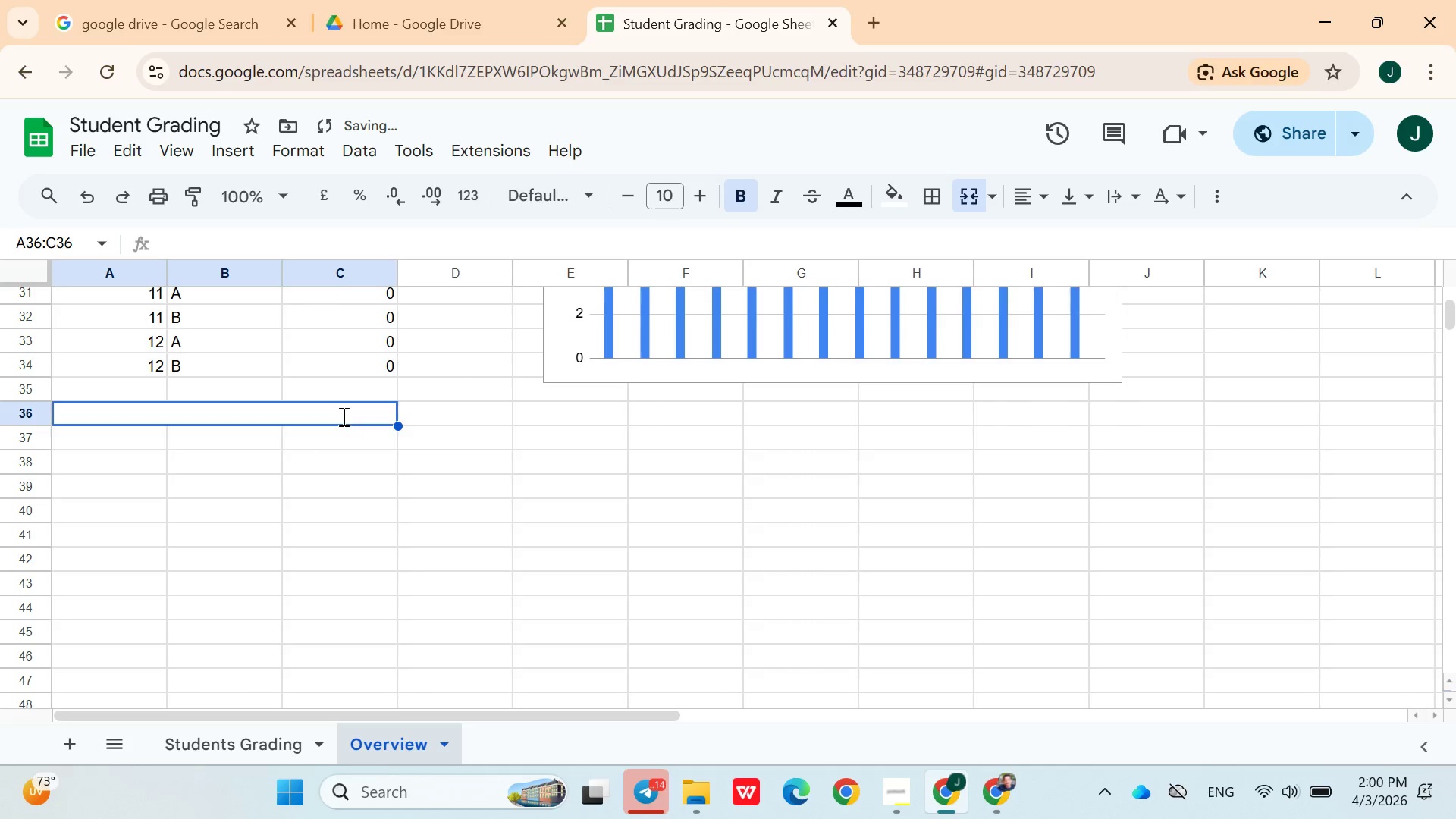 
triple_click([342, 416])
 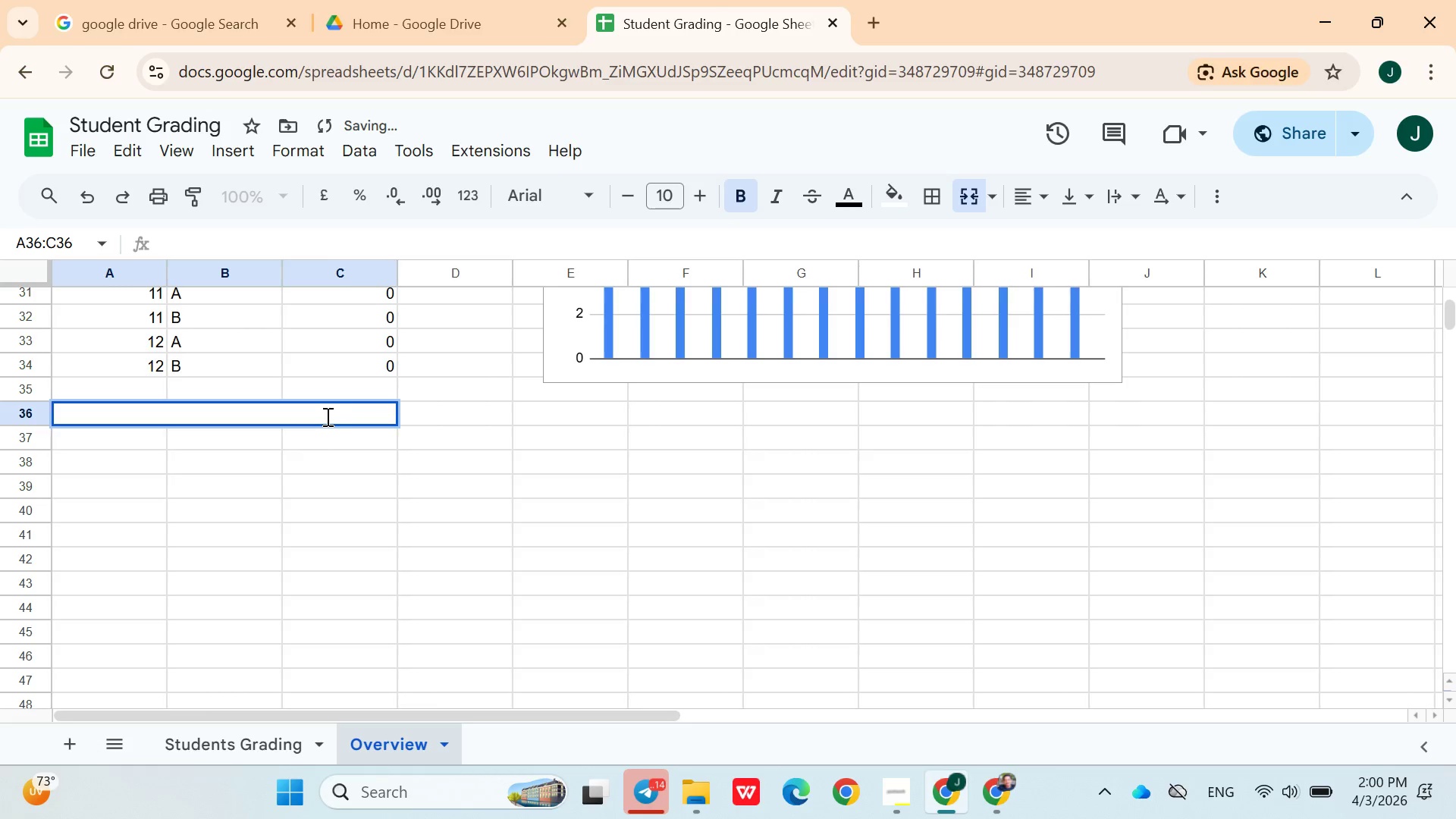 
left_click([324, 417])
 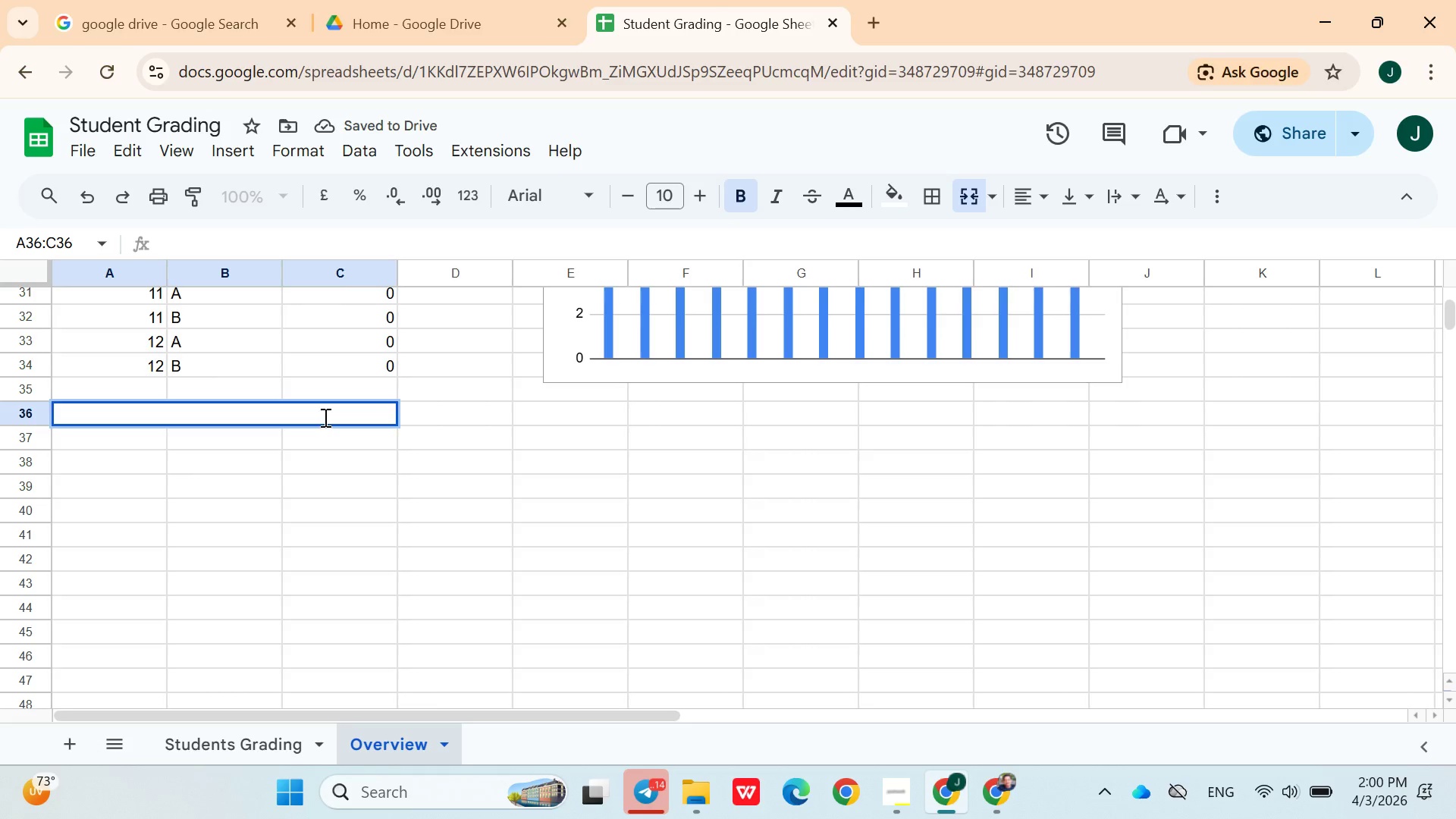 
type(Male Vs Fa)
key(Backspace)
type(emale)
 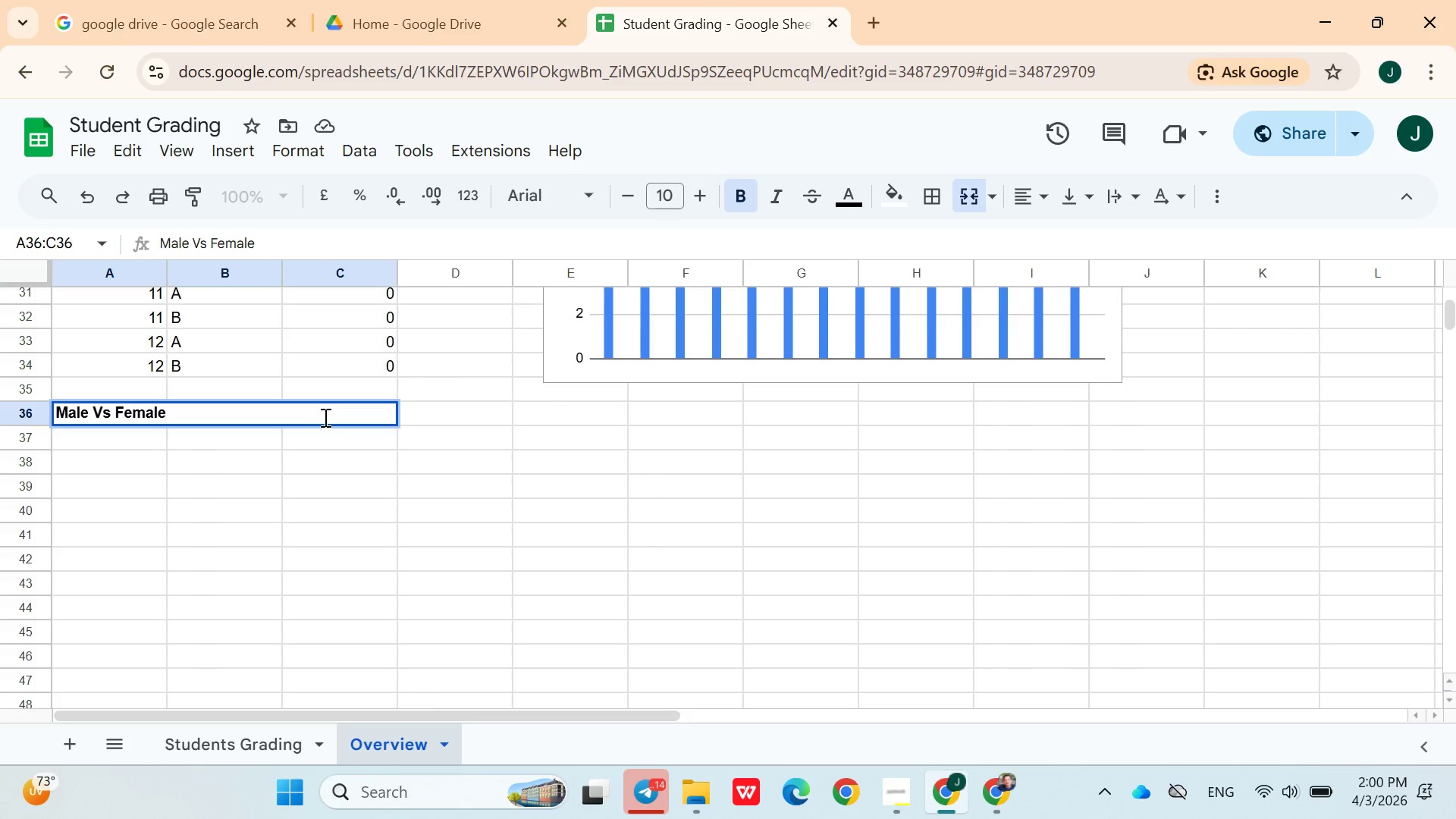 
left_click([124, 447])
 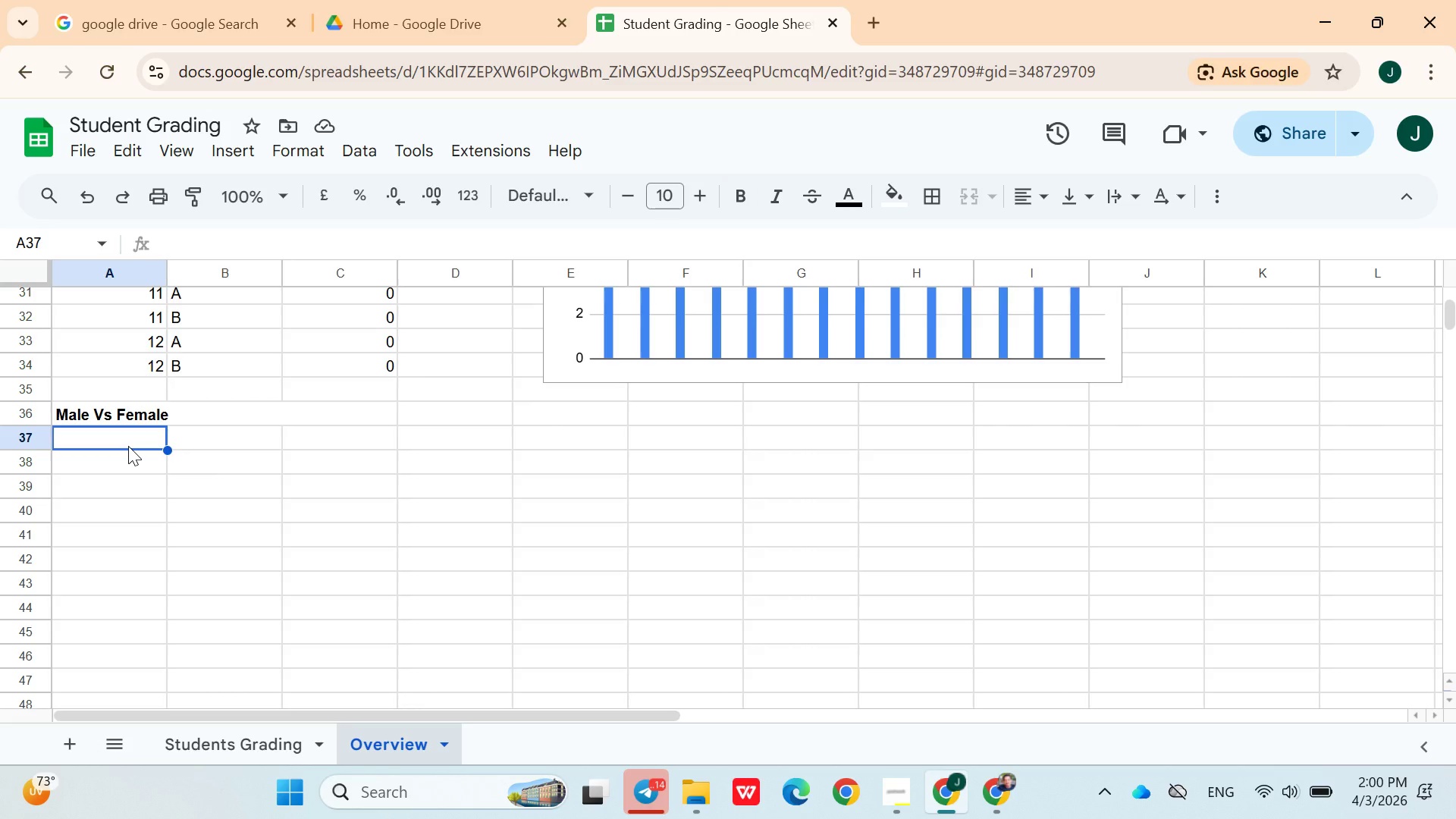 
wait(12.38)
 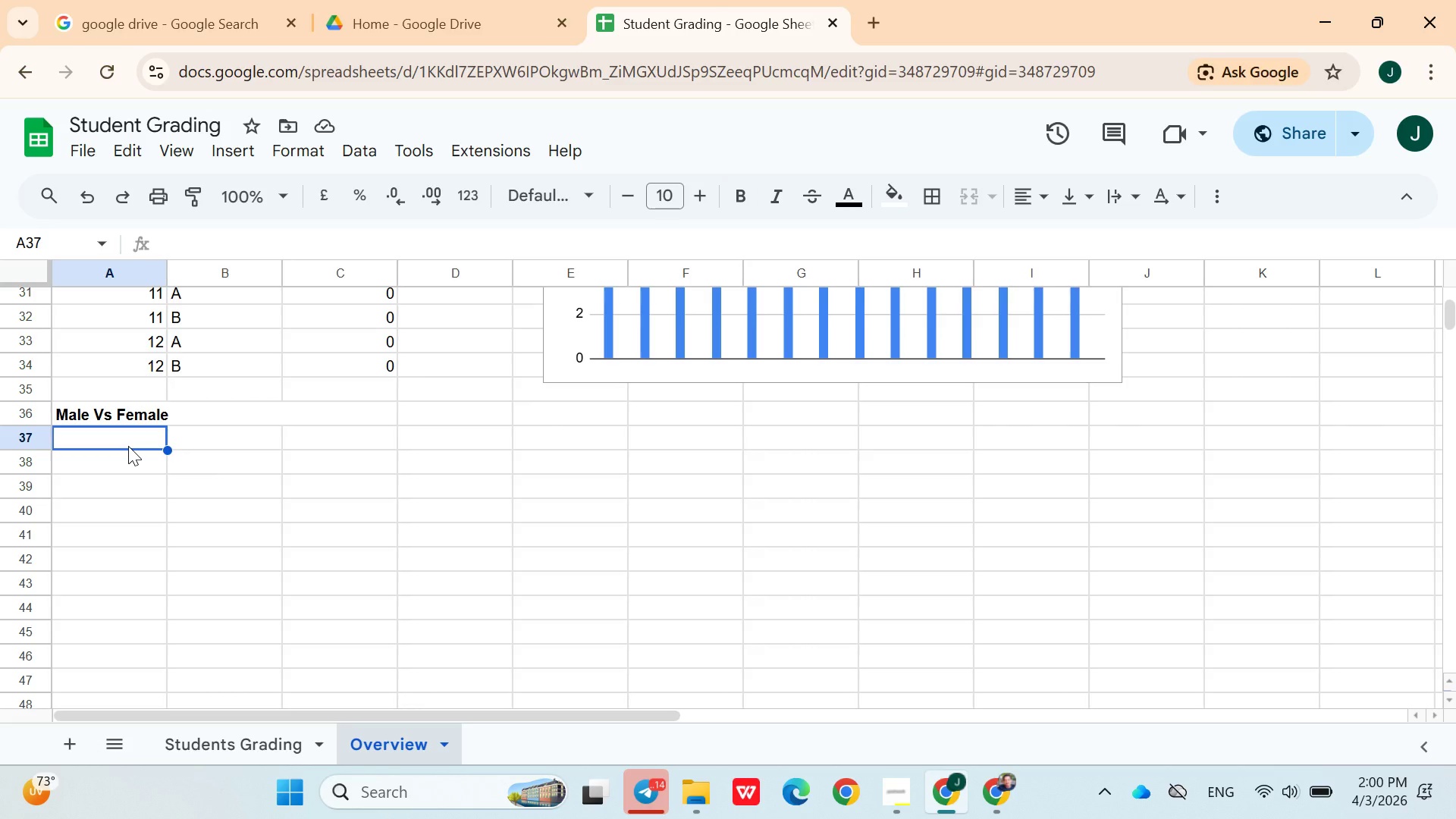 
type(Gender)
 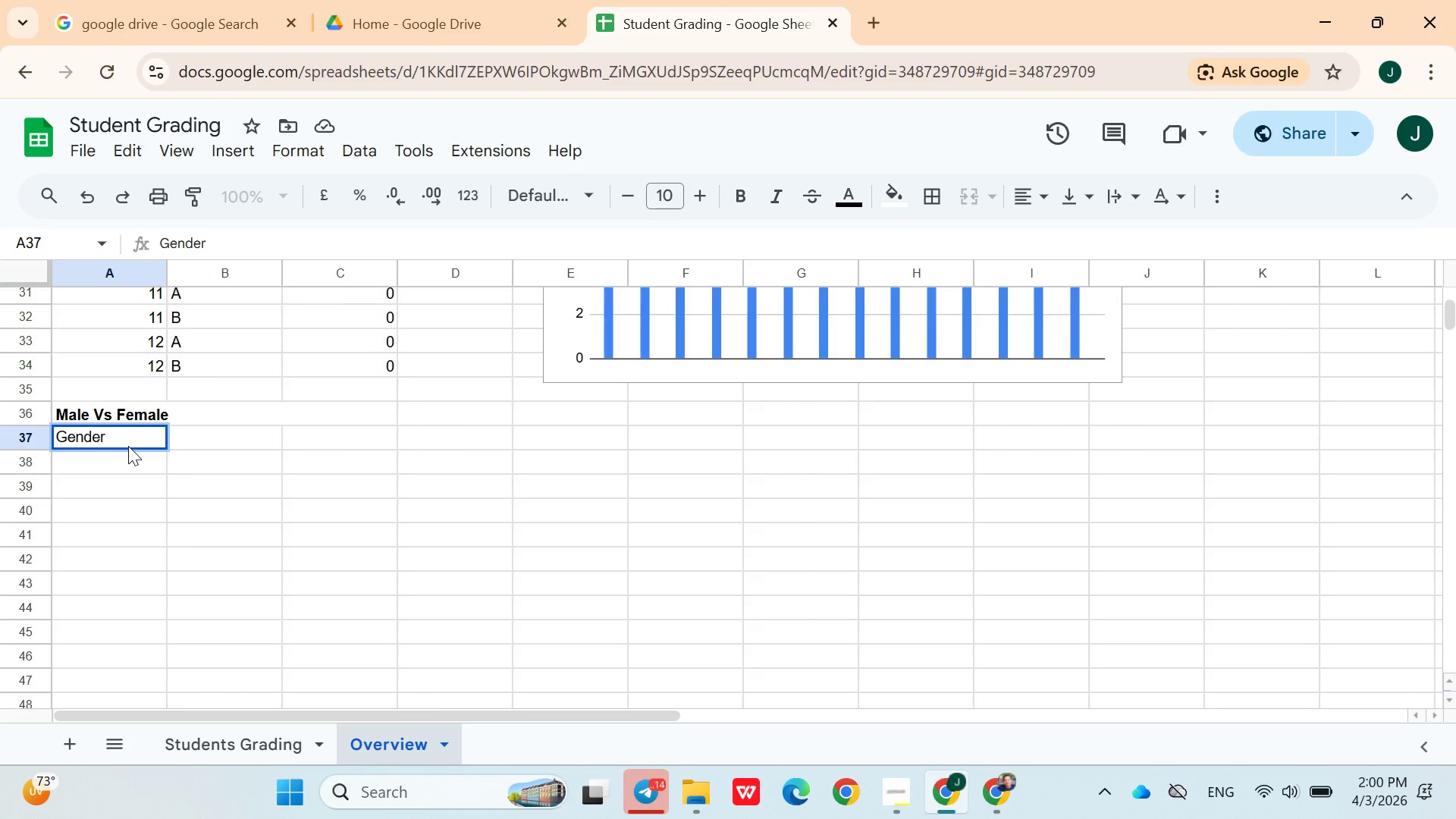 
key(ArrowRight)
 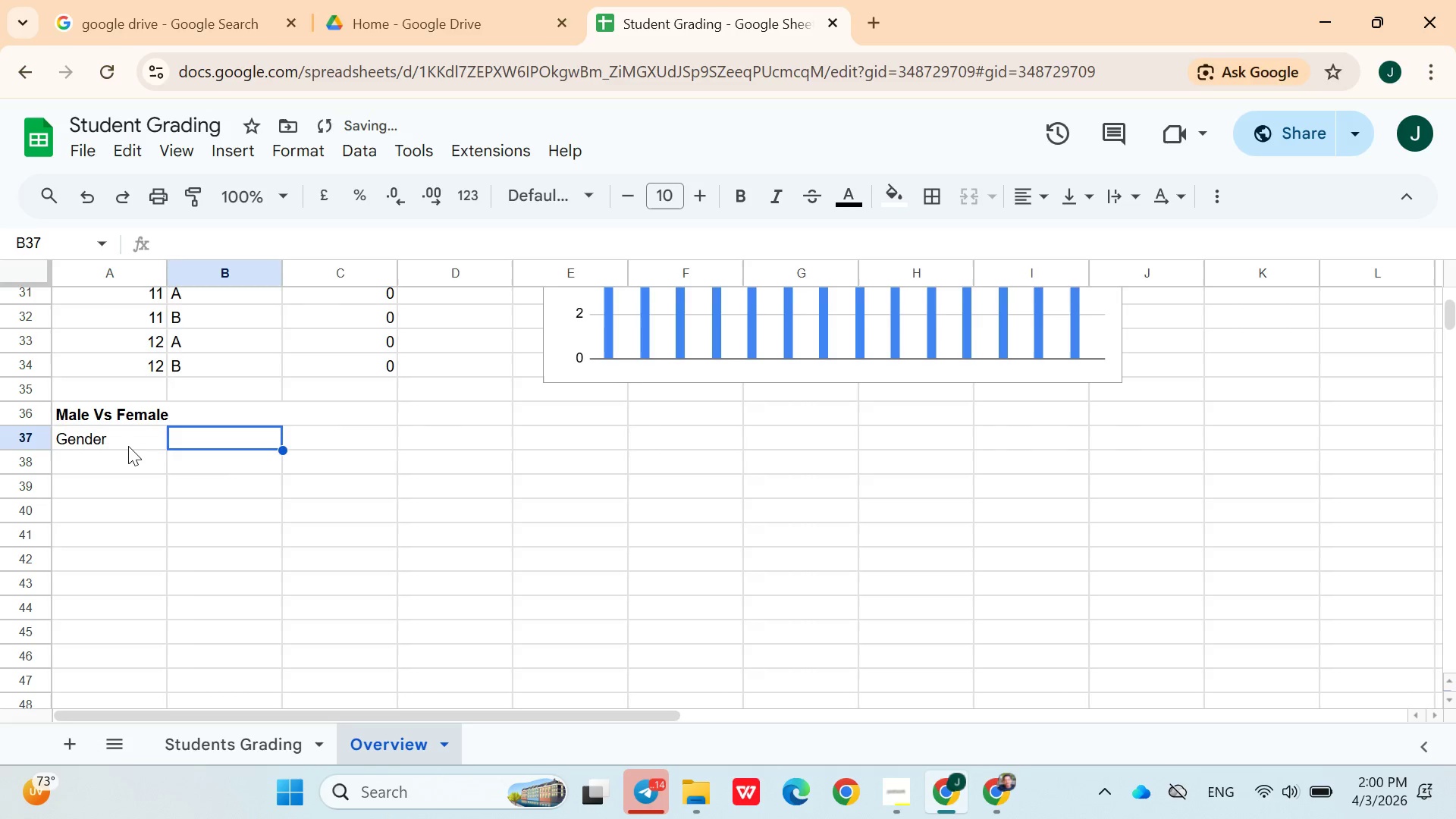 
type(Count)
 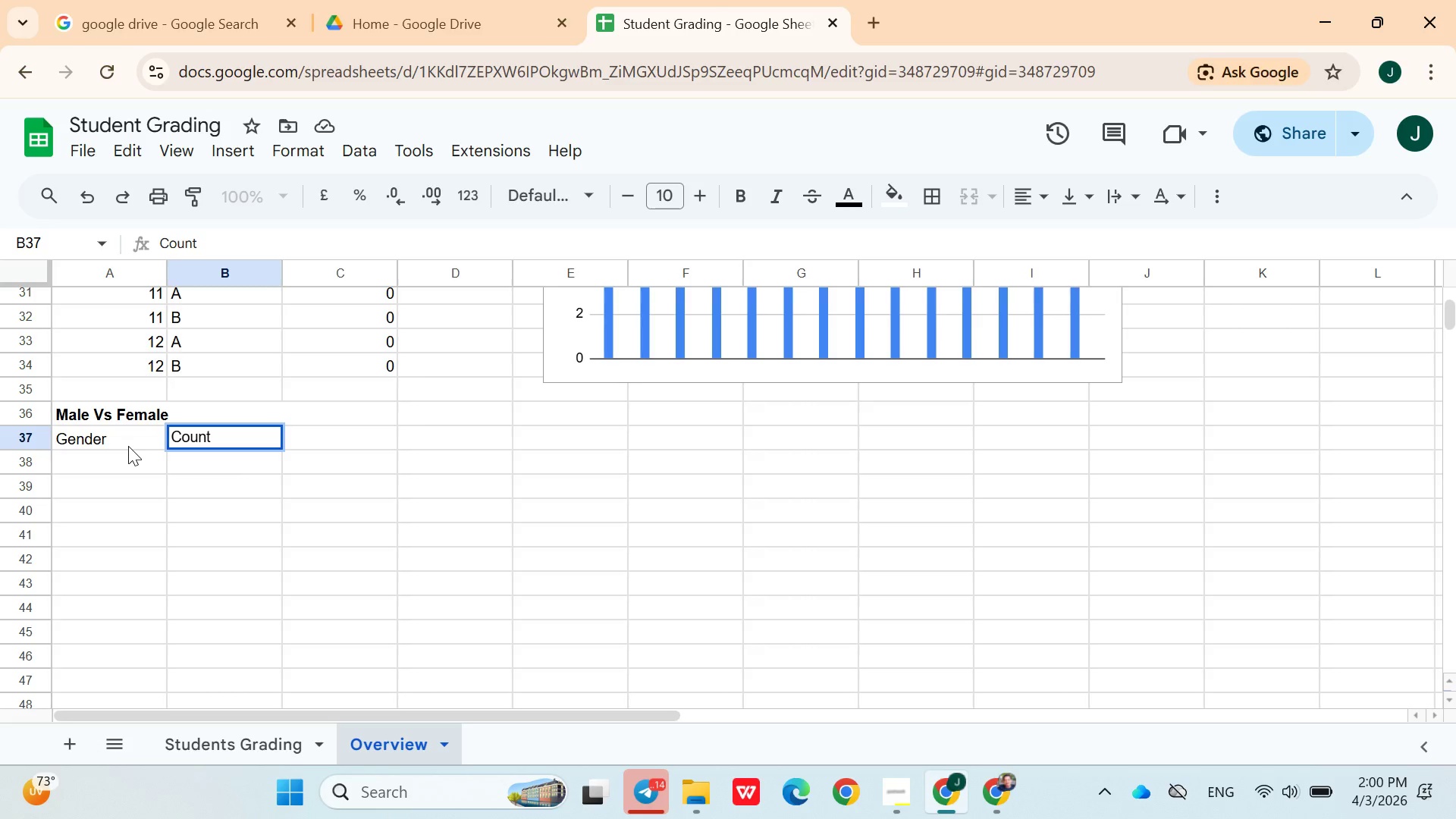 
type(Percentage())
 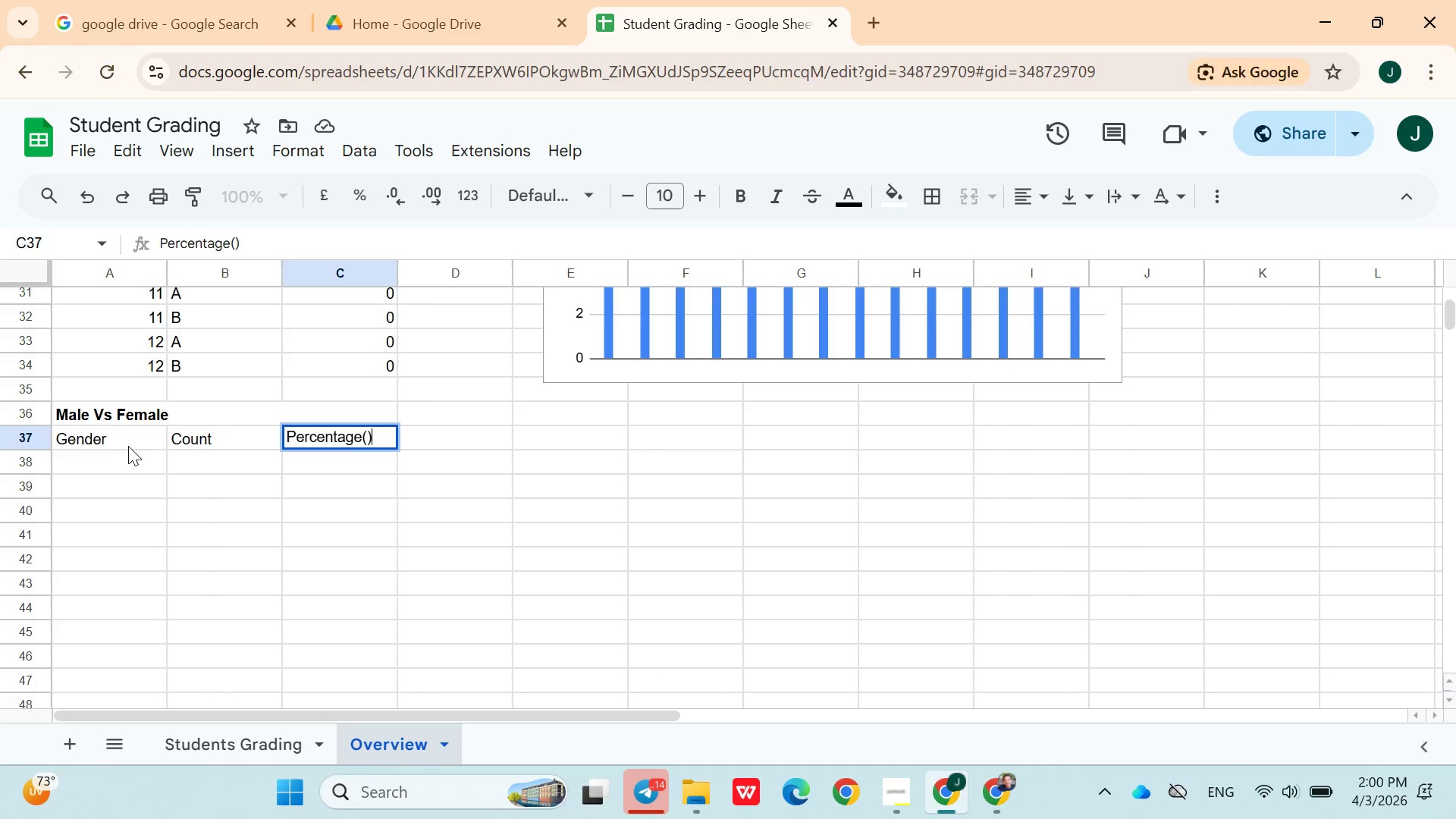 
key(ArrowLeft)
 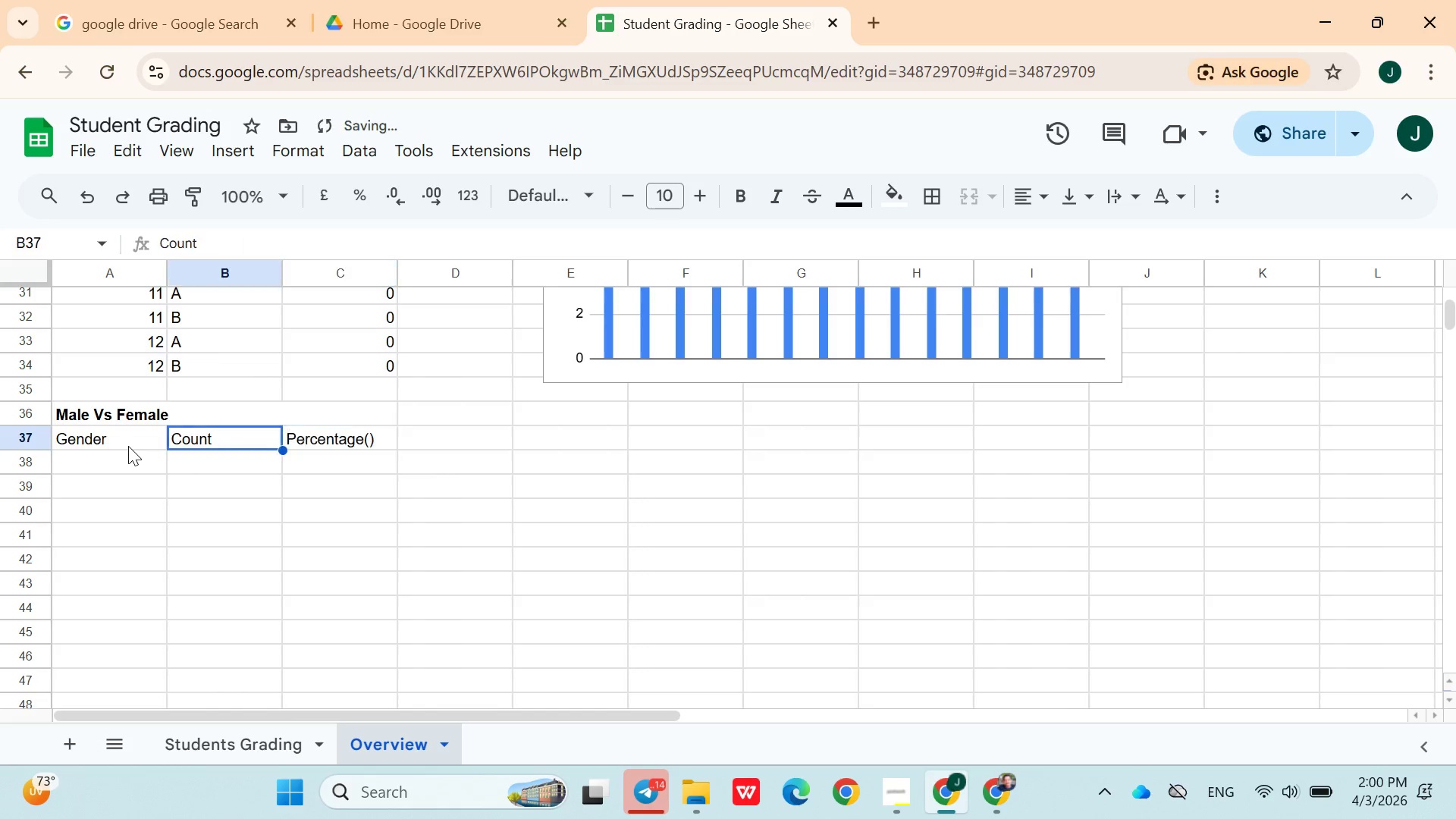 
key(Shift+5)
 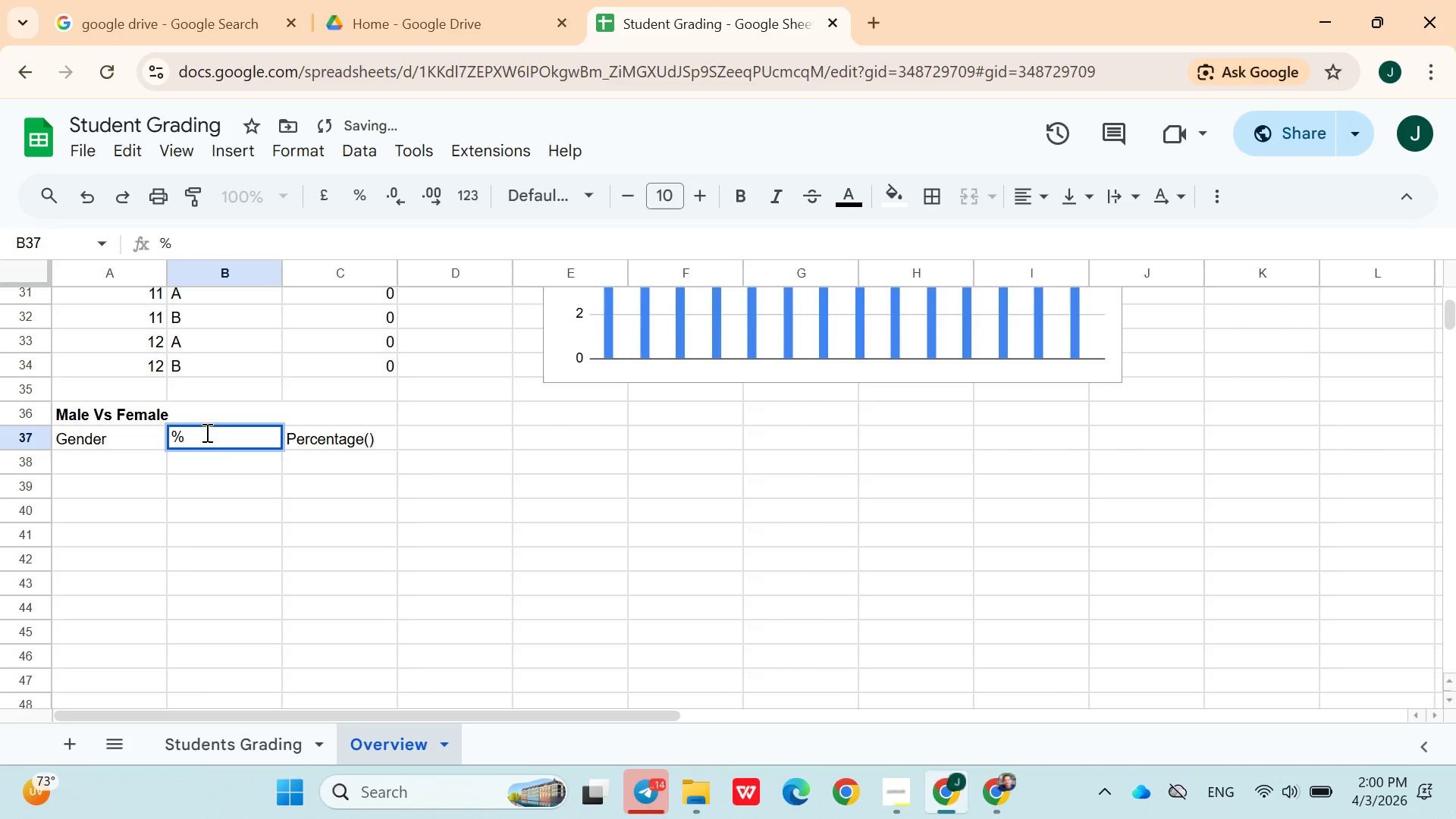 
key(Control+Z)
 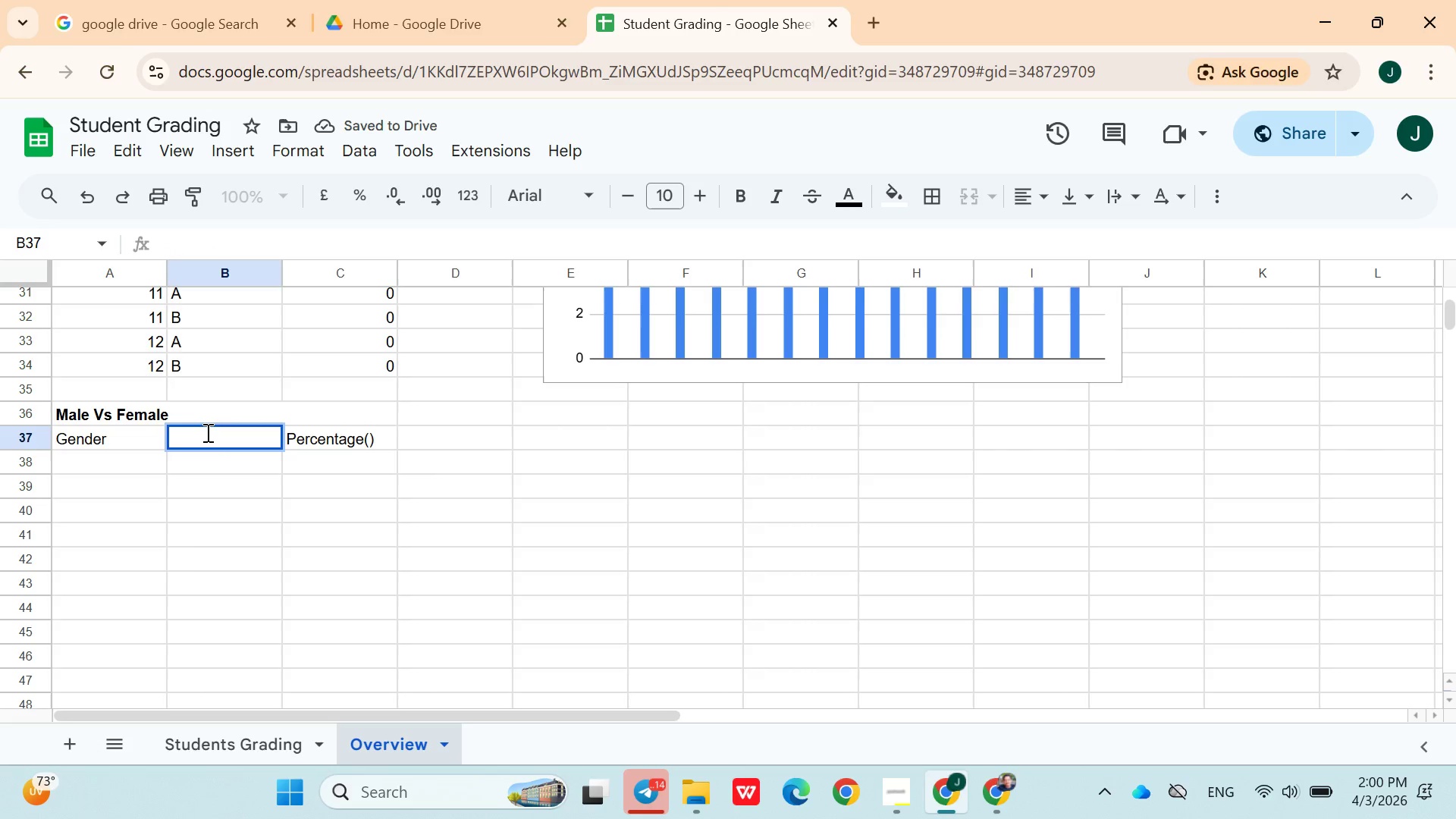 
type(Count)
 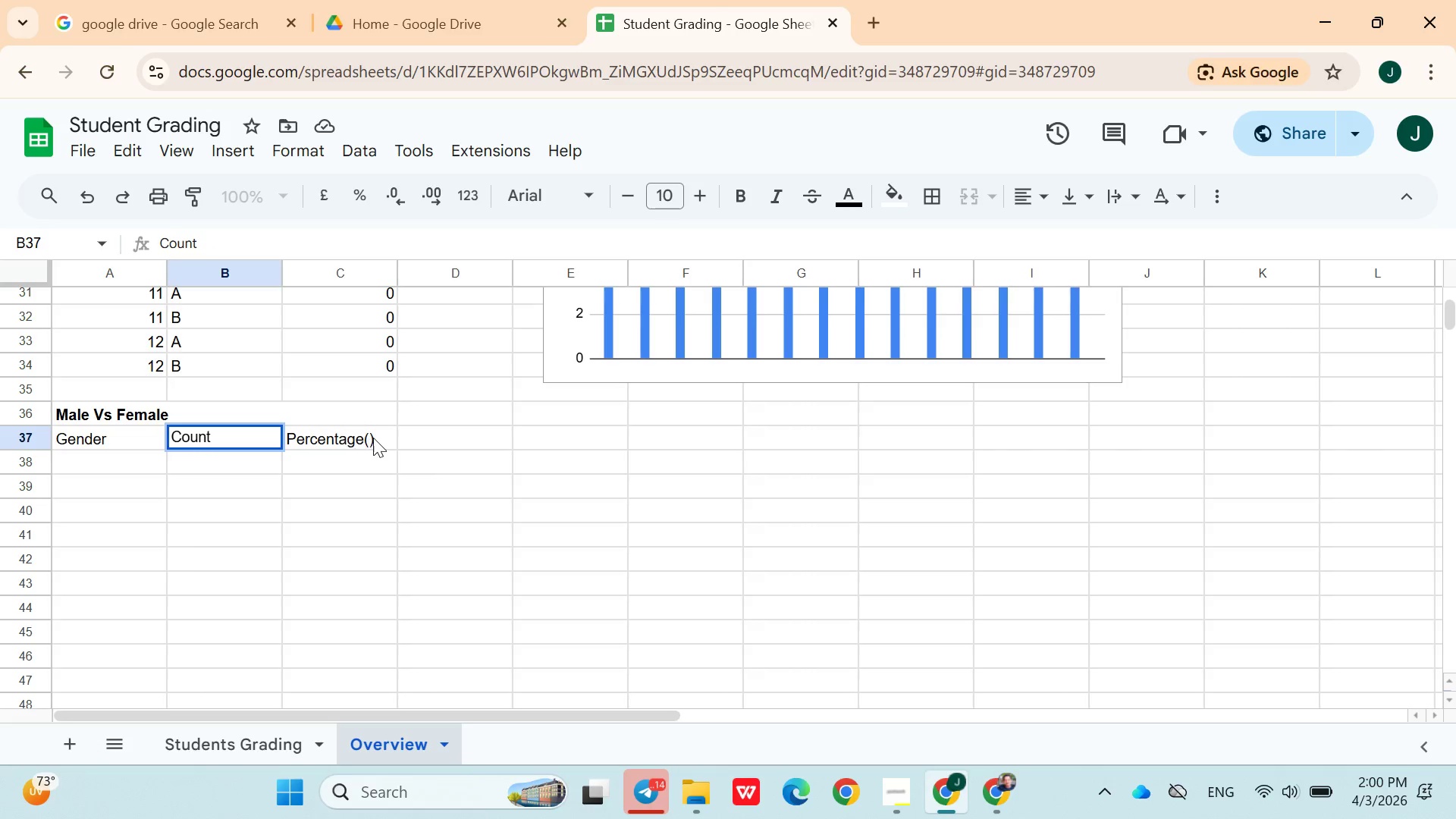 
double_click([375, 437])
 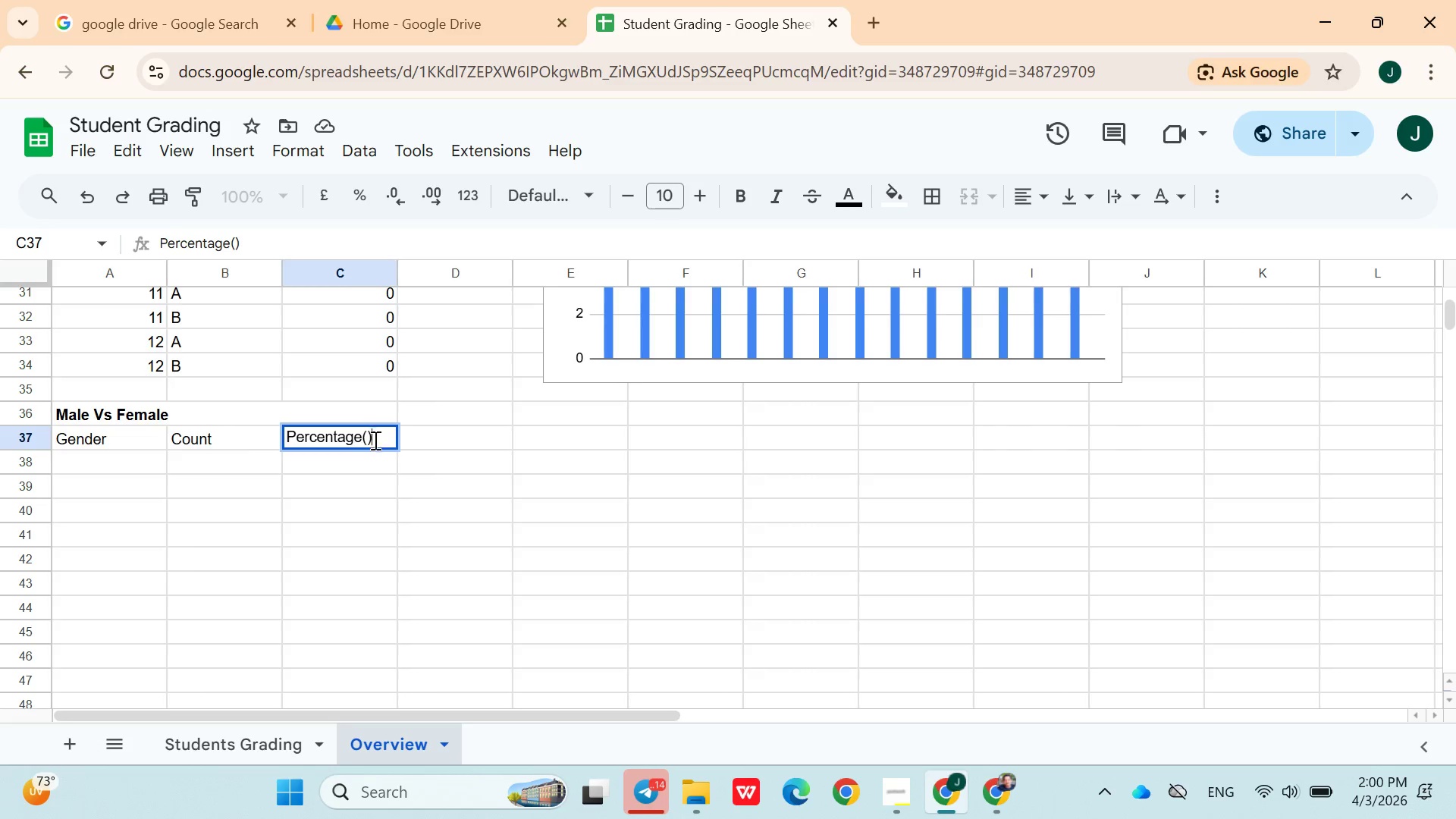 
left_click([369, 446])
 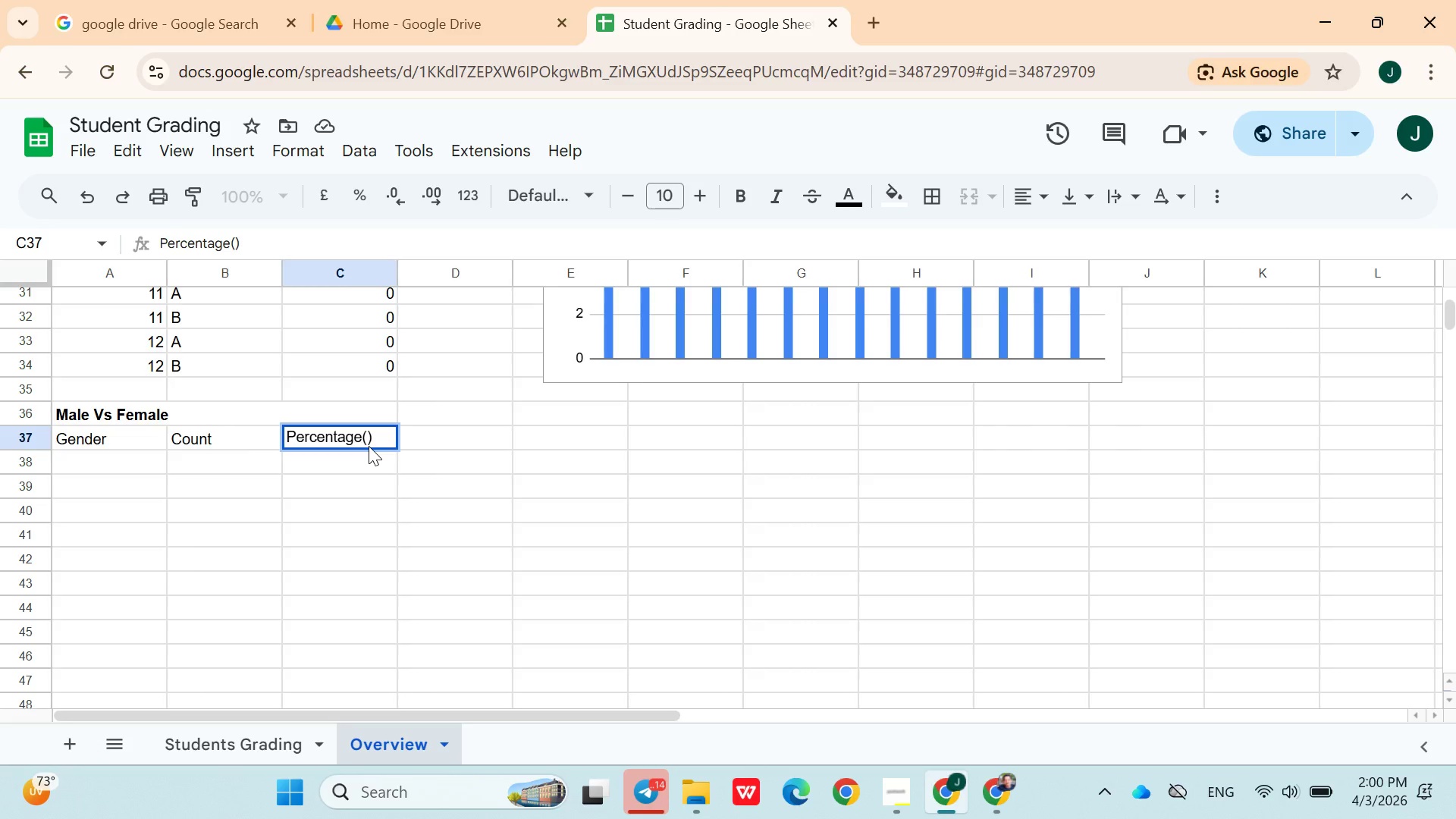 
key(ArrowLeft)
 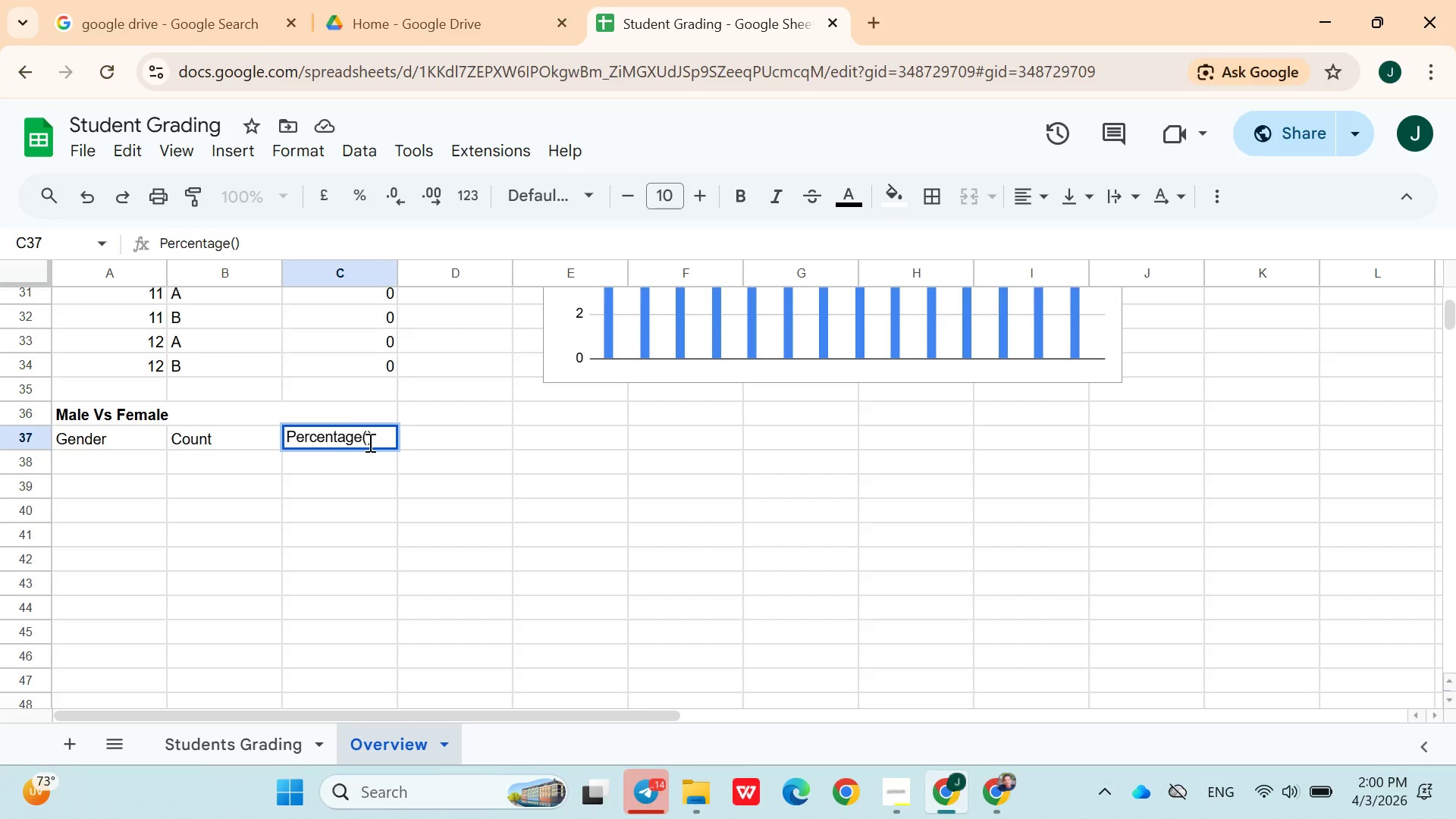 
left_click([369, 439])
 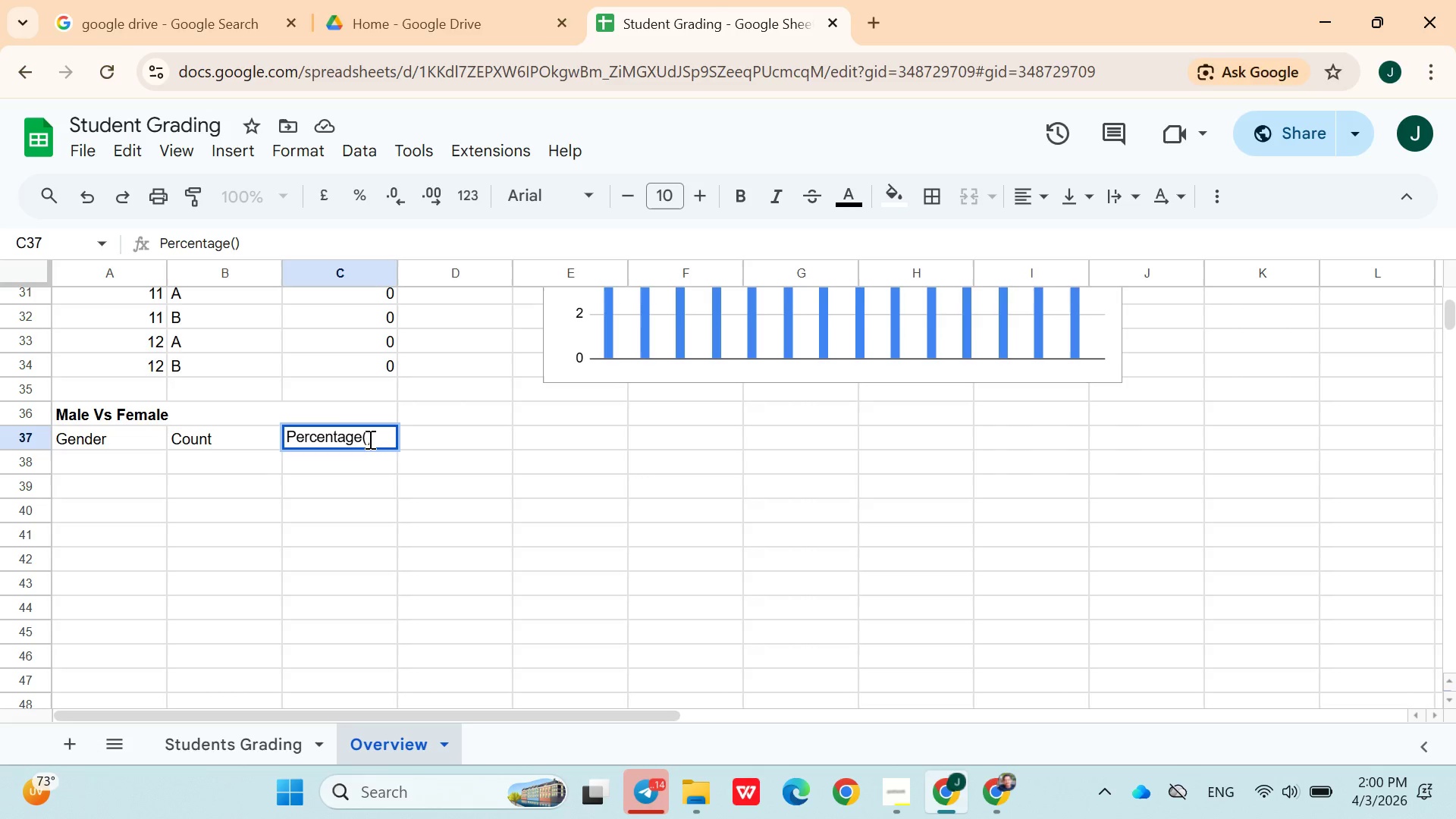 
key(Shift+5)
 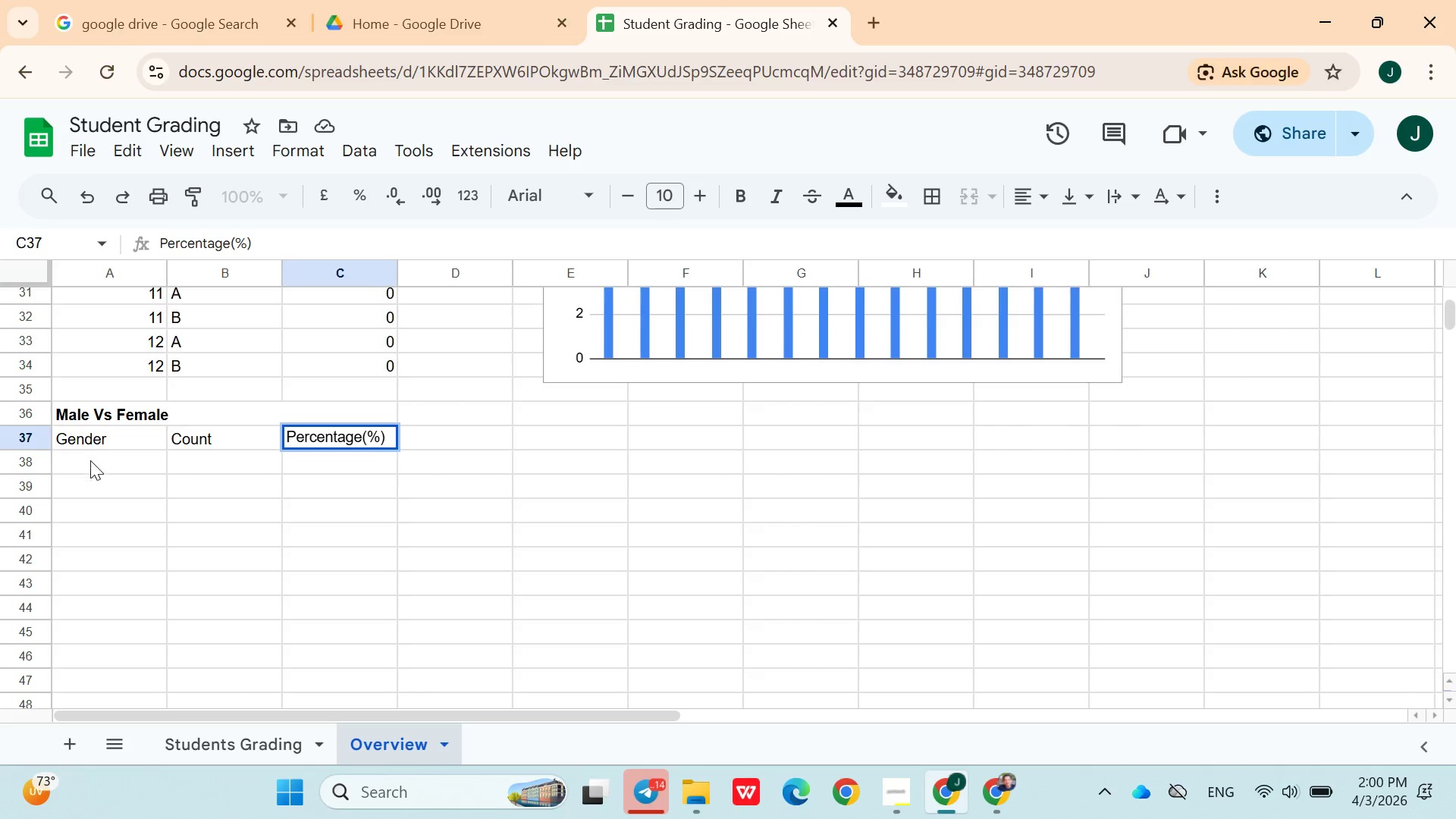 
left_click([90, 474])
 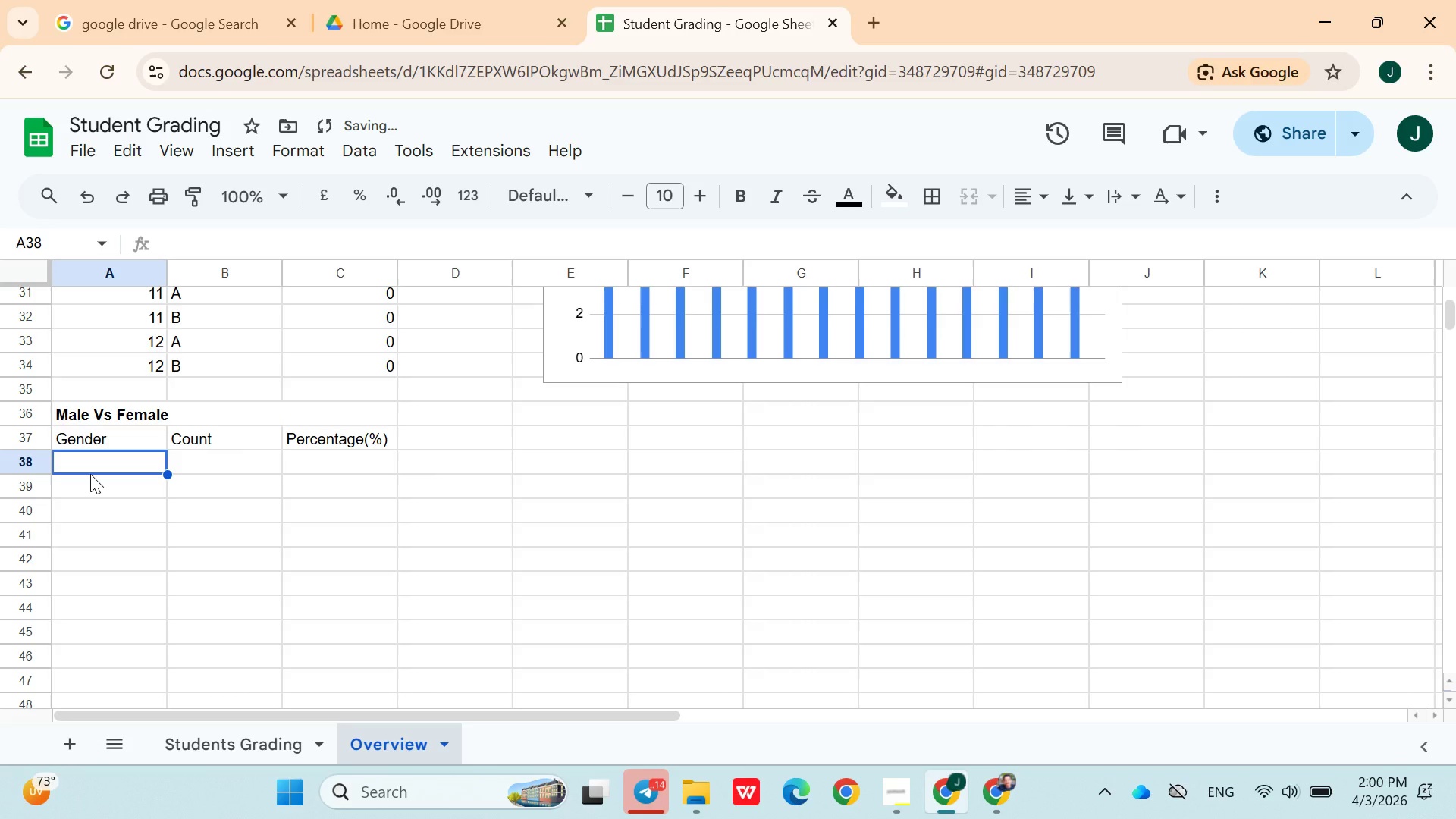 
type(Male)
key(Backspace)
 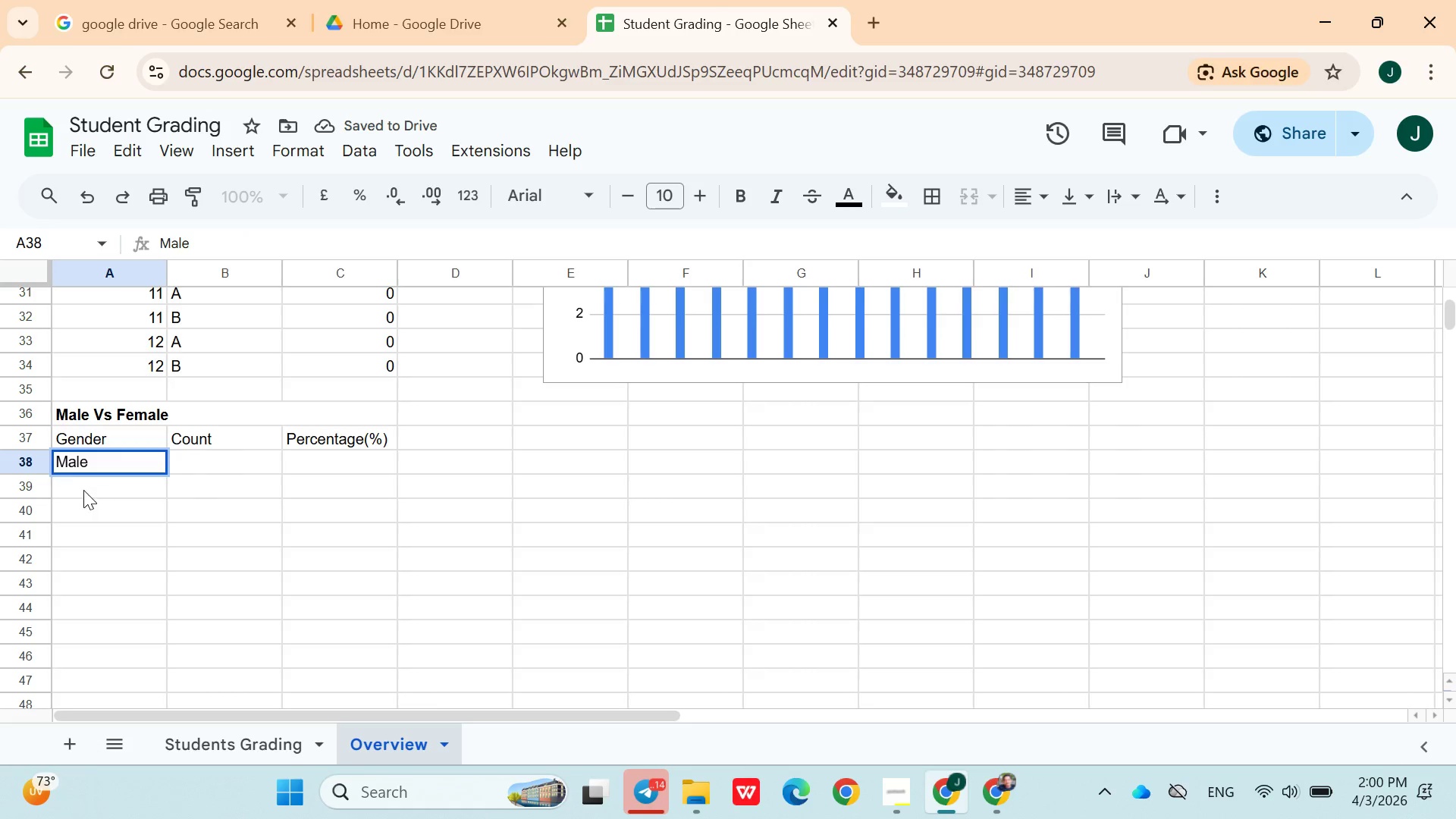 
left_click([83, 492])
 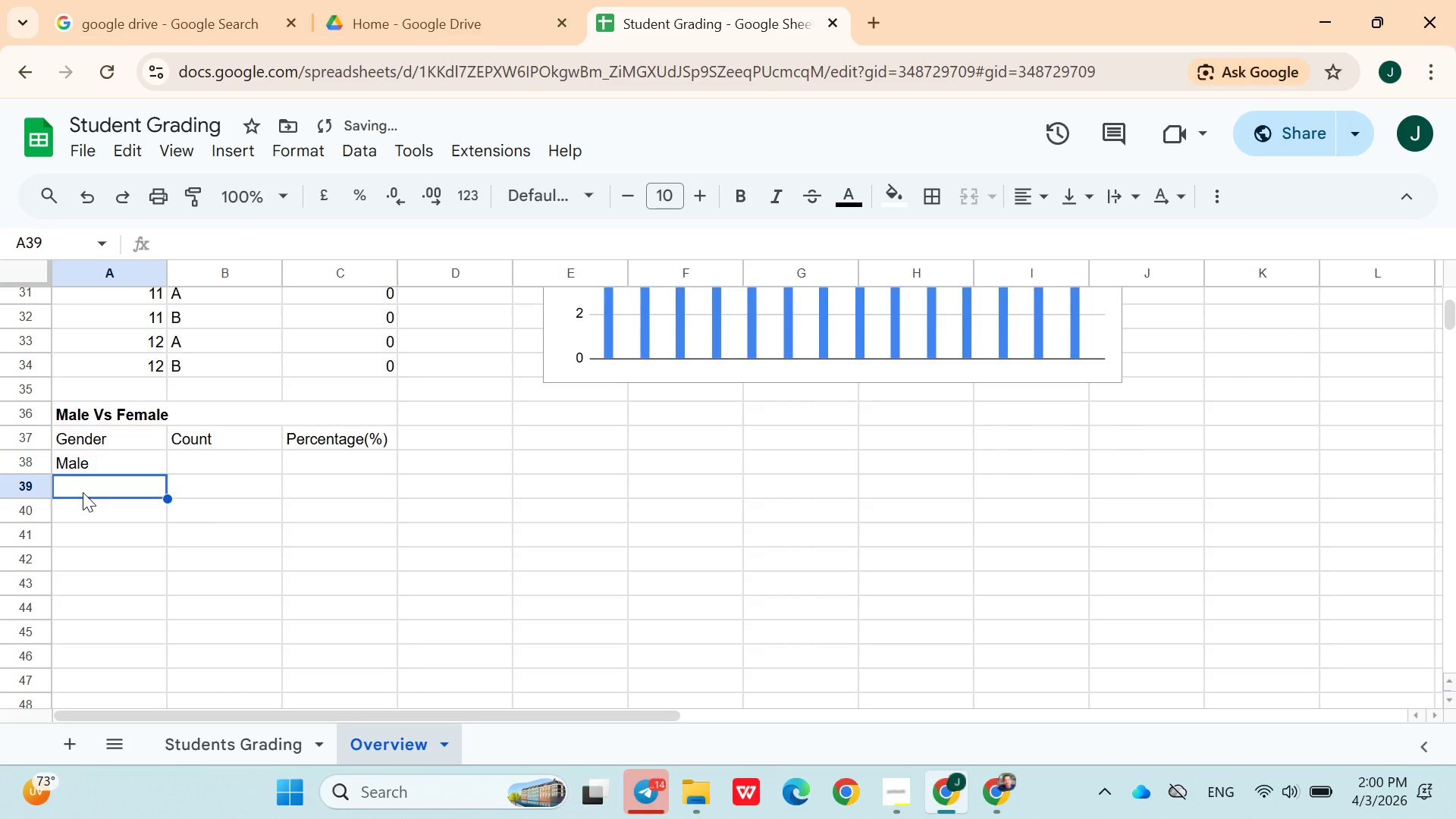 
type(Female)
 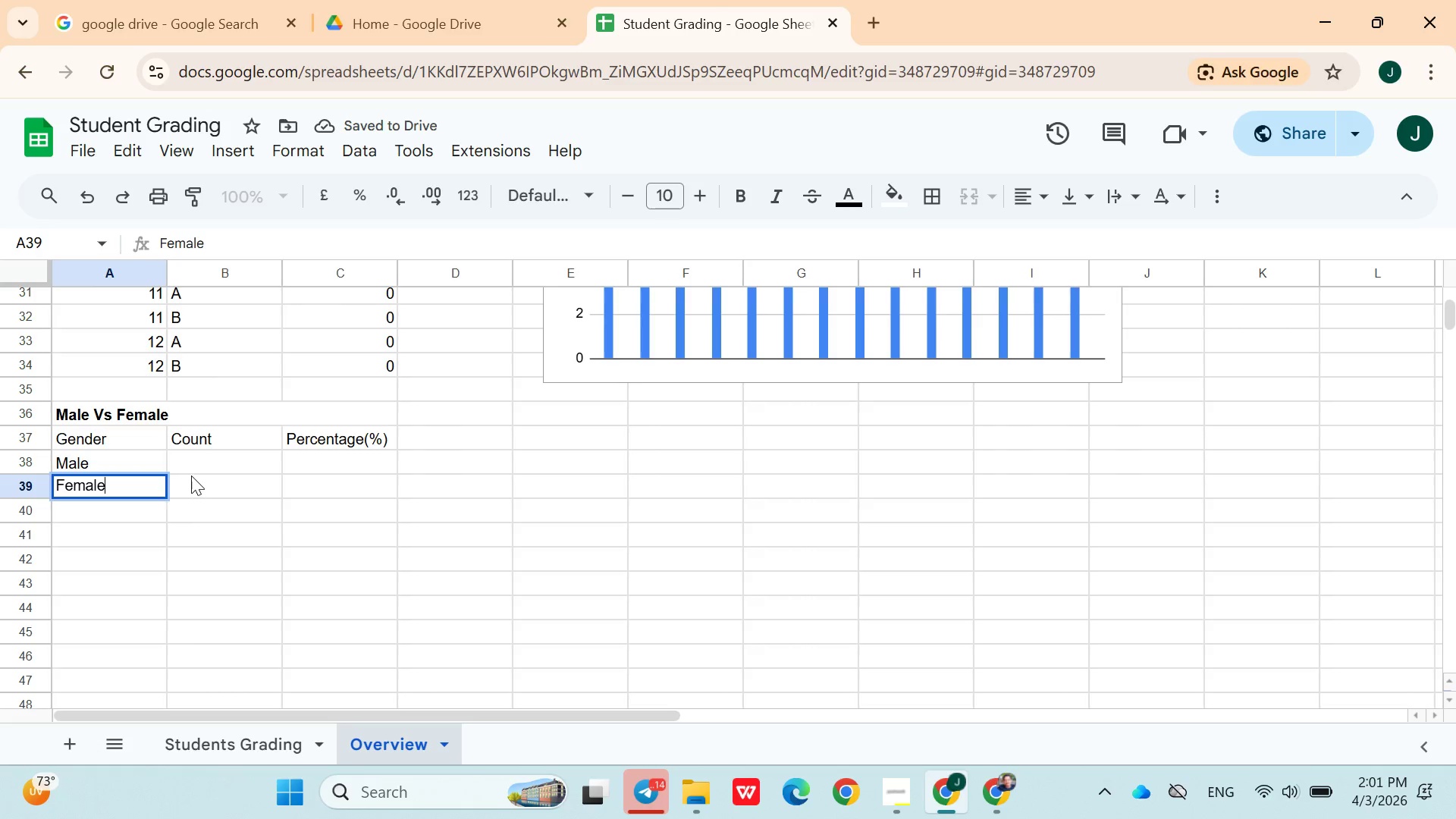 
left_click([200, 466])
 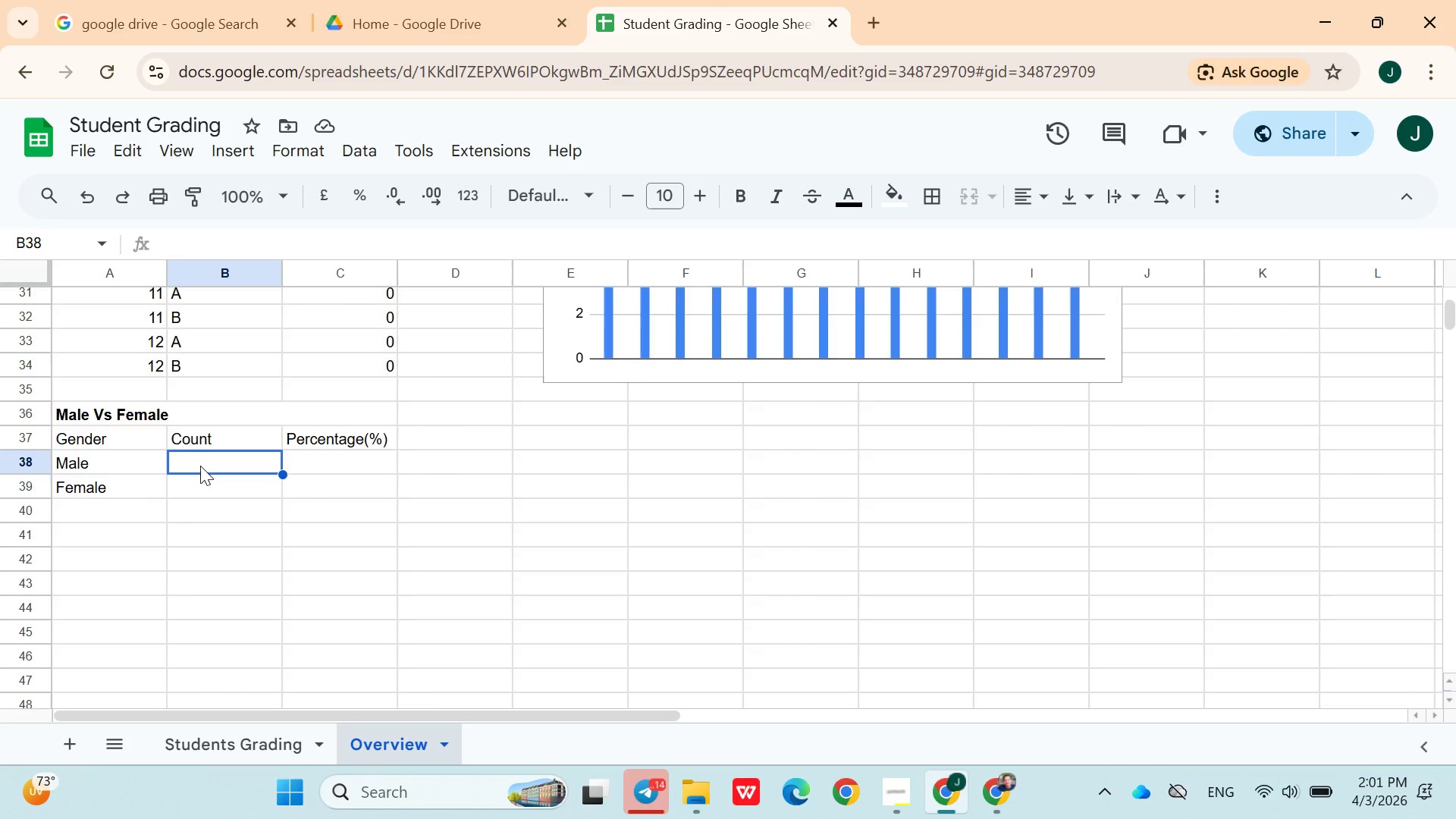 
wait(7.53)
 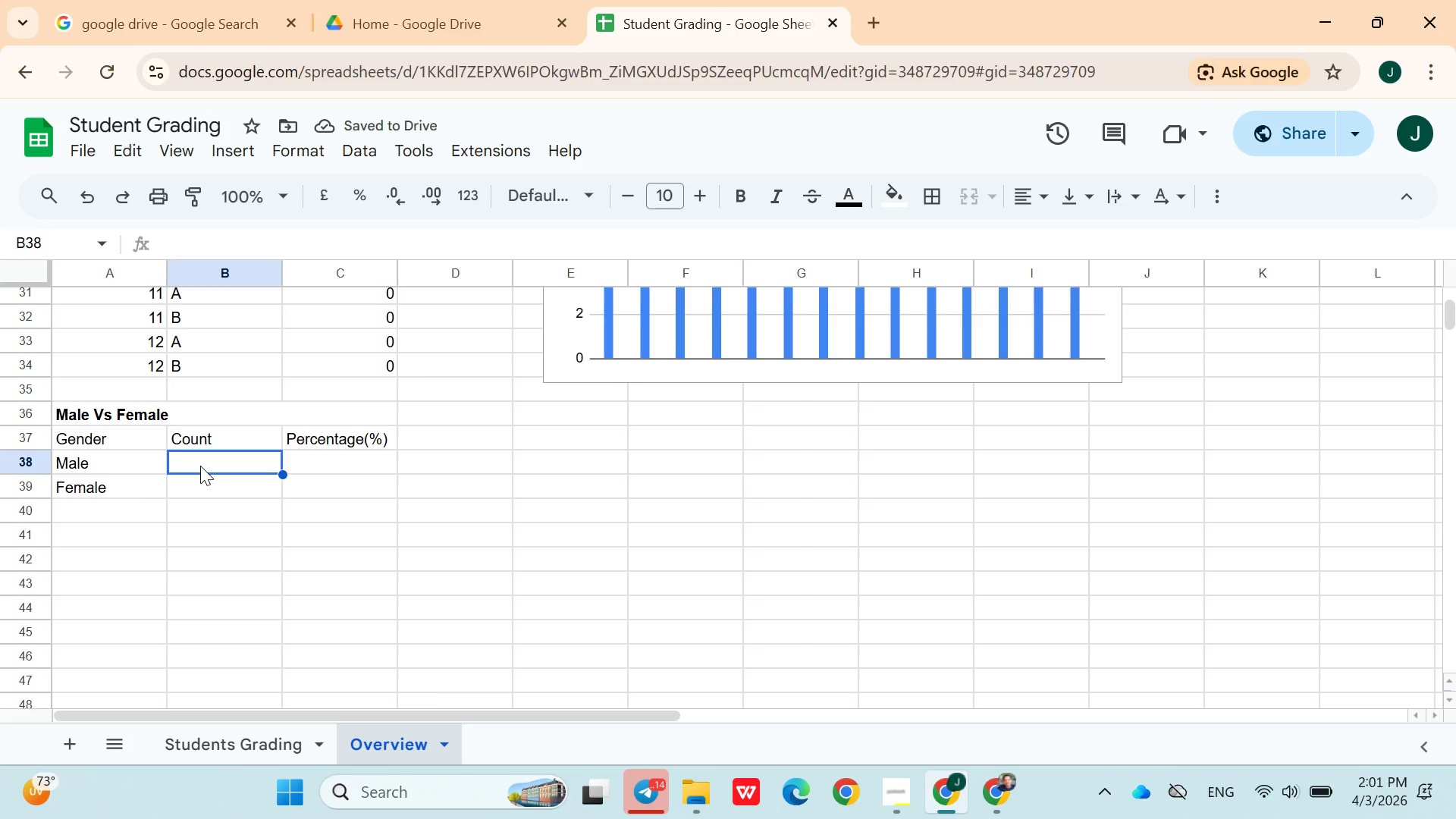 
type(=COUNT)
 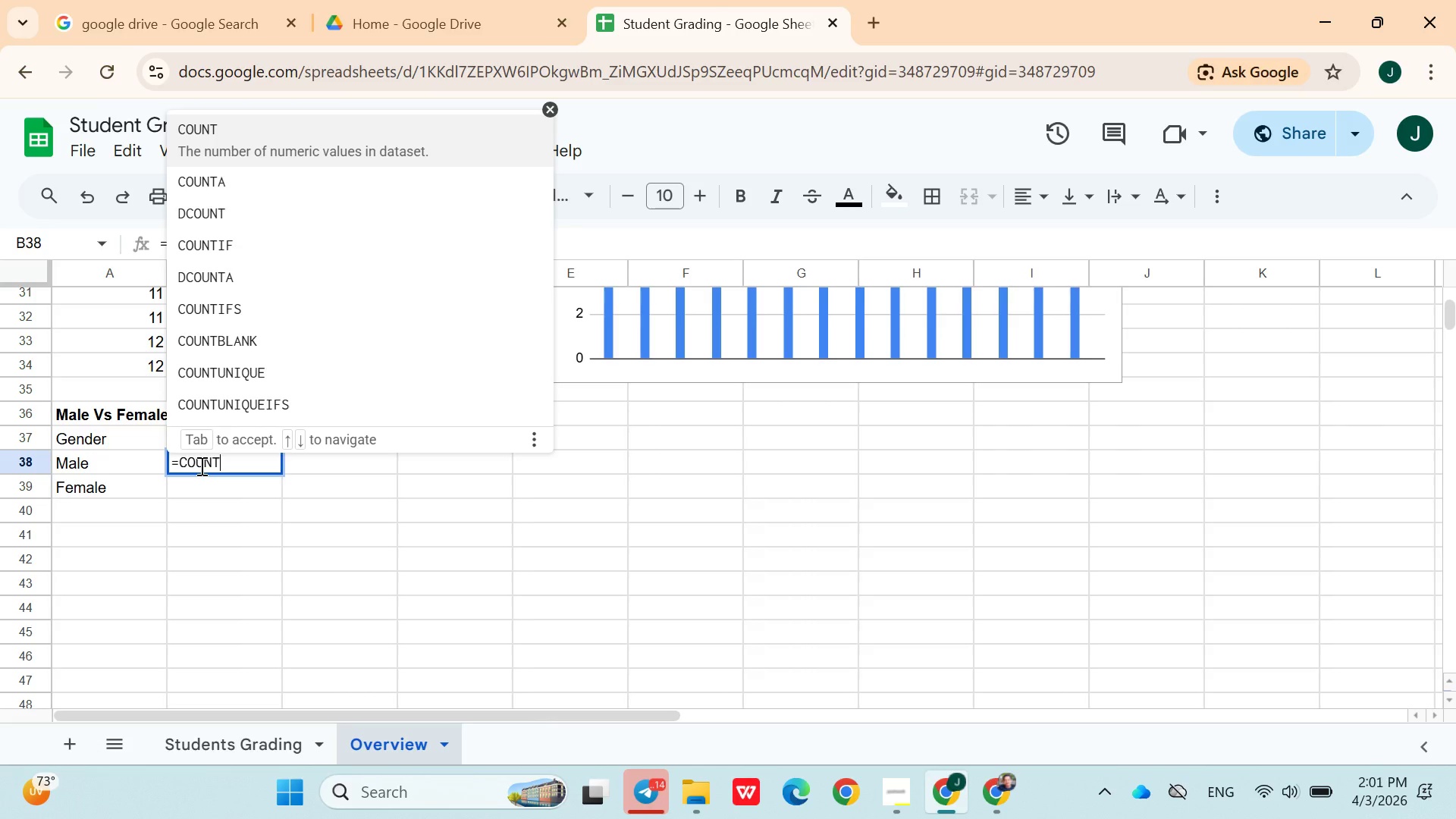 
type(IF)
 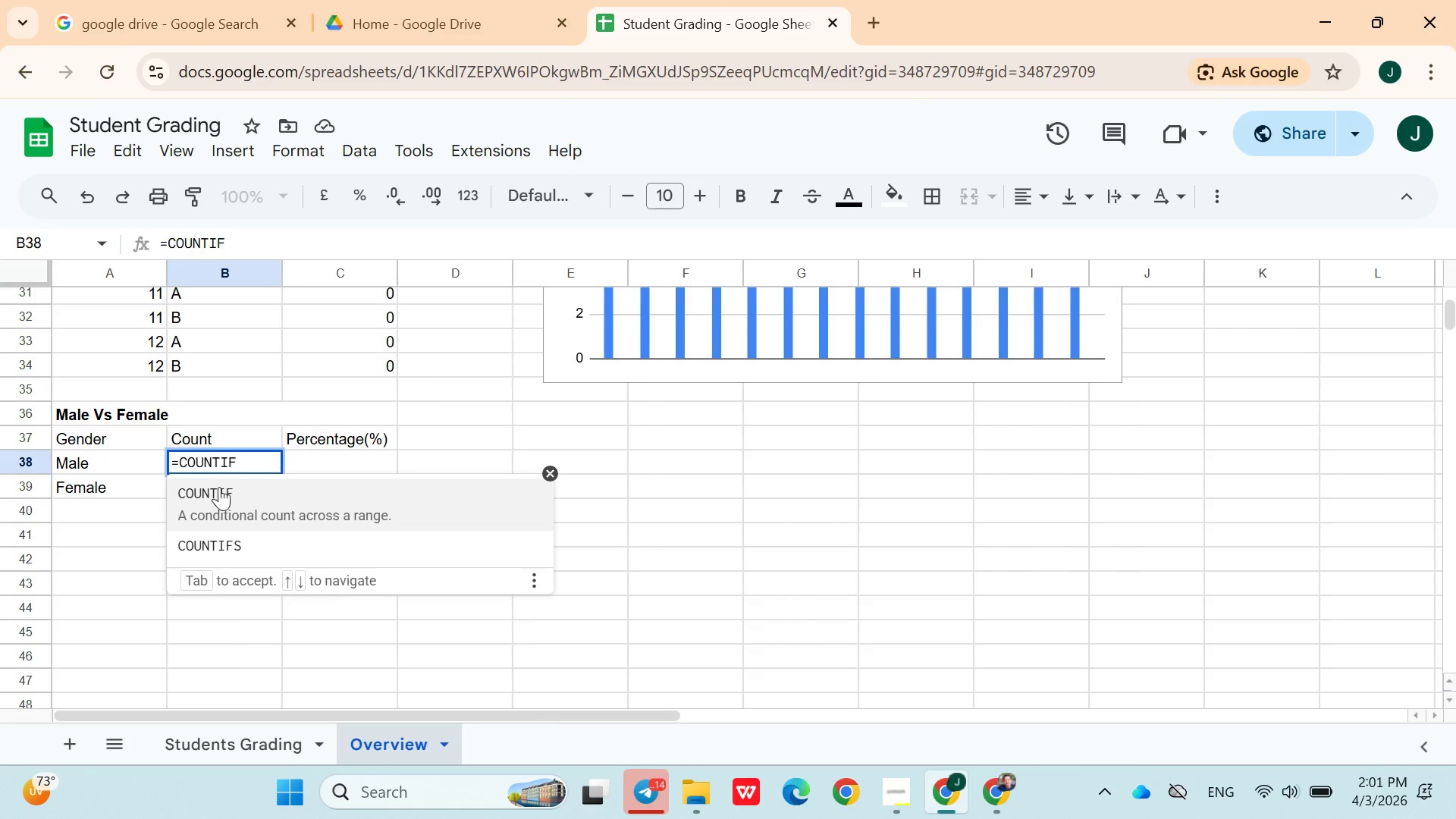 
left_click([226, 495])
 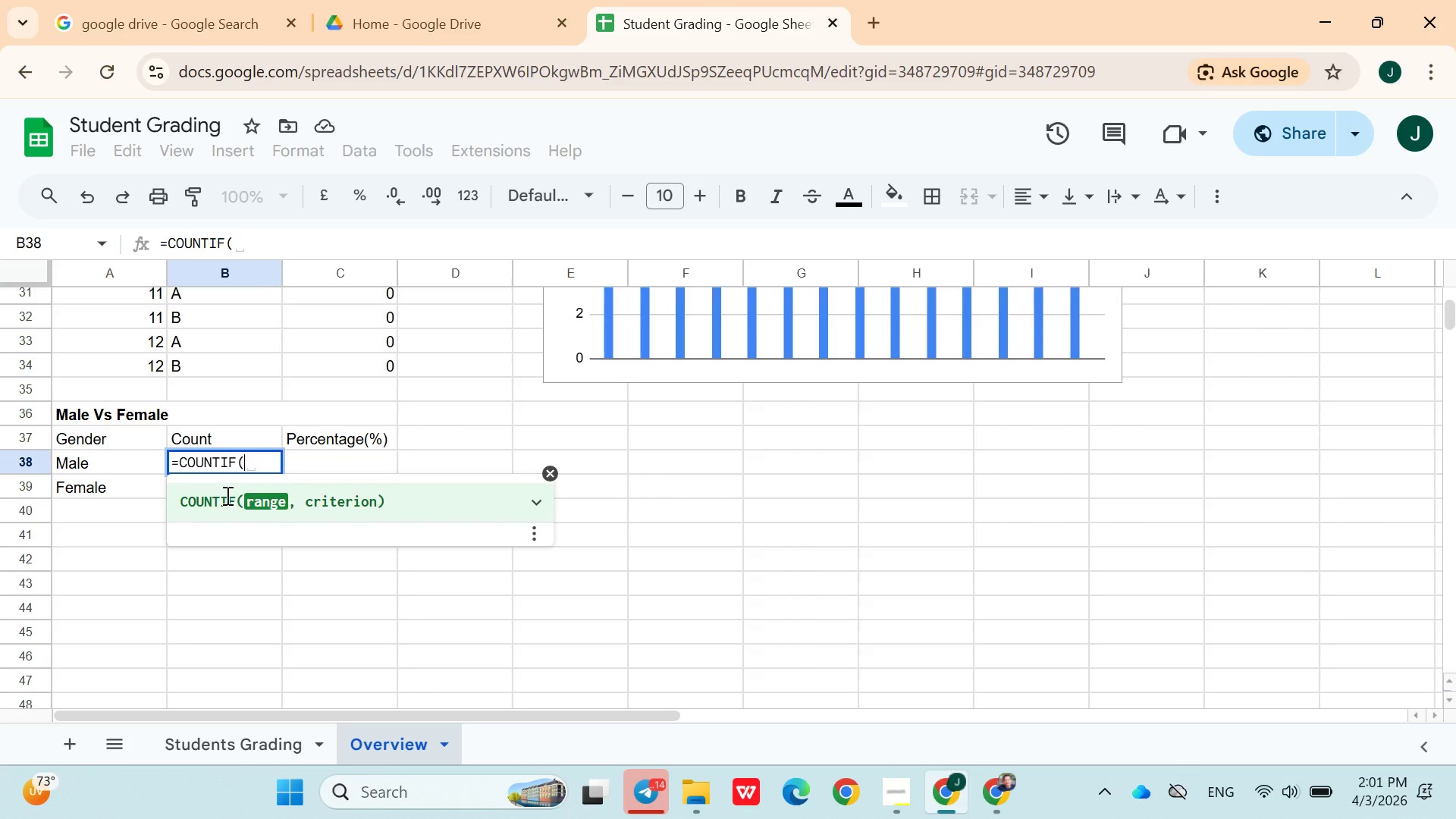 
hold_key(key=ShiftRight, duration=0.33)
 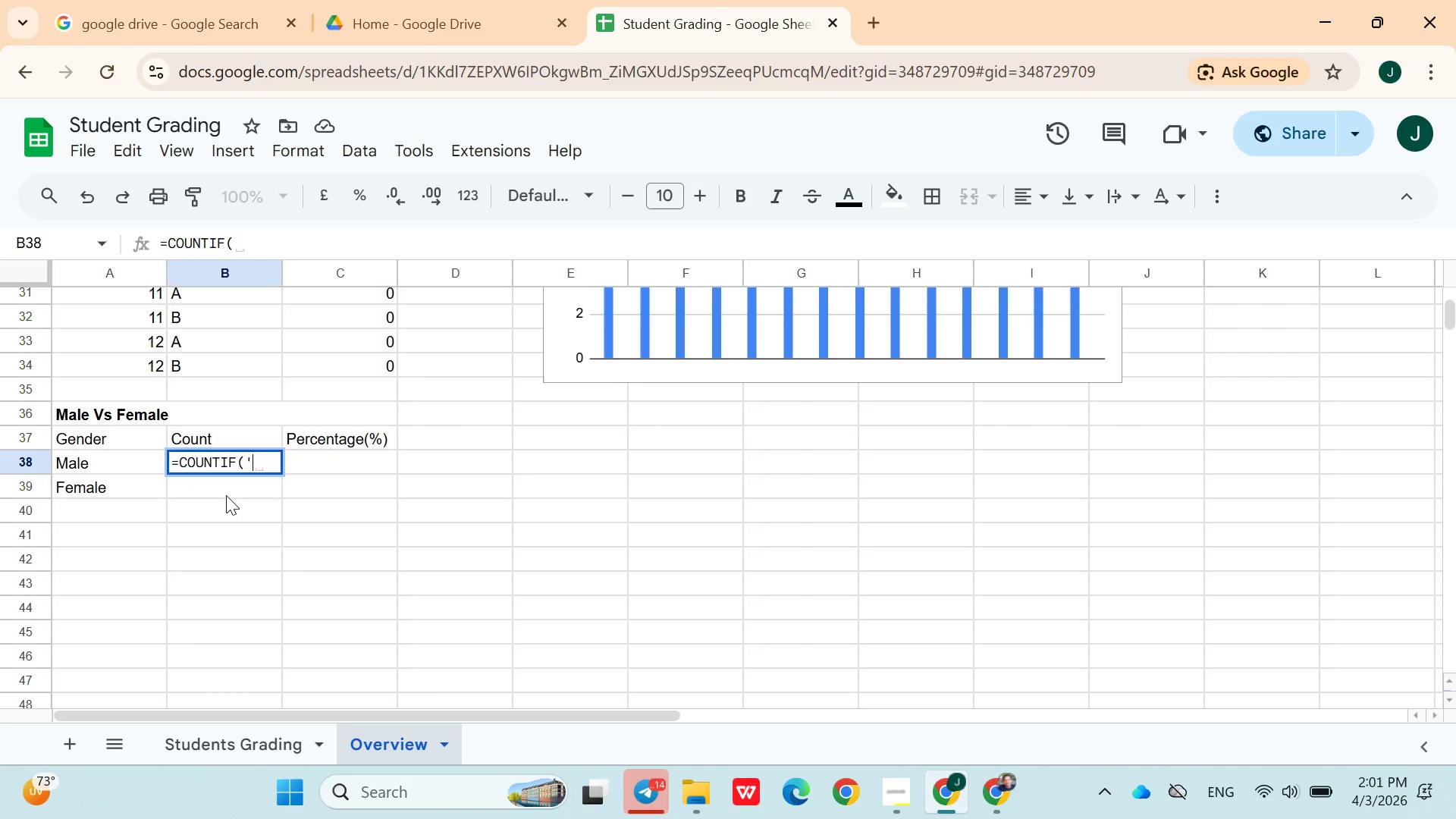 
key(Quote)
 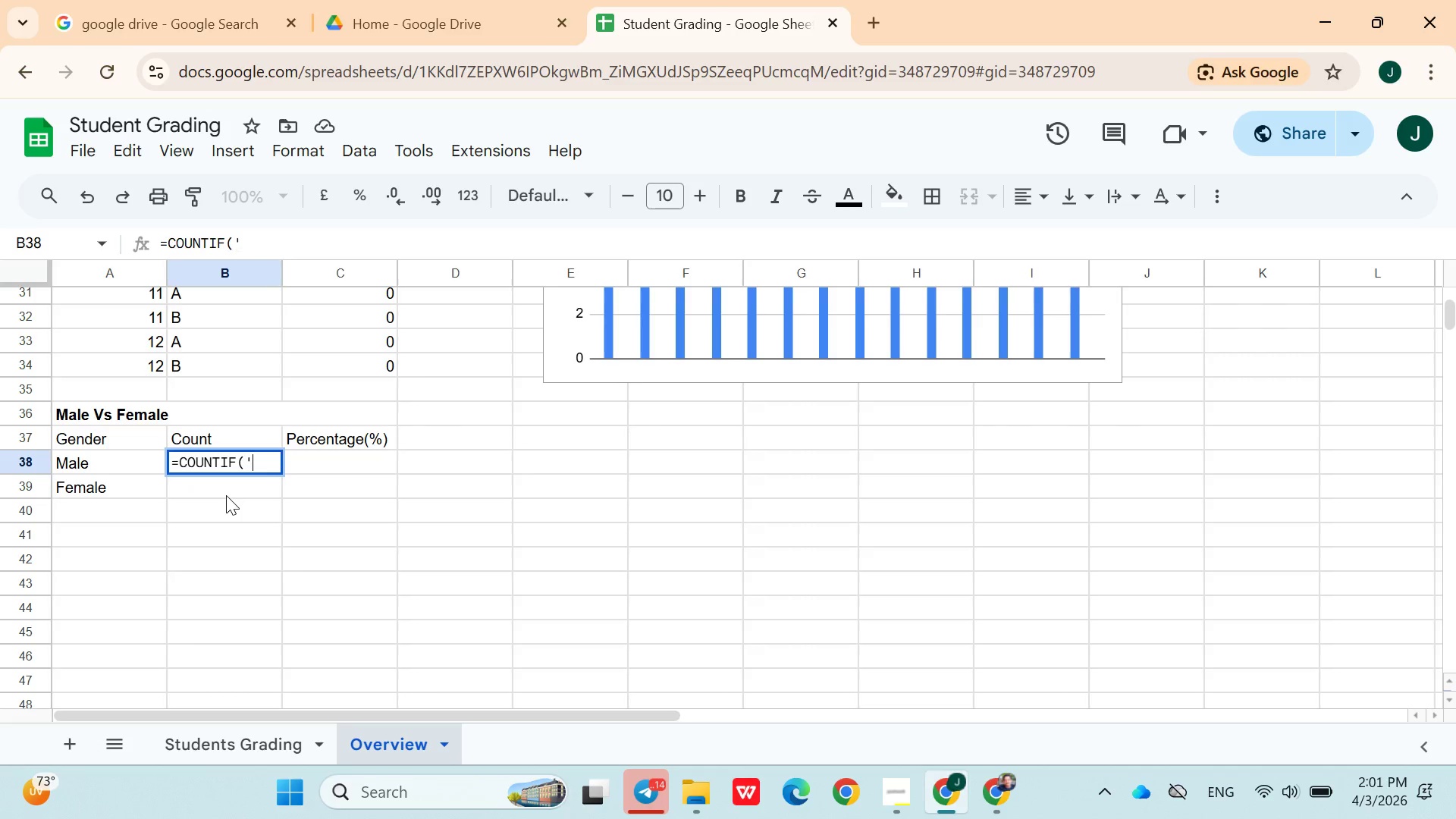 
key(Quote)
 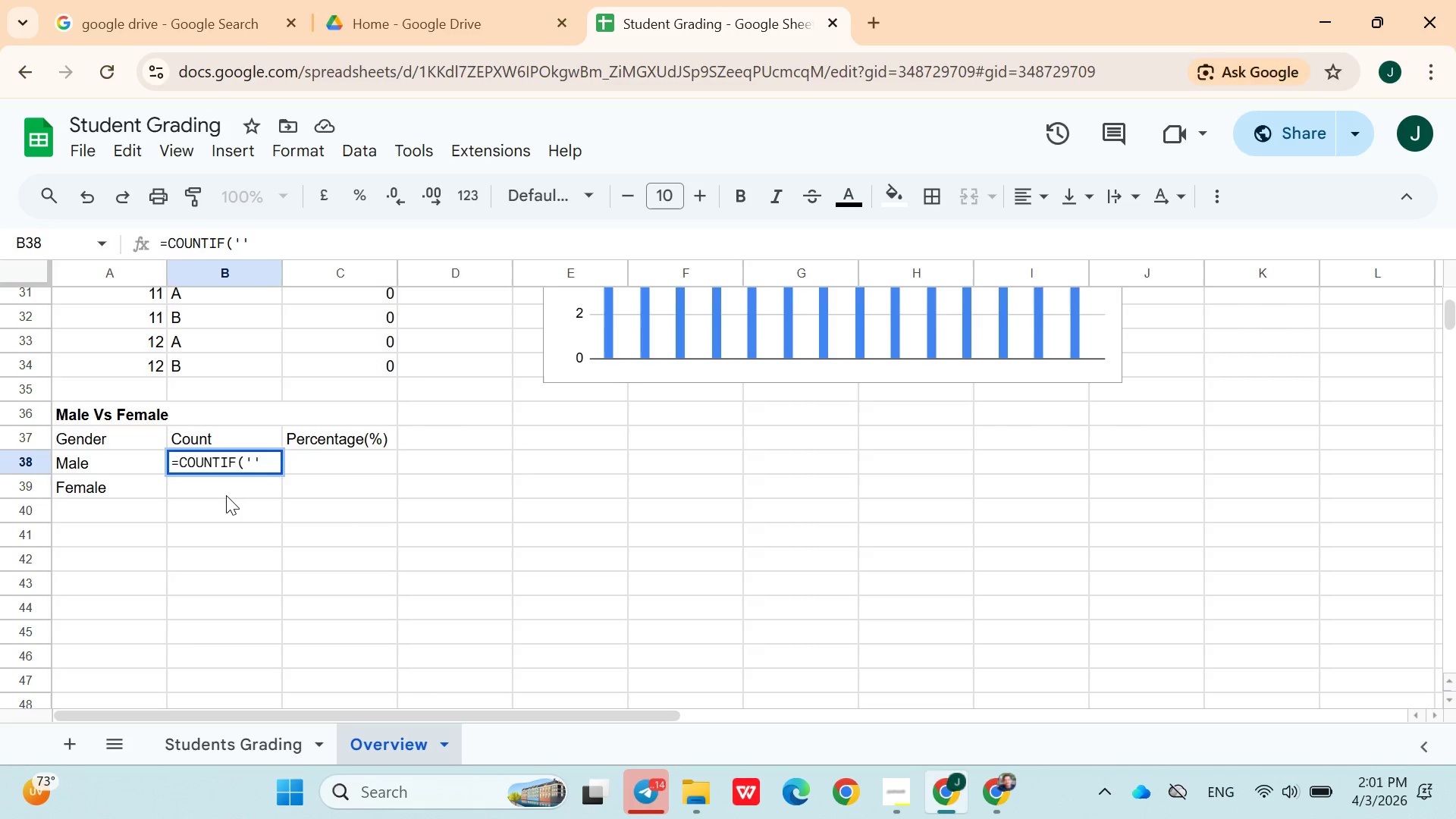 
key(ArrowLeft)
 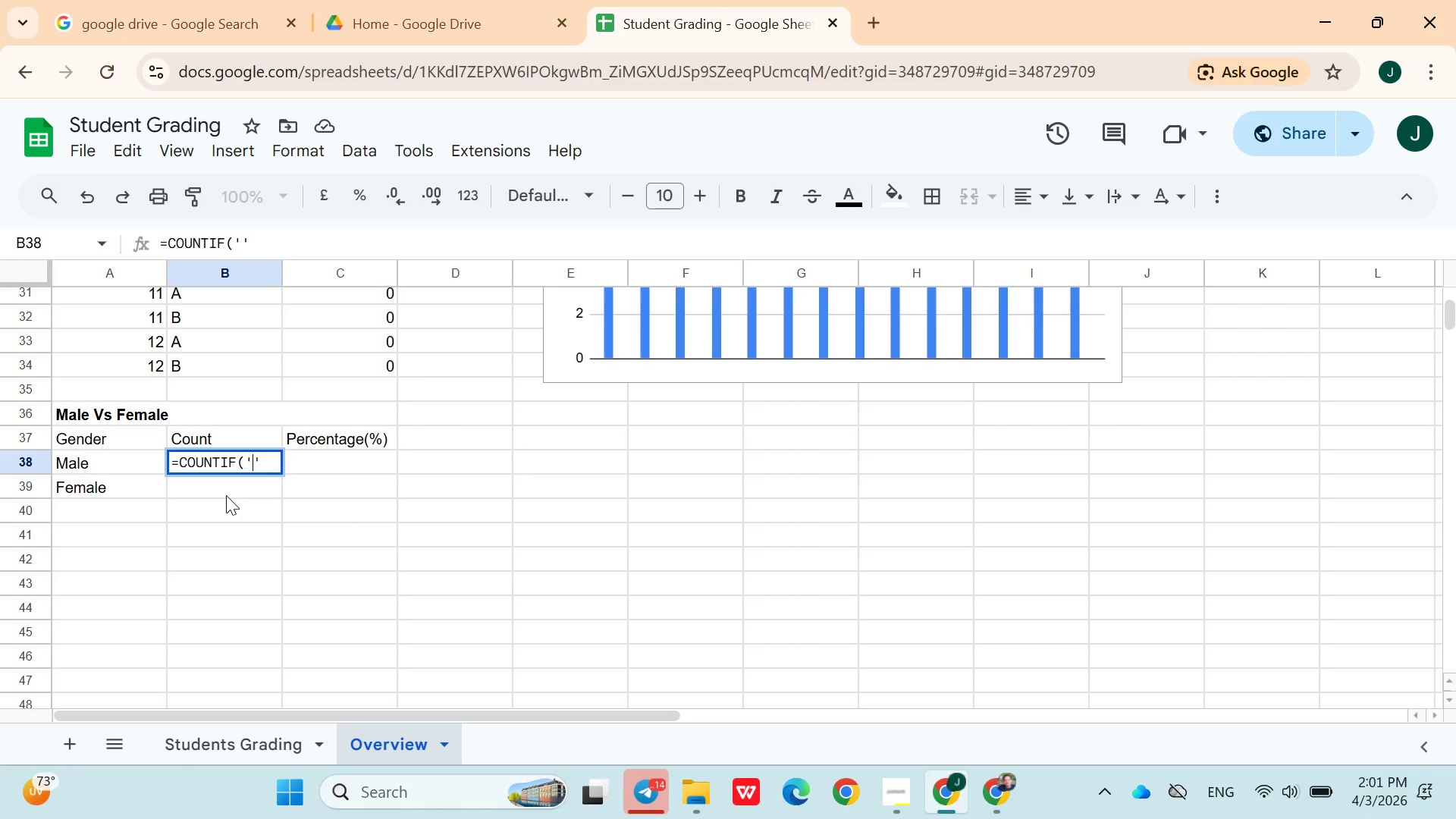 
type(students Grading)
 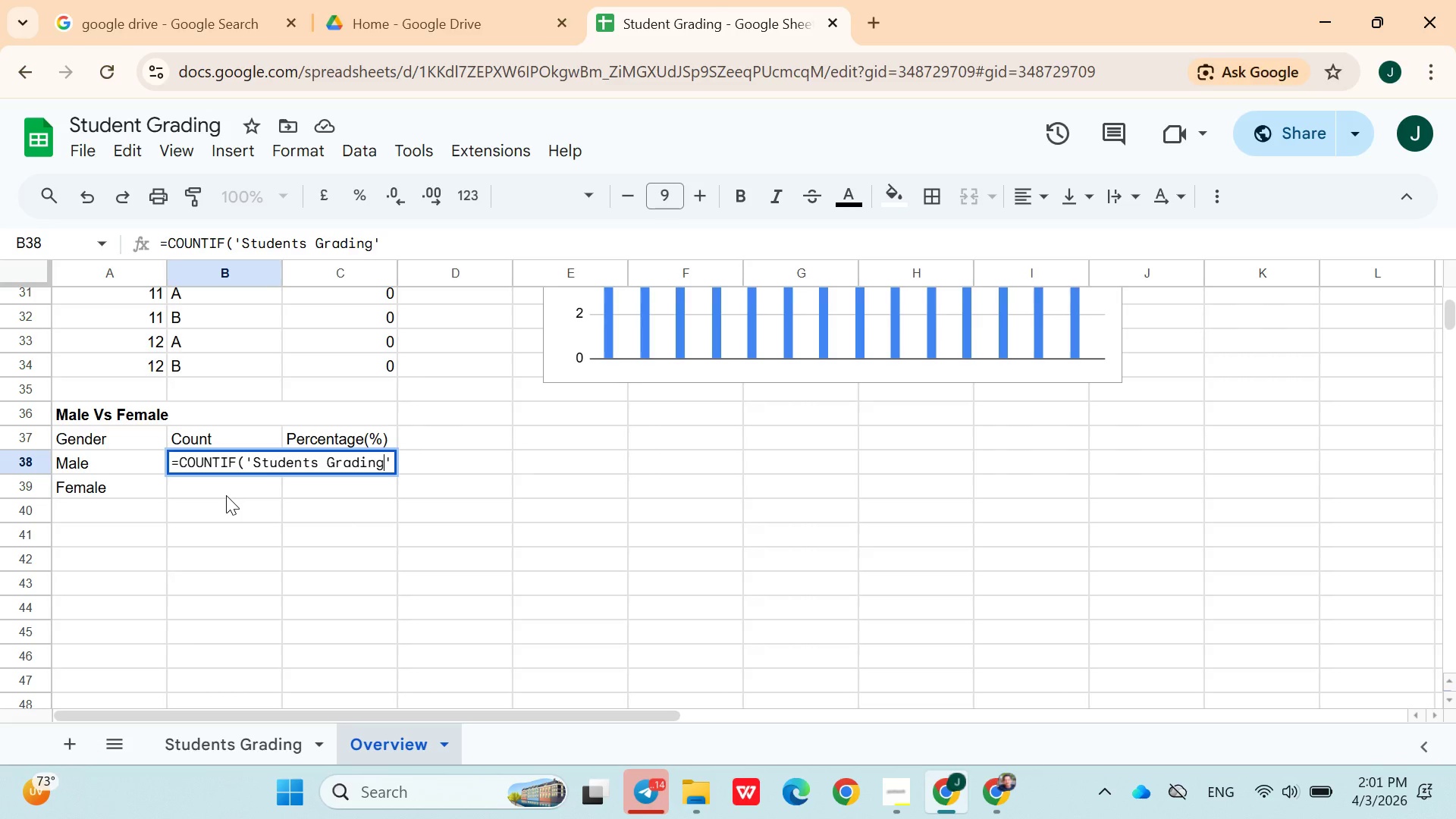 
key(ArrowRight)
 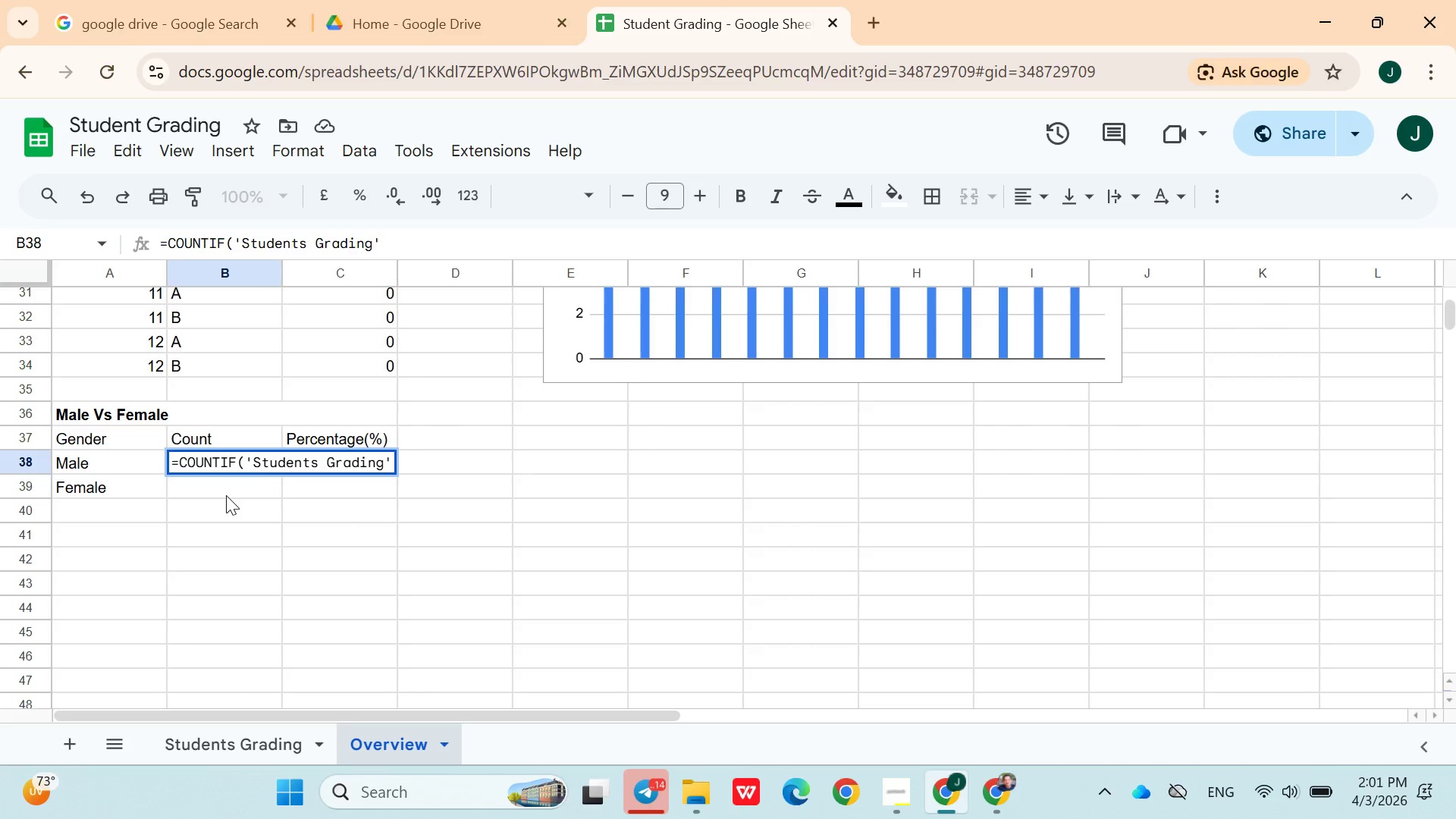 
key(Shift+ShiftRight)
 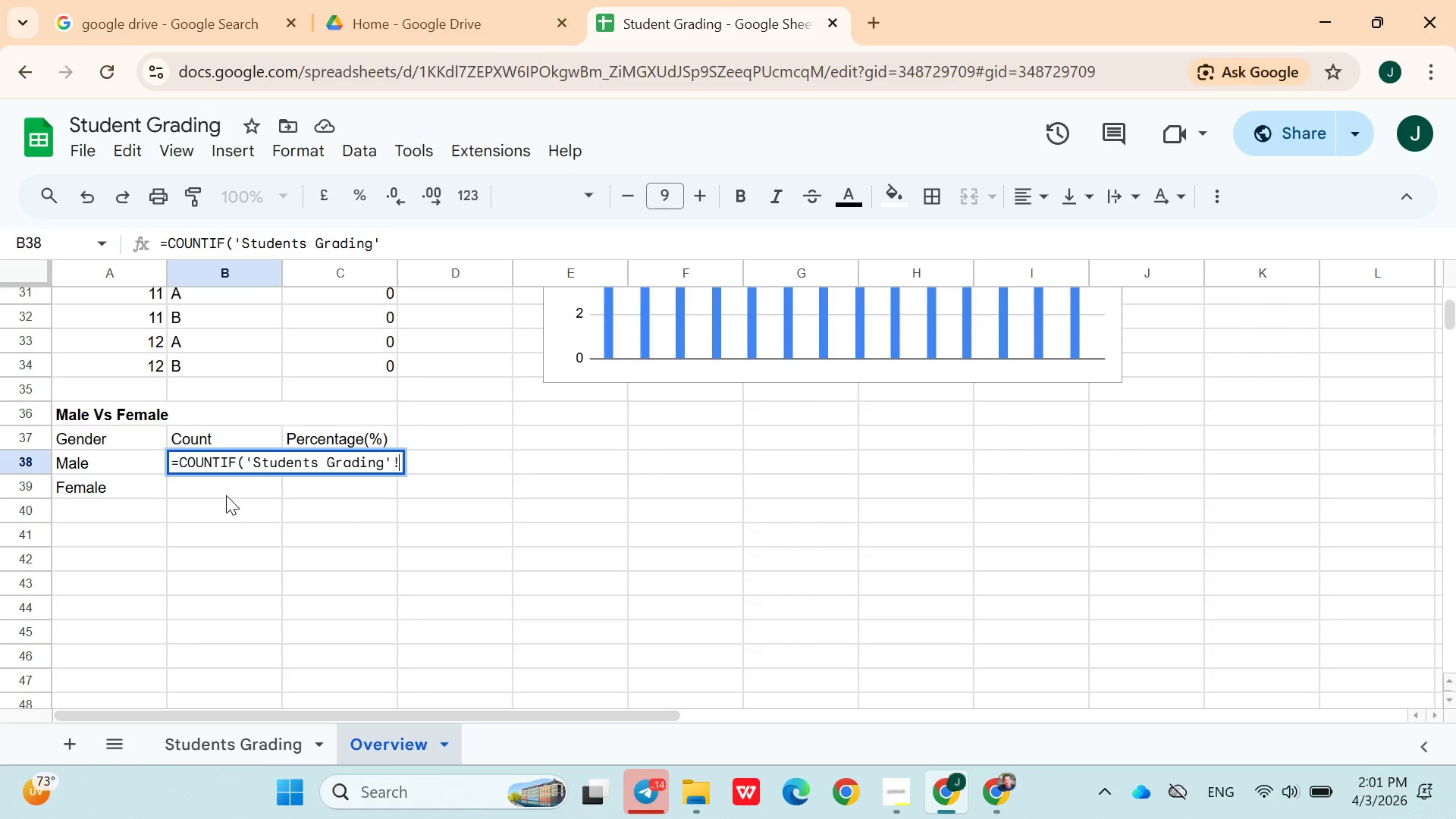 
key(Shift+1)
 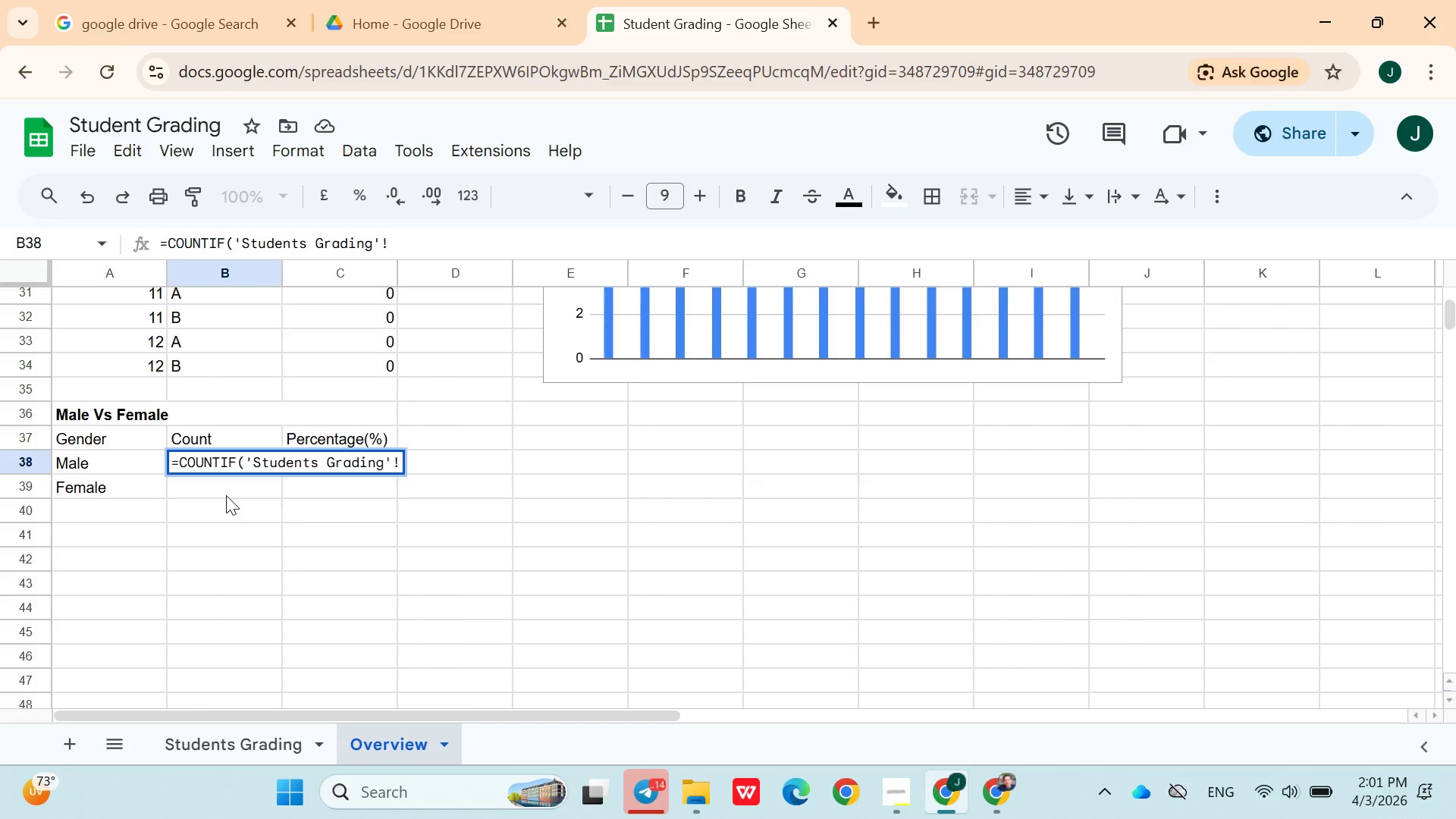 
key(ArrowRight)
 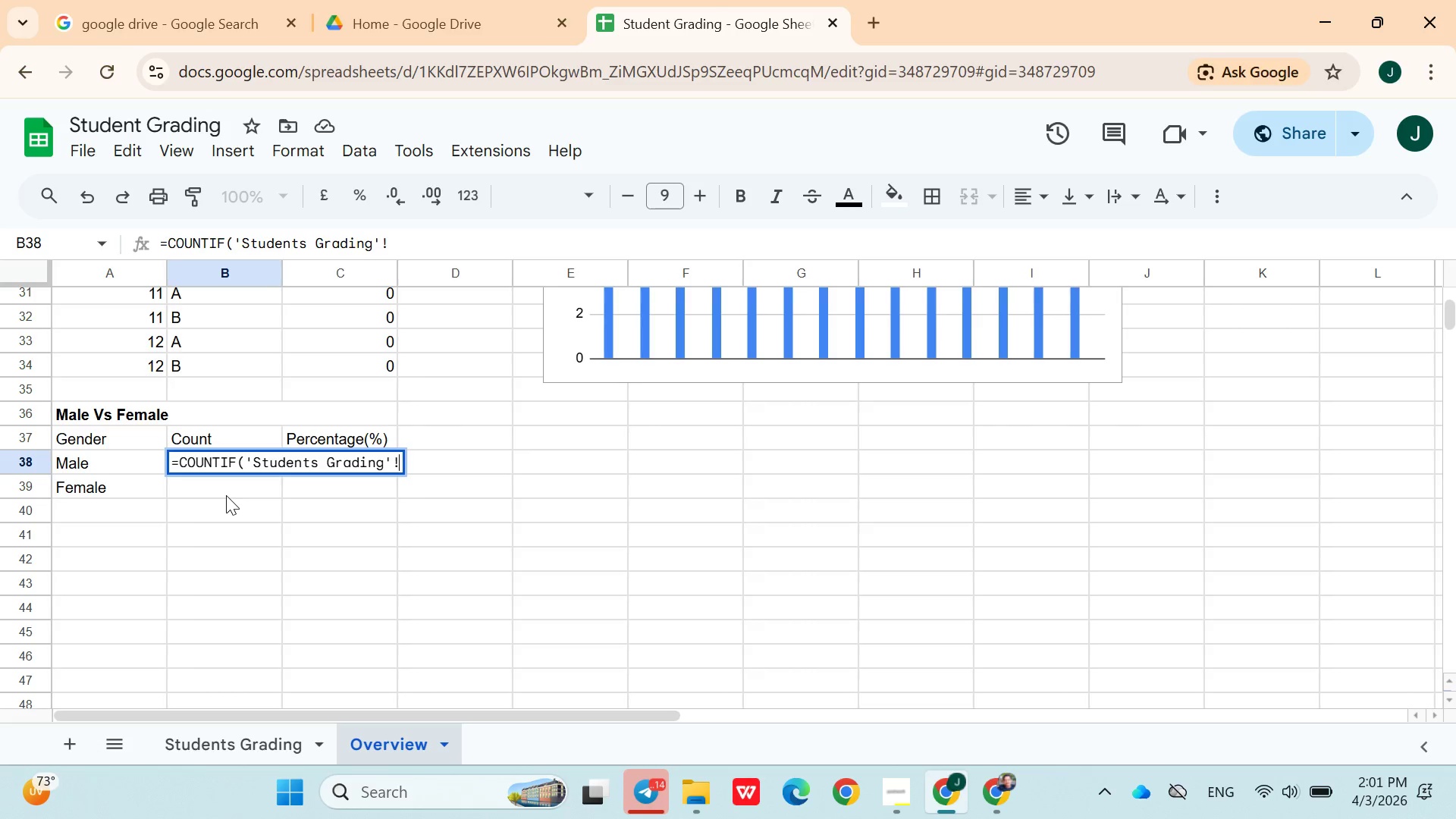 
key(Shift+0)
 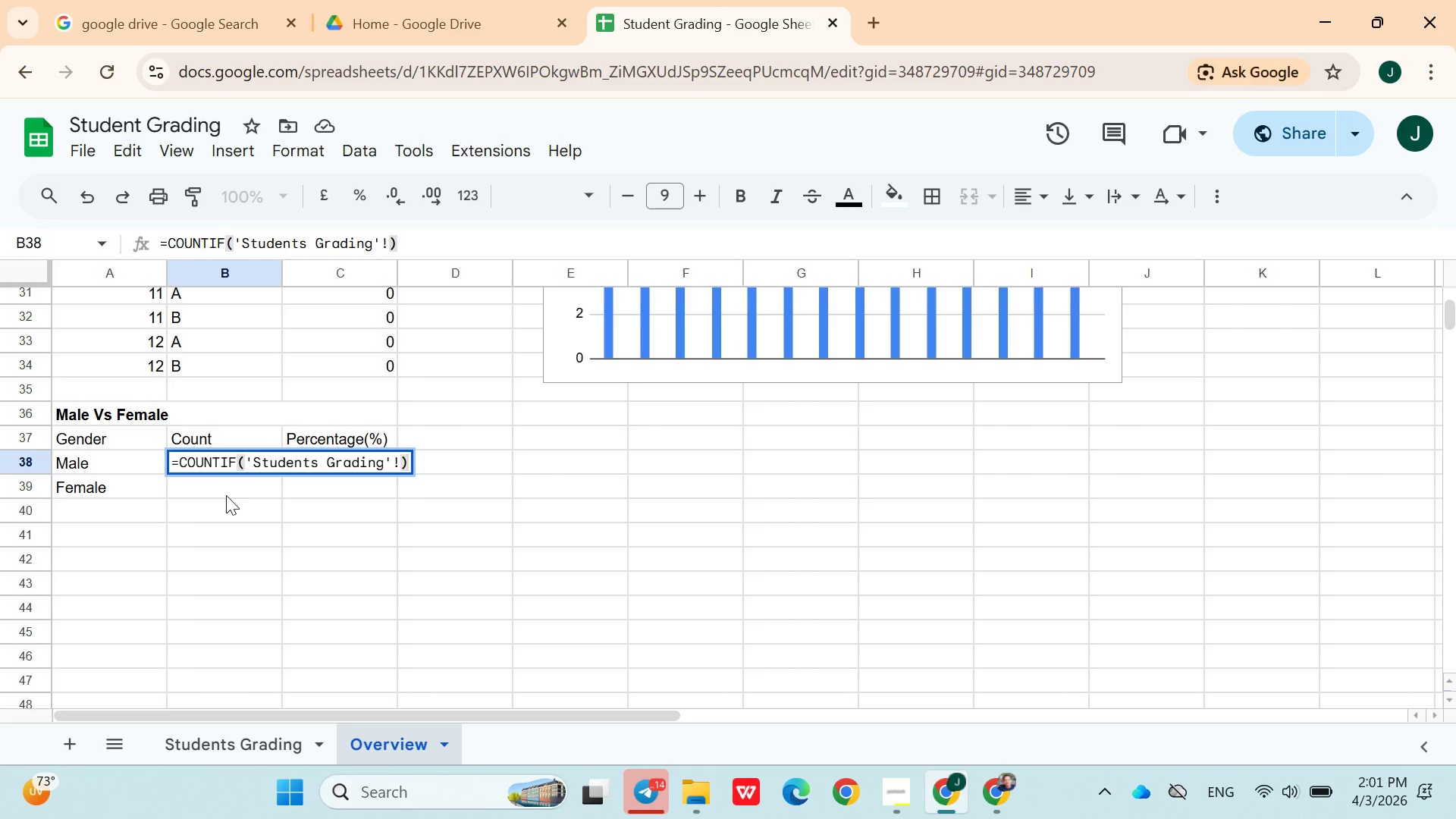 
key(ArrowLeft)
 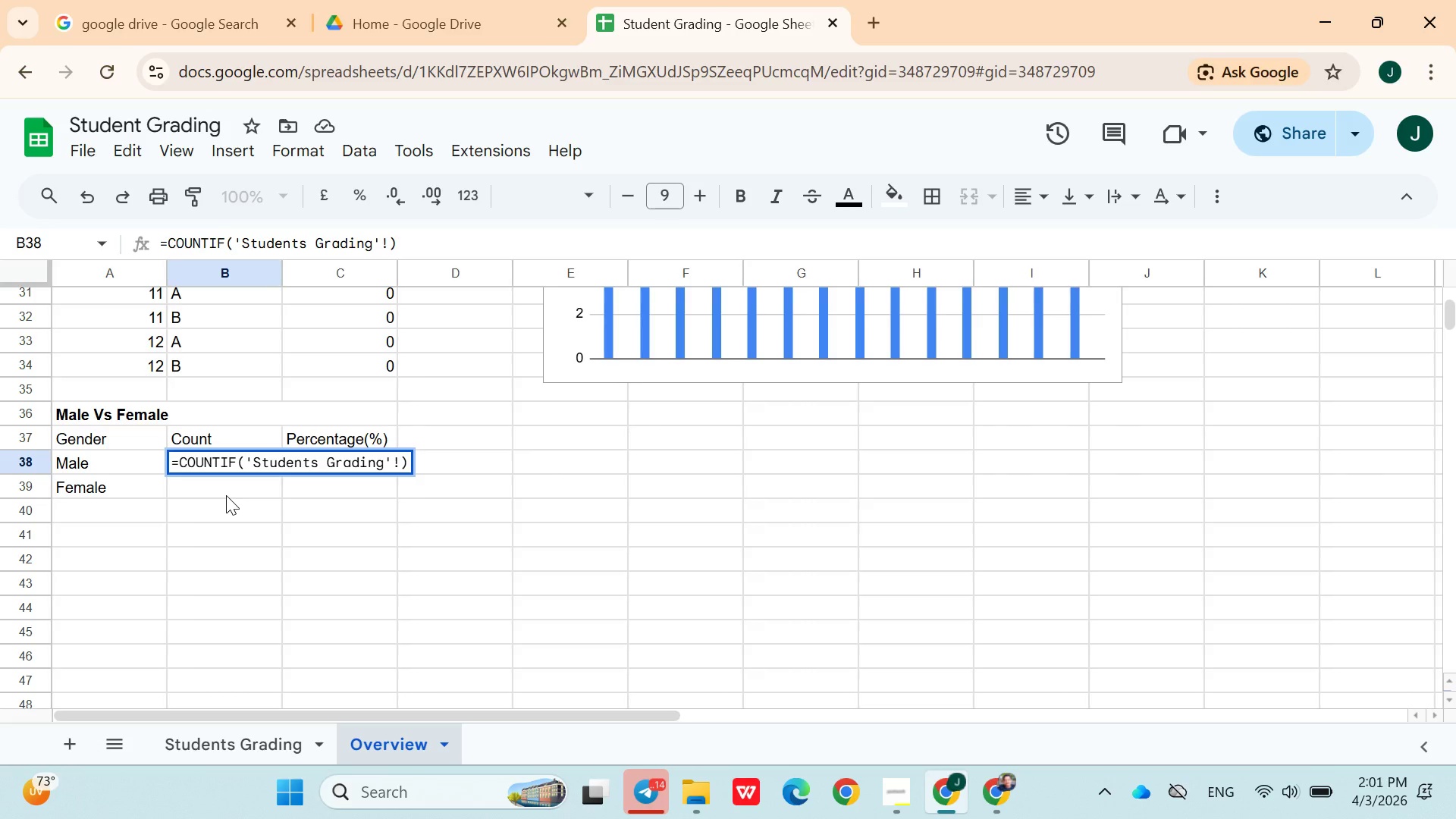 
type(C2:C2)
key(Backspace)
type(501)
 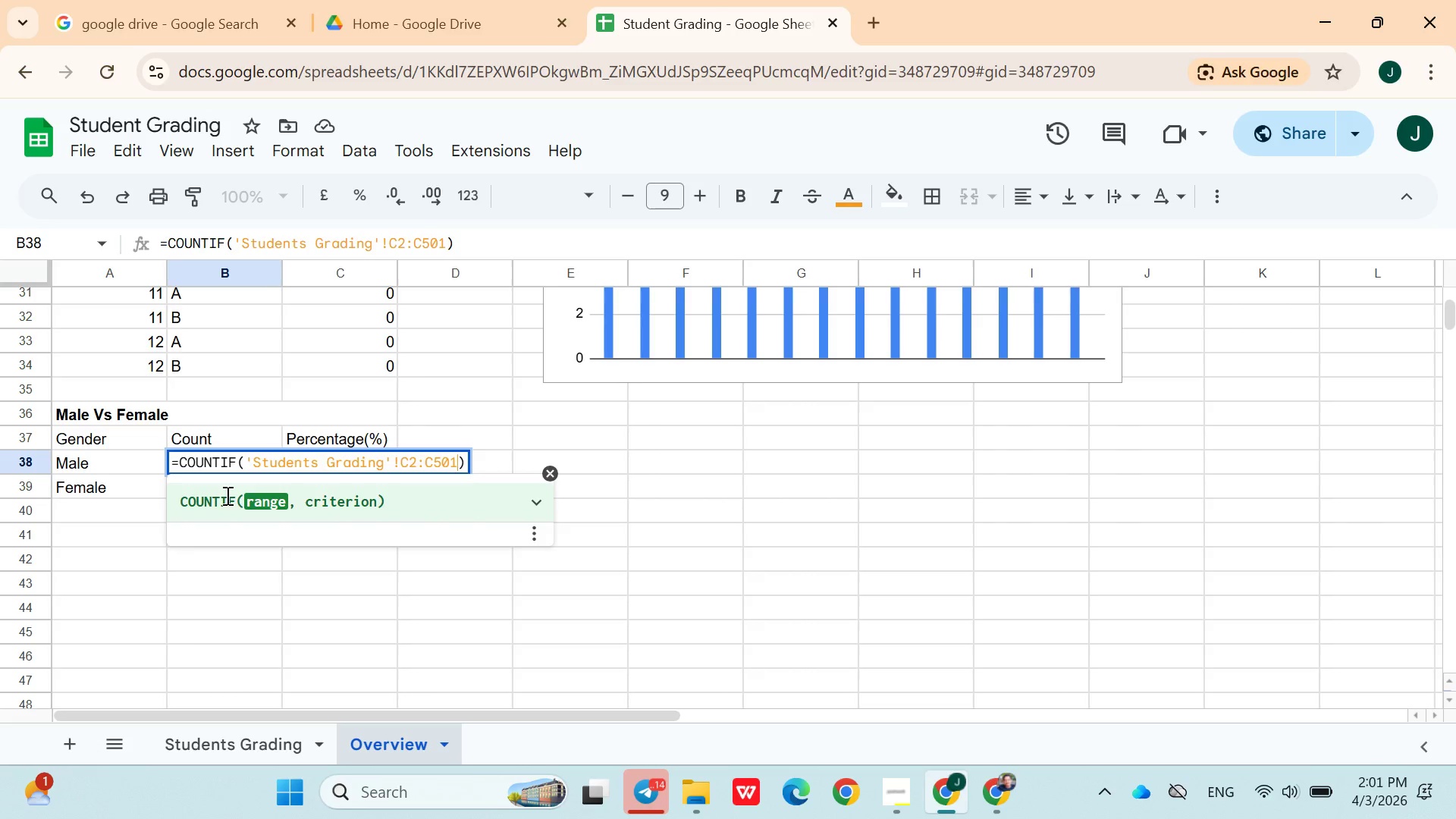 
key(Comma)
 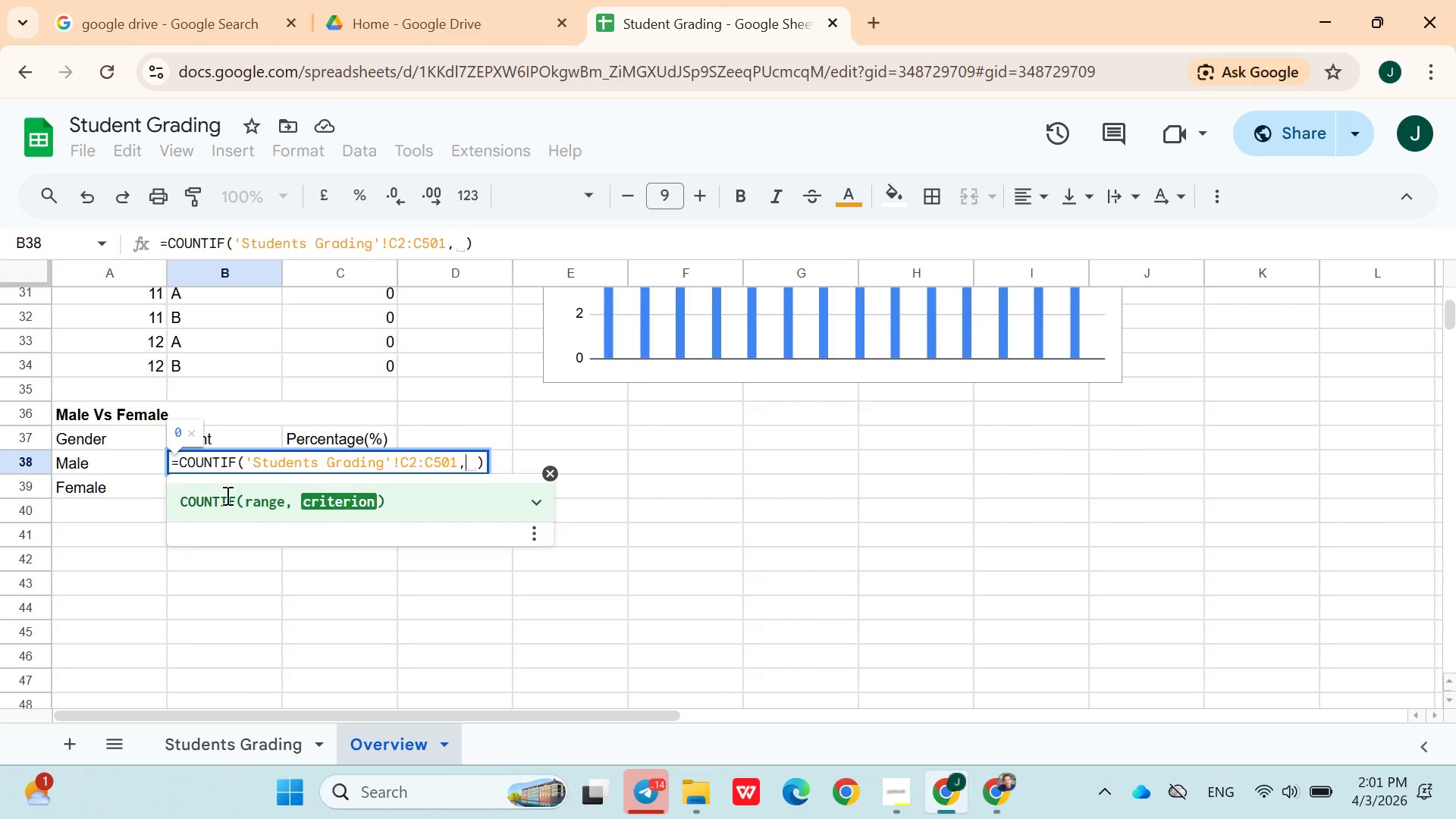 
key(Shift+Quote)
 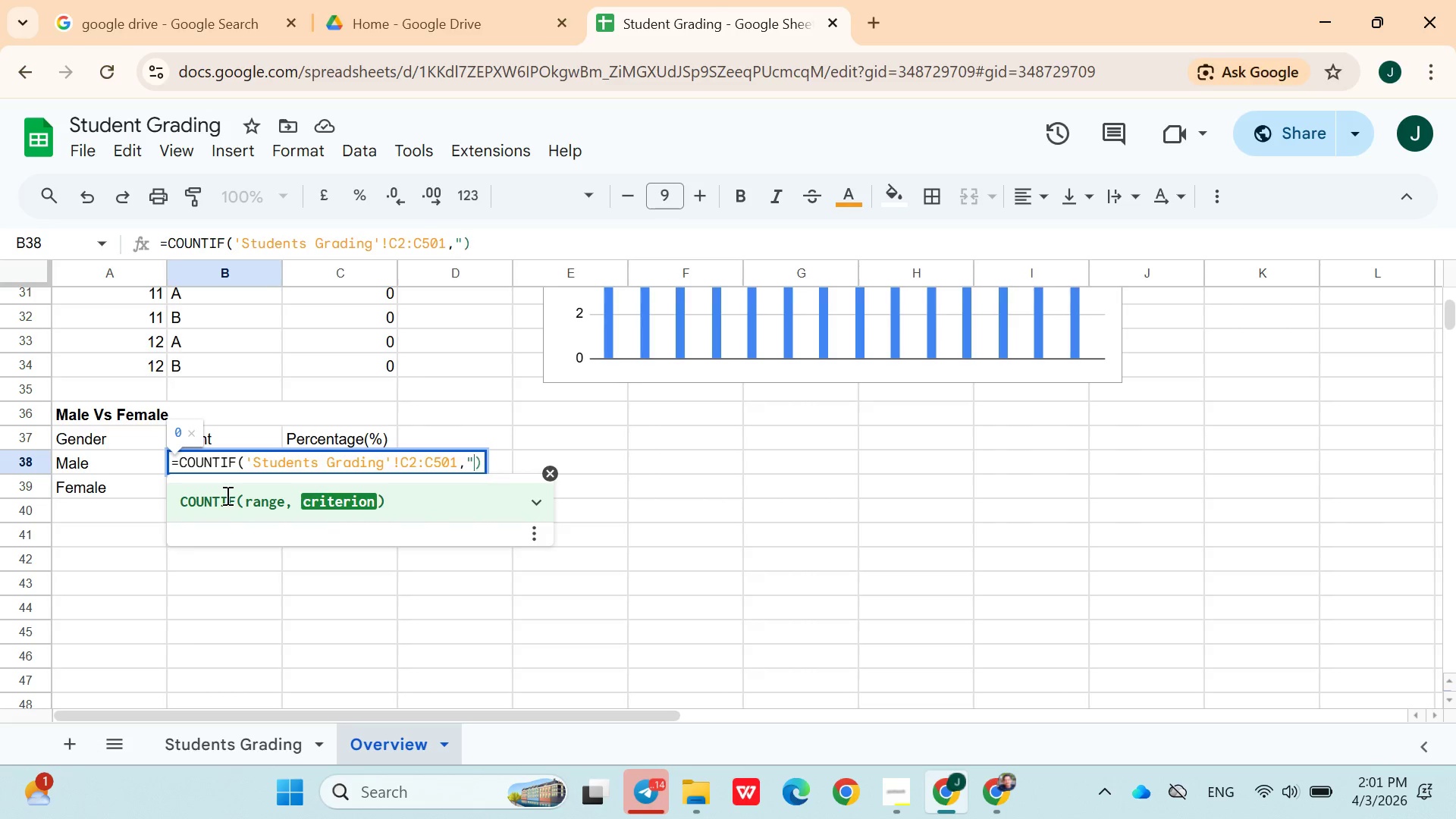 
key(Shift+Quote)
 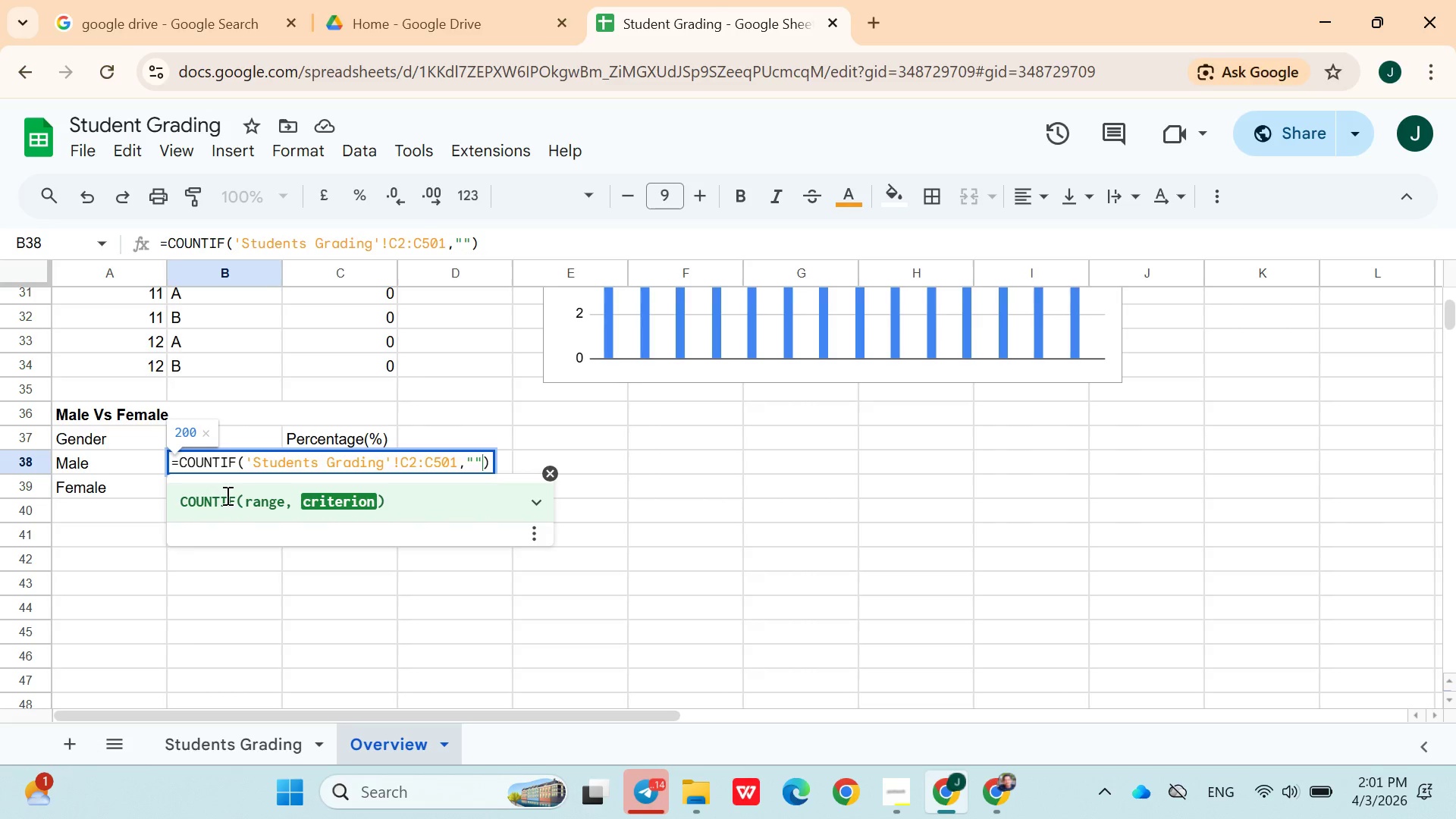 
key(ArrowLeft)
 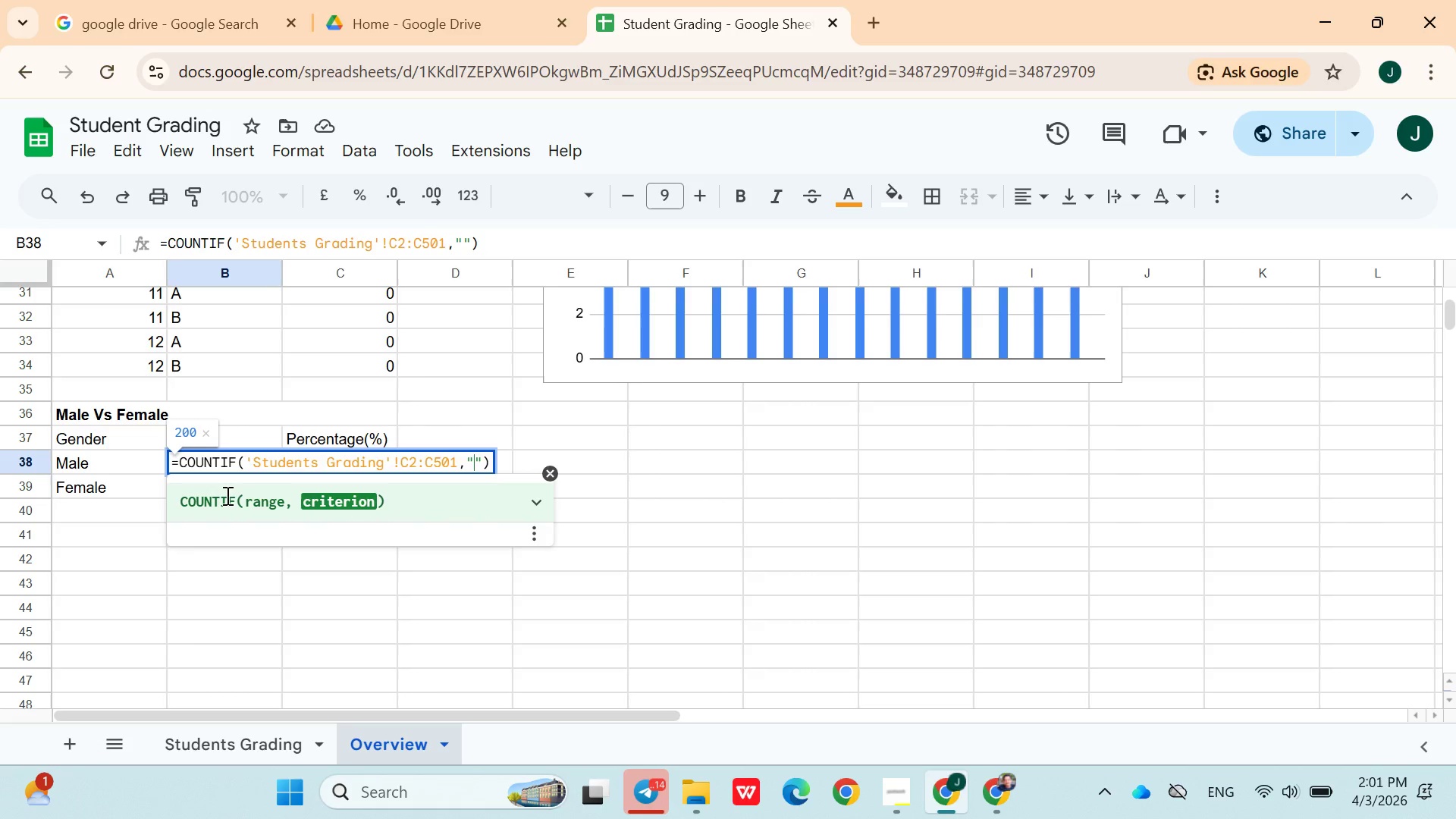 
type(Female)
 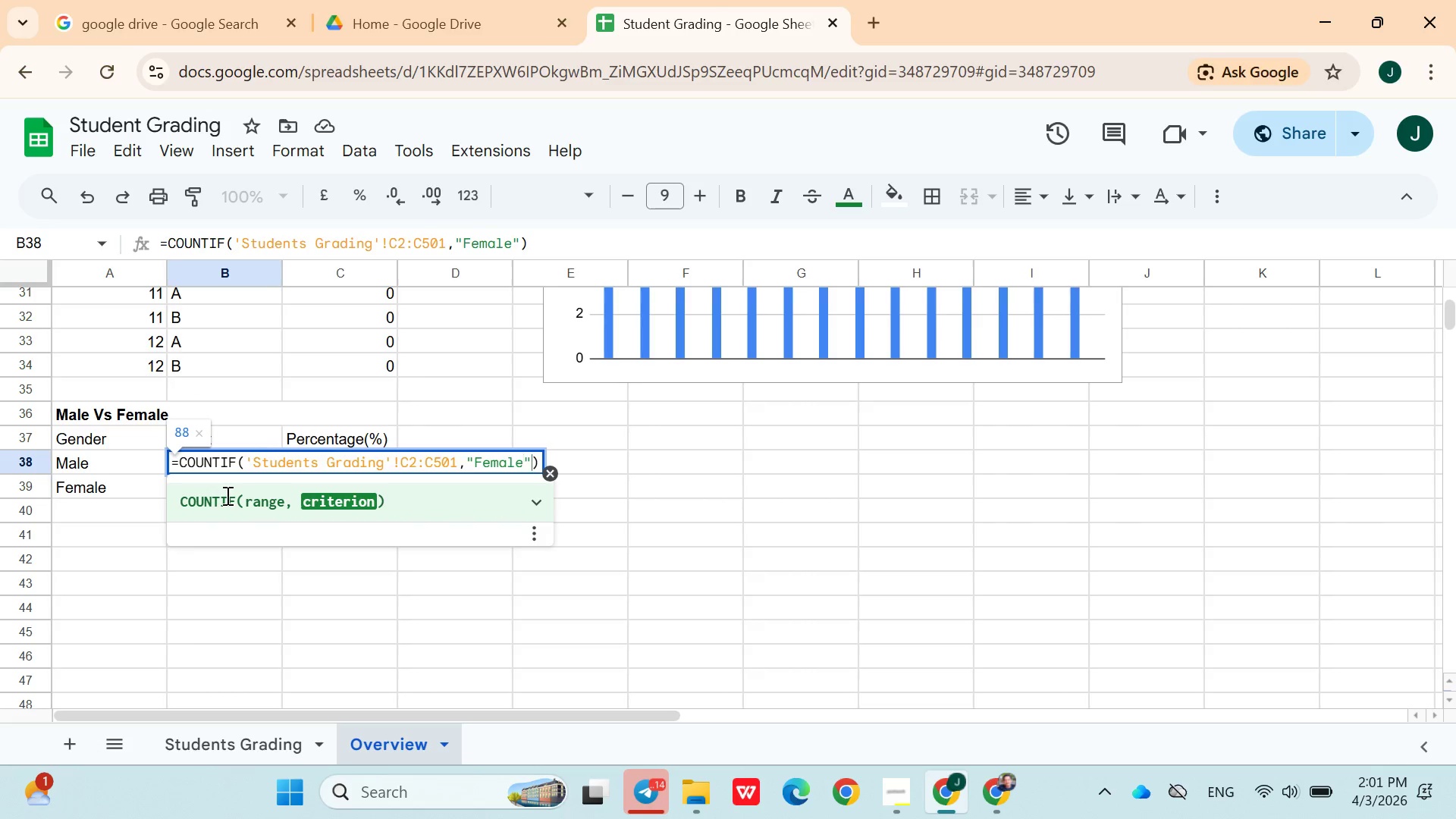 
key(ArrowRight)
 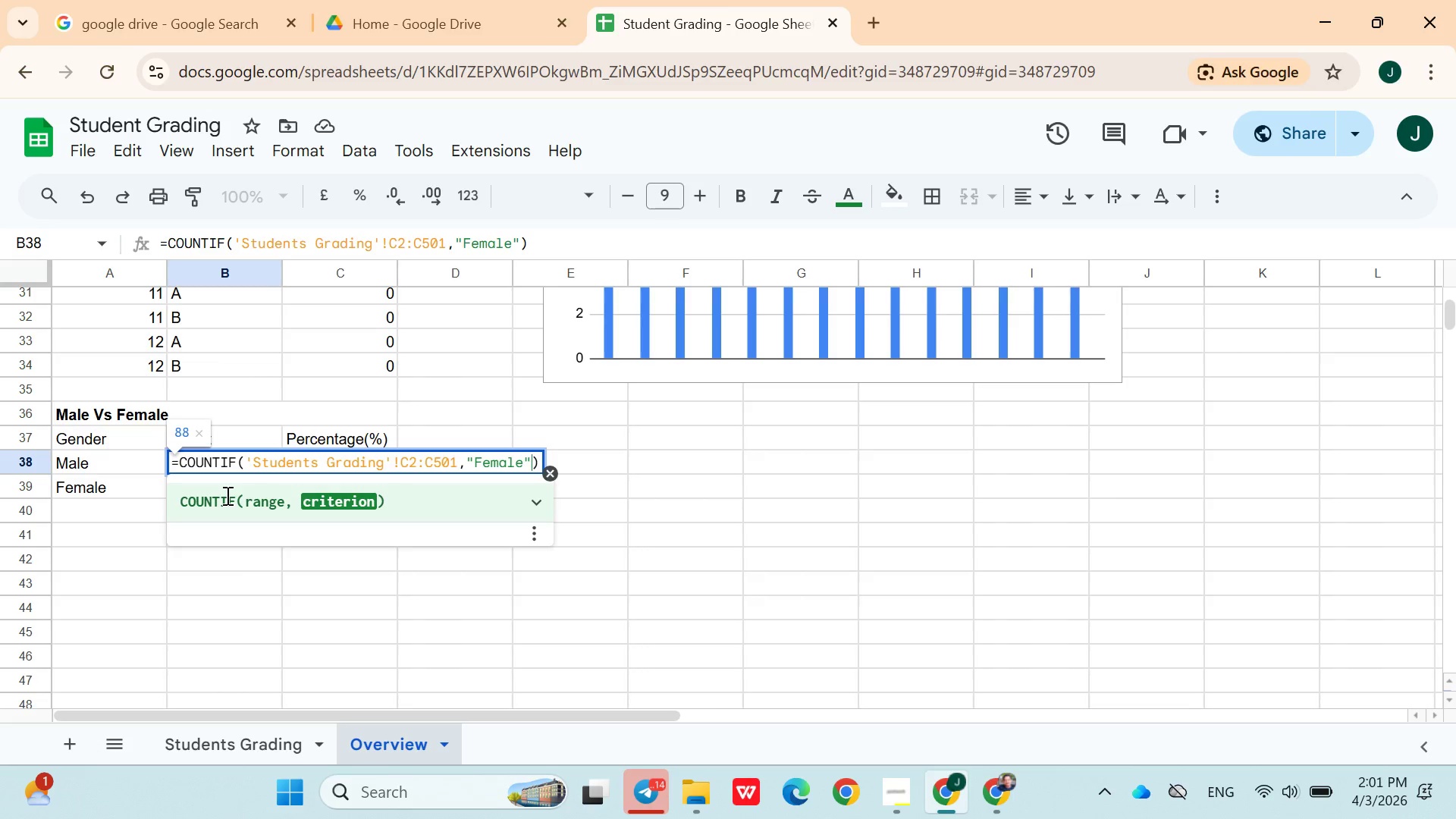 
key(ArrowRight)
 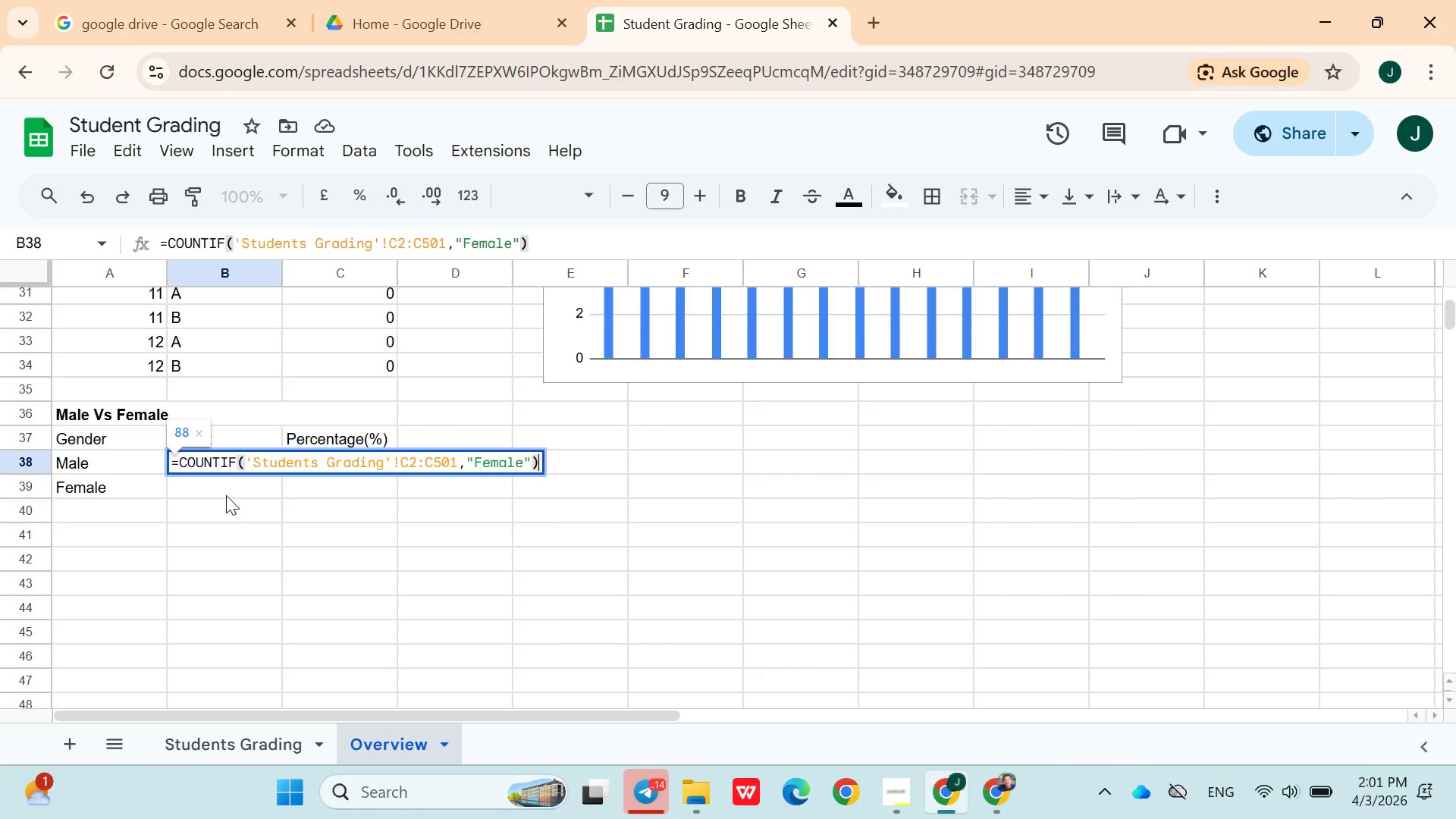 
key(Enter)
 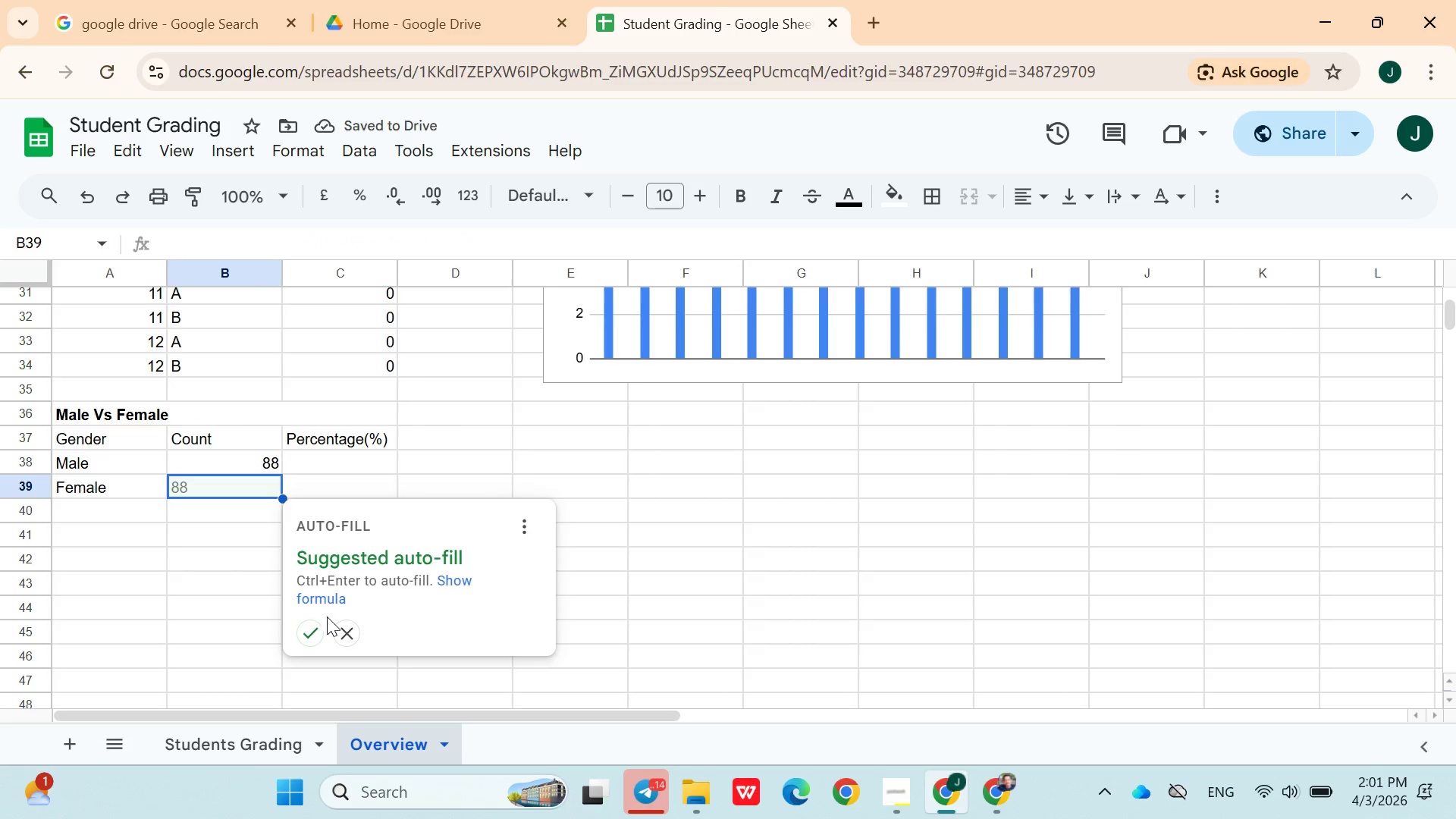 
left_click([306, 620])
 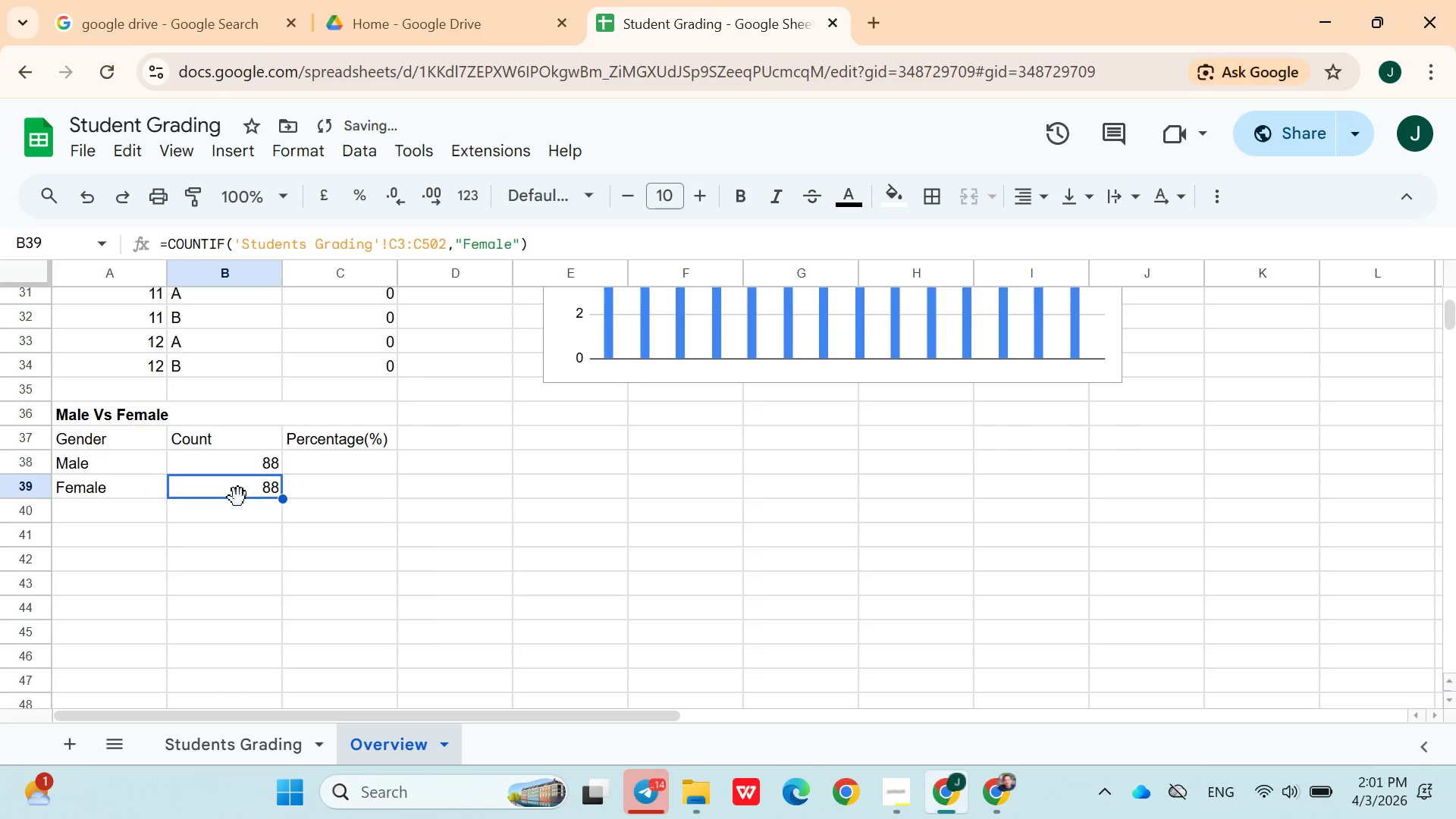 
double_click([238, 497])
 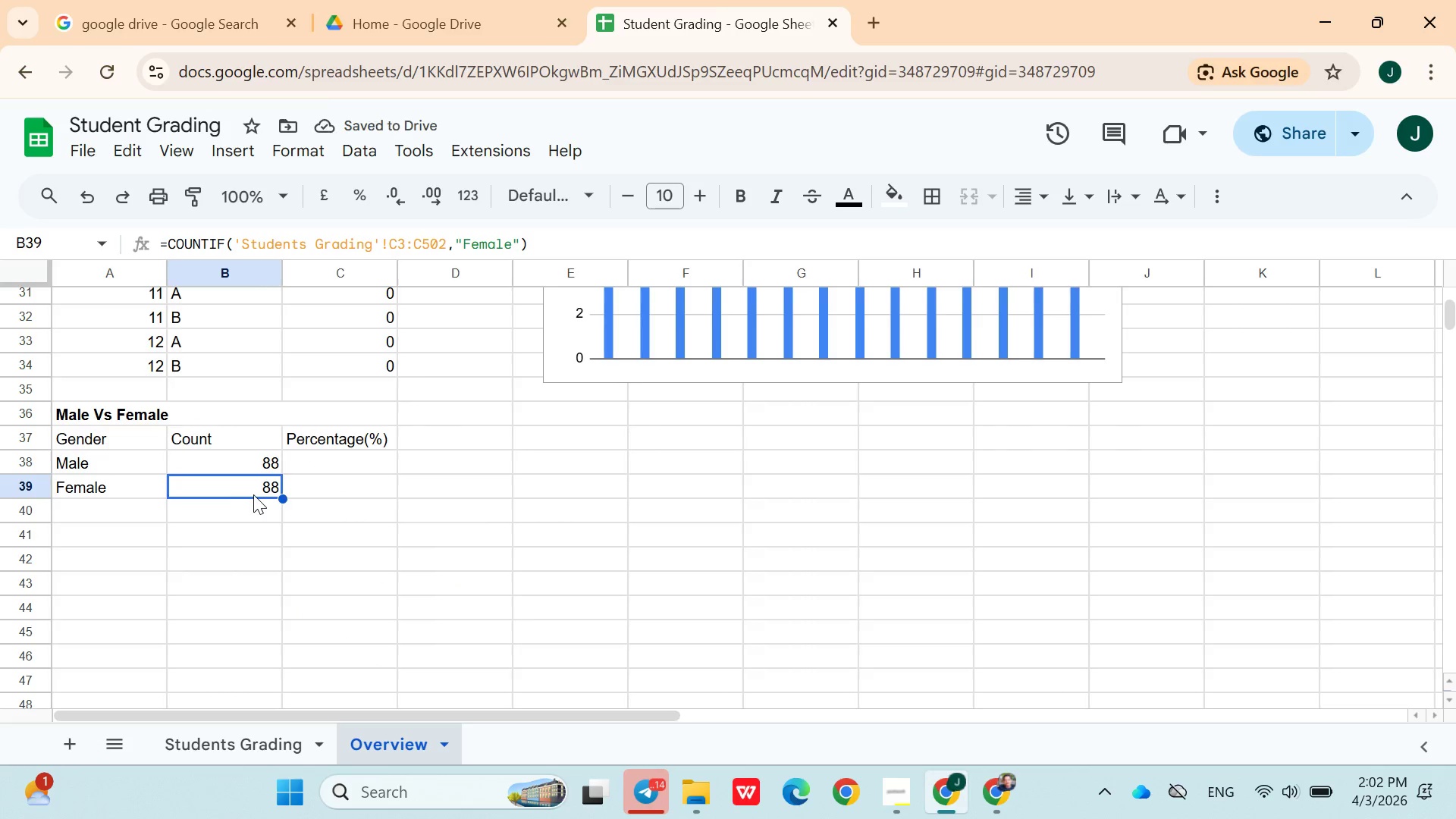 
double_click([254, 494])
 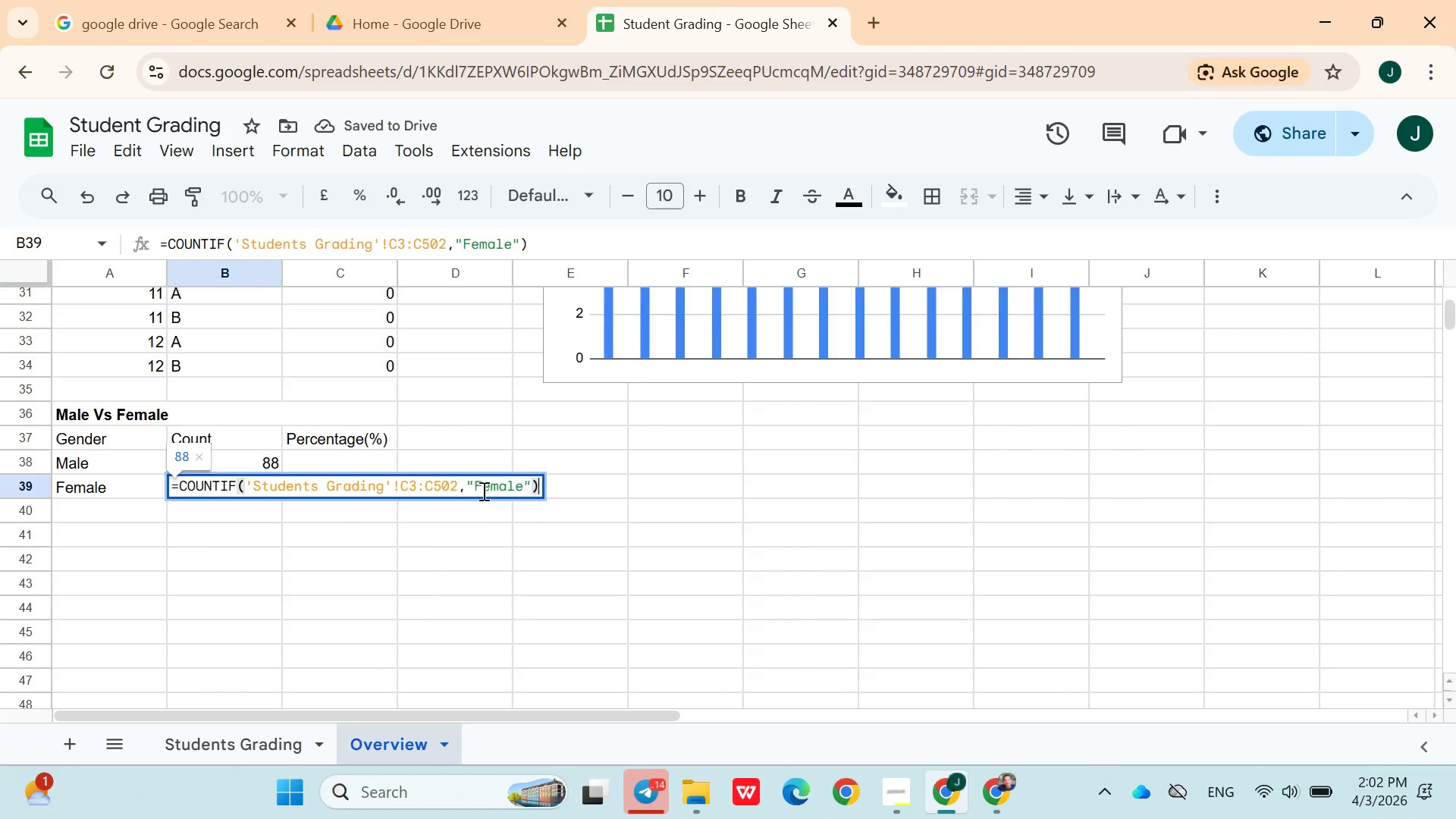 
double_click([490, 480])
 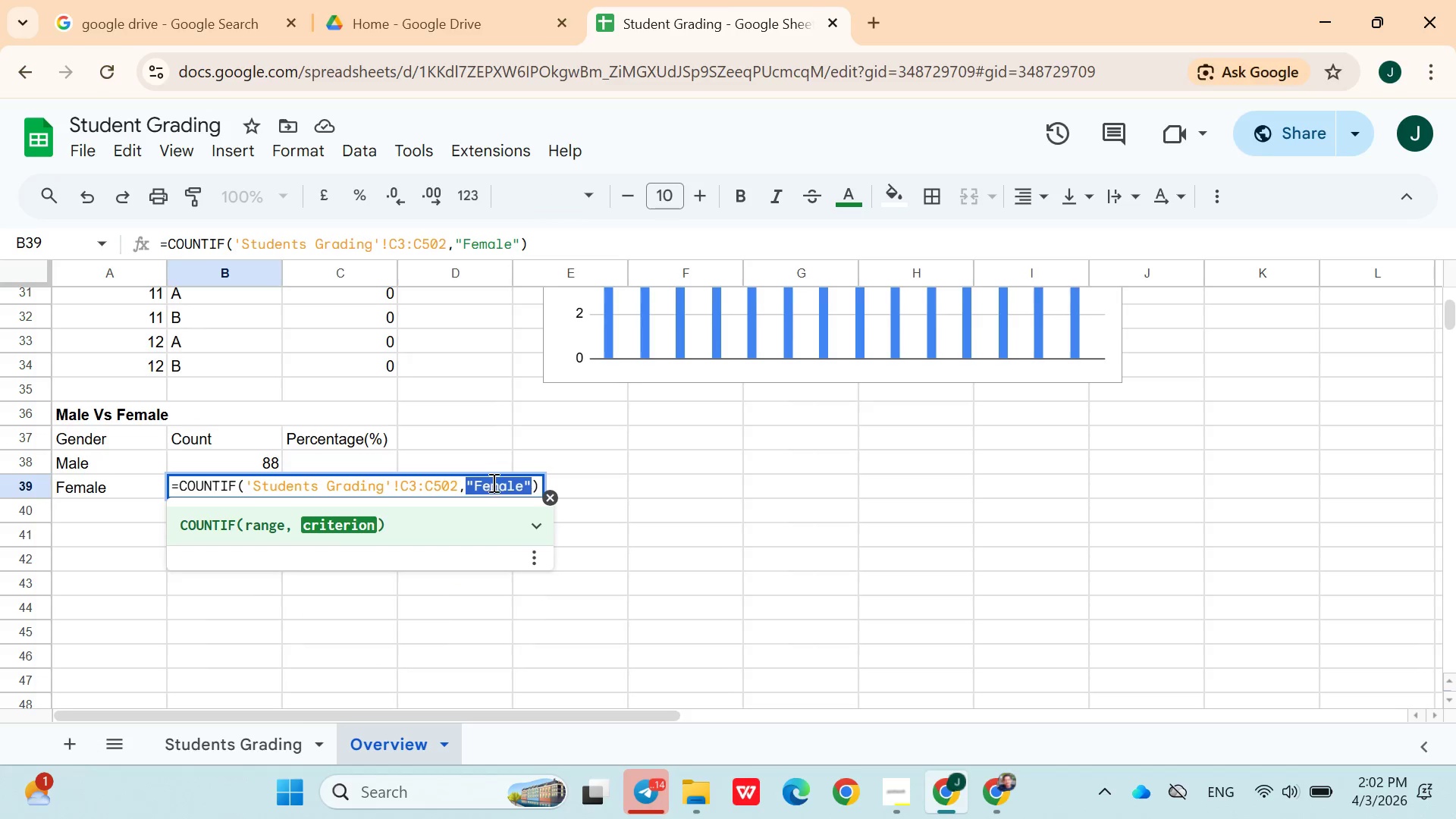 
left_click([501, 486])
 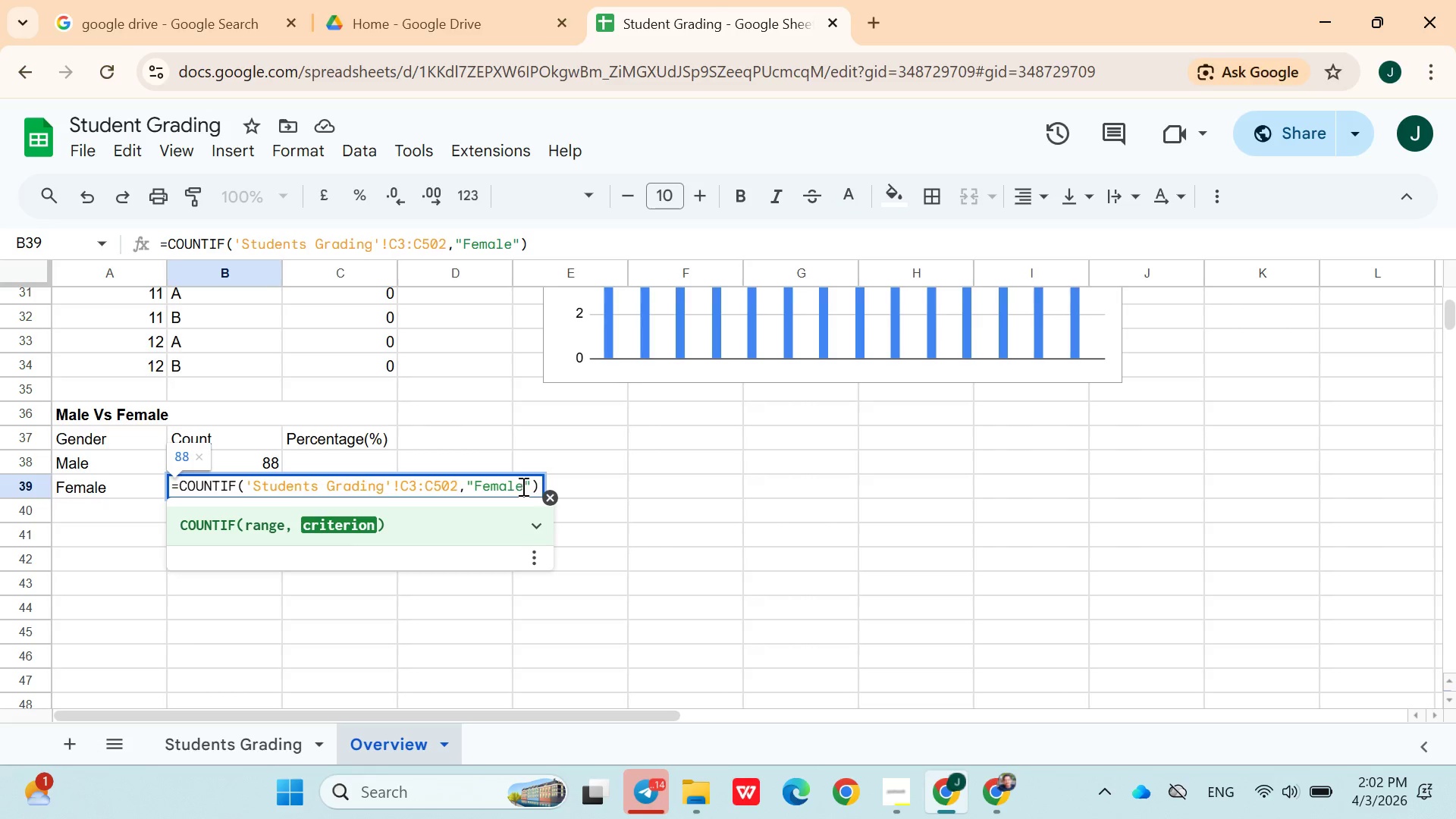 
left_click([522, 486])
 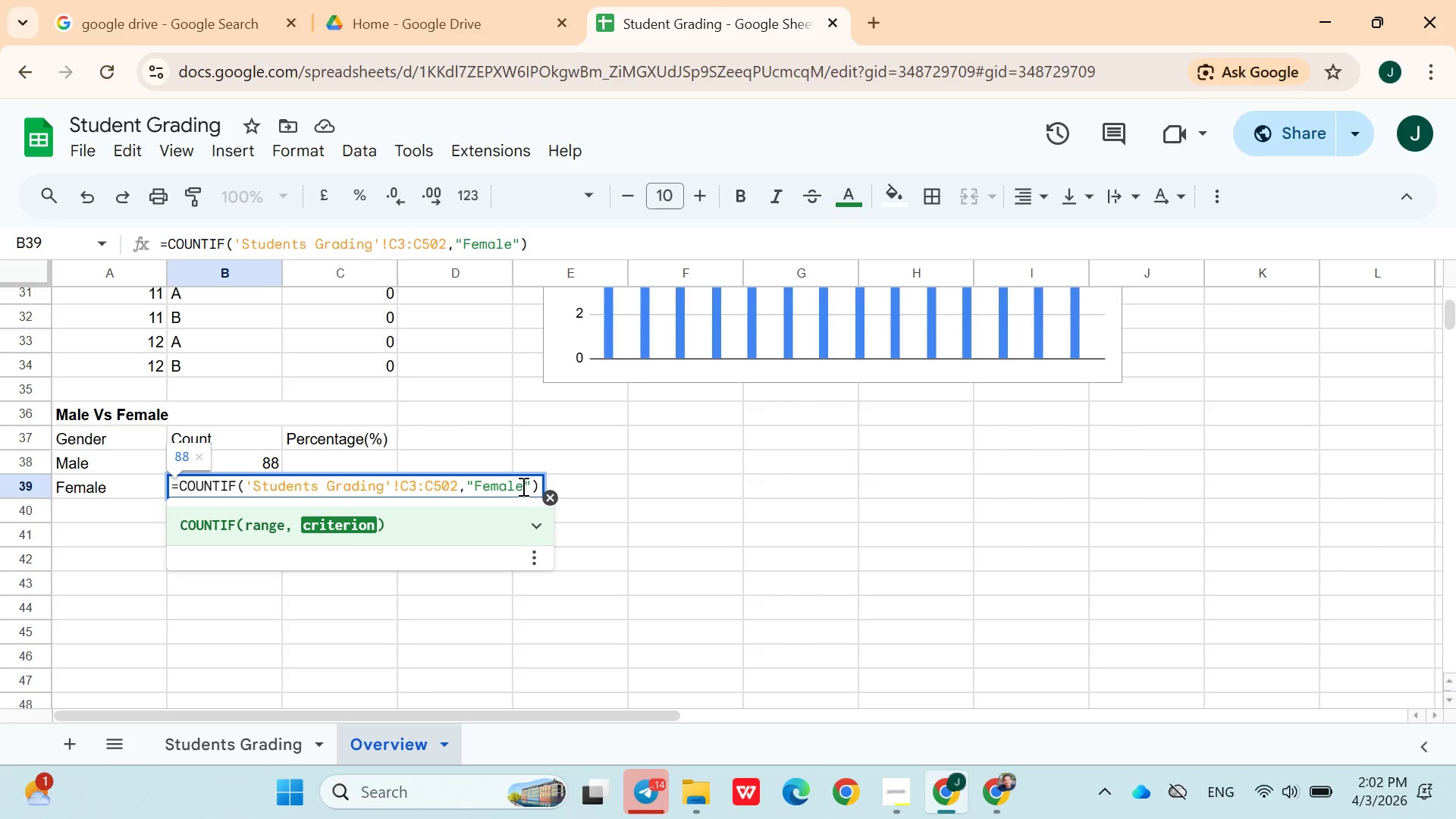 
key(Backspace)
key(Backspace)
key(Backspace)
key(Backspace)
key(Backspace)
key(Backspace)
type(Male)
 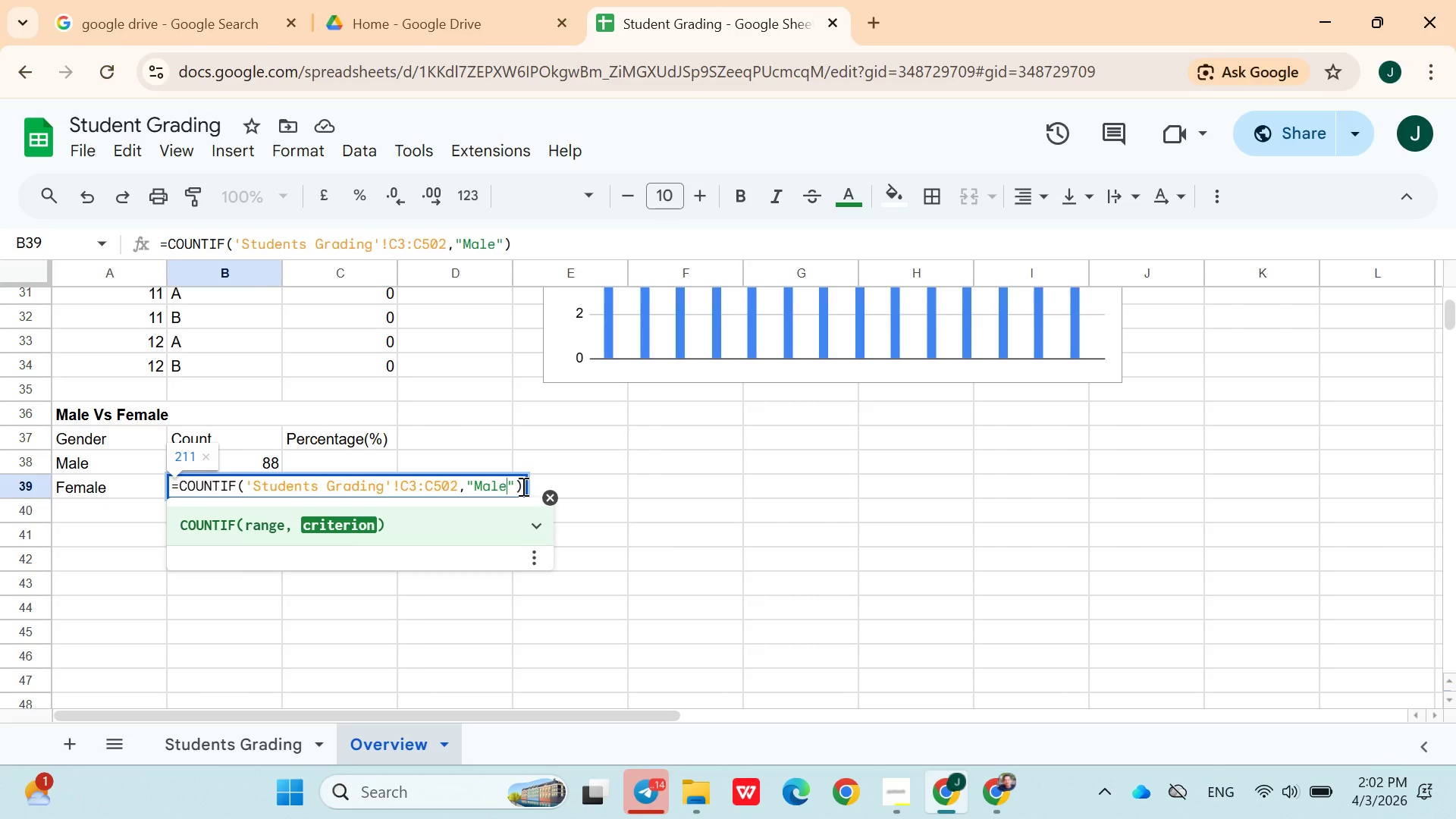 
left_click([461, 443])
 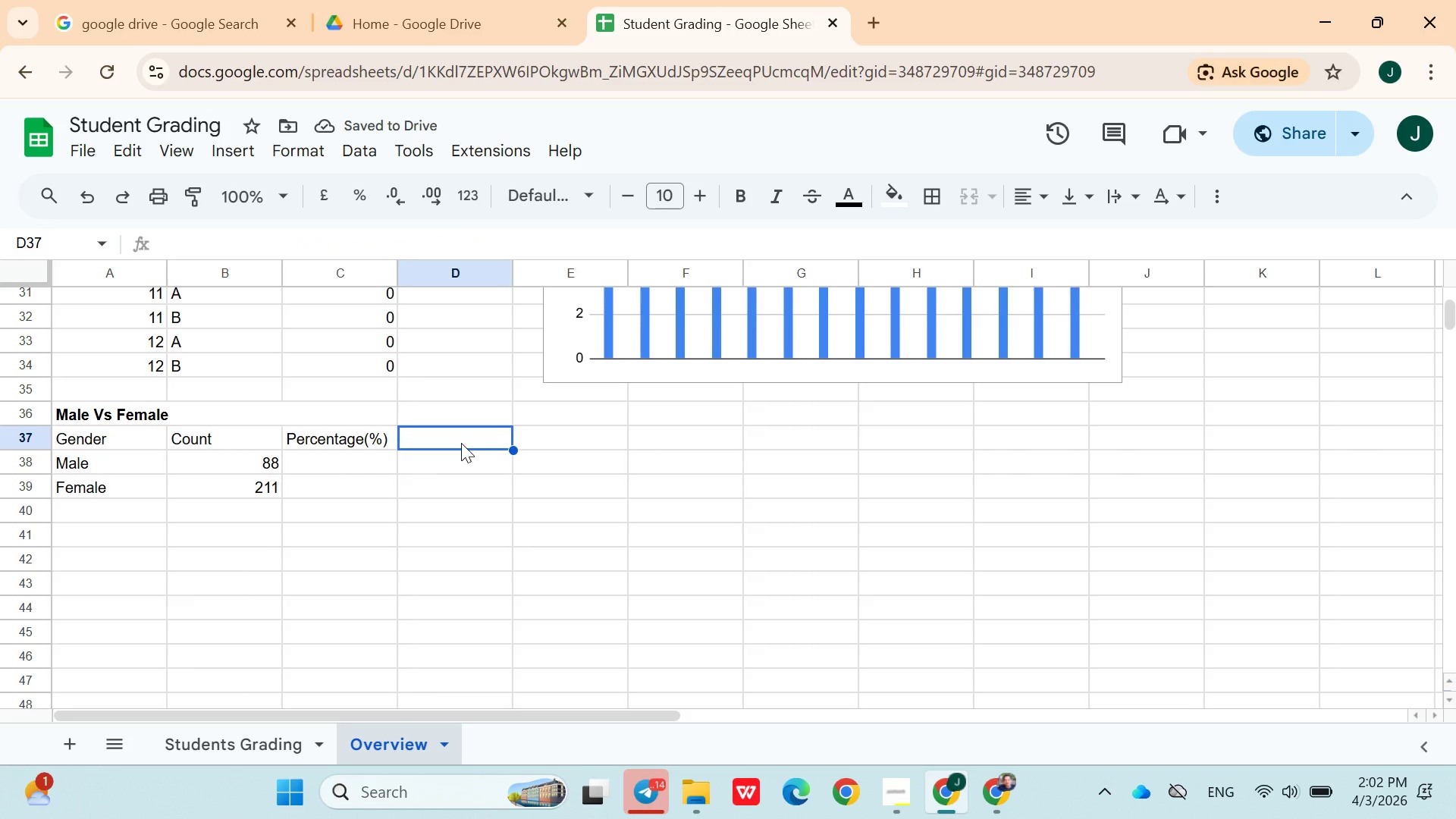 
left_click([375, 458])
 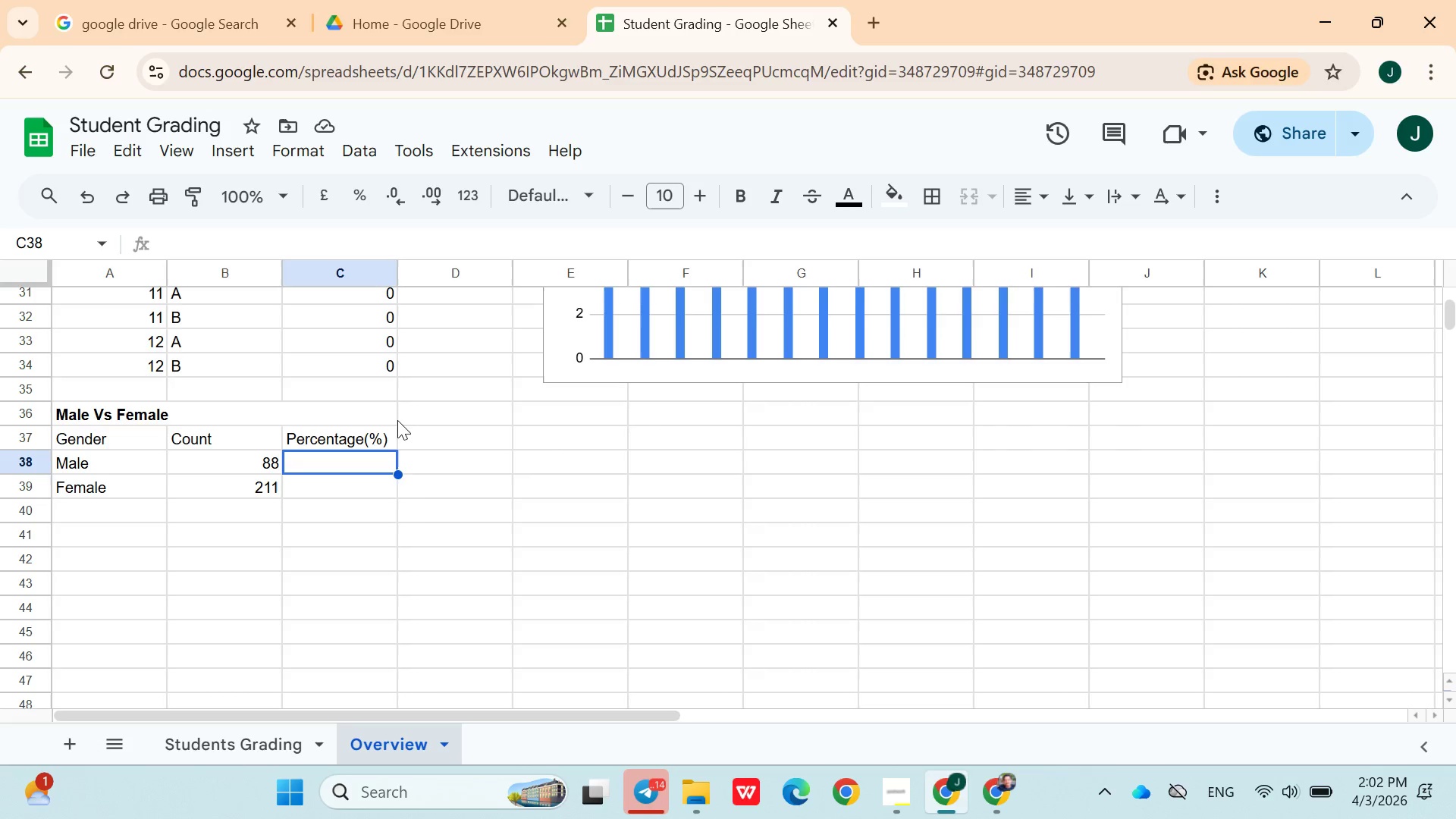 
left_click([420, 435])
 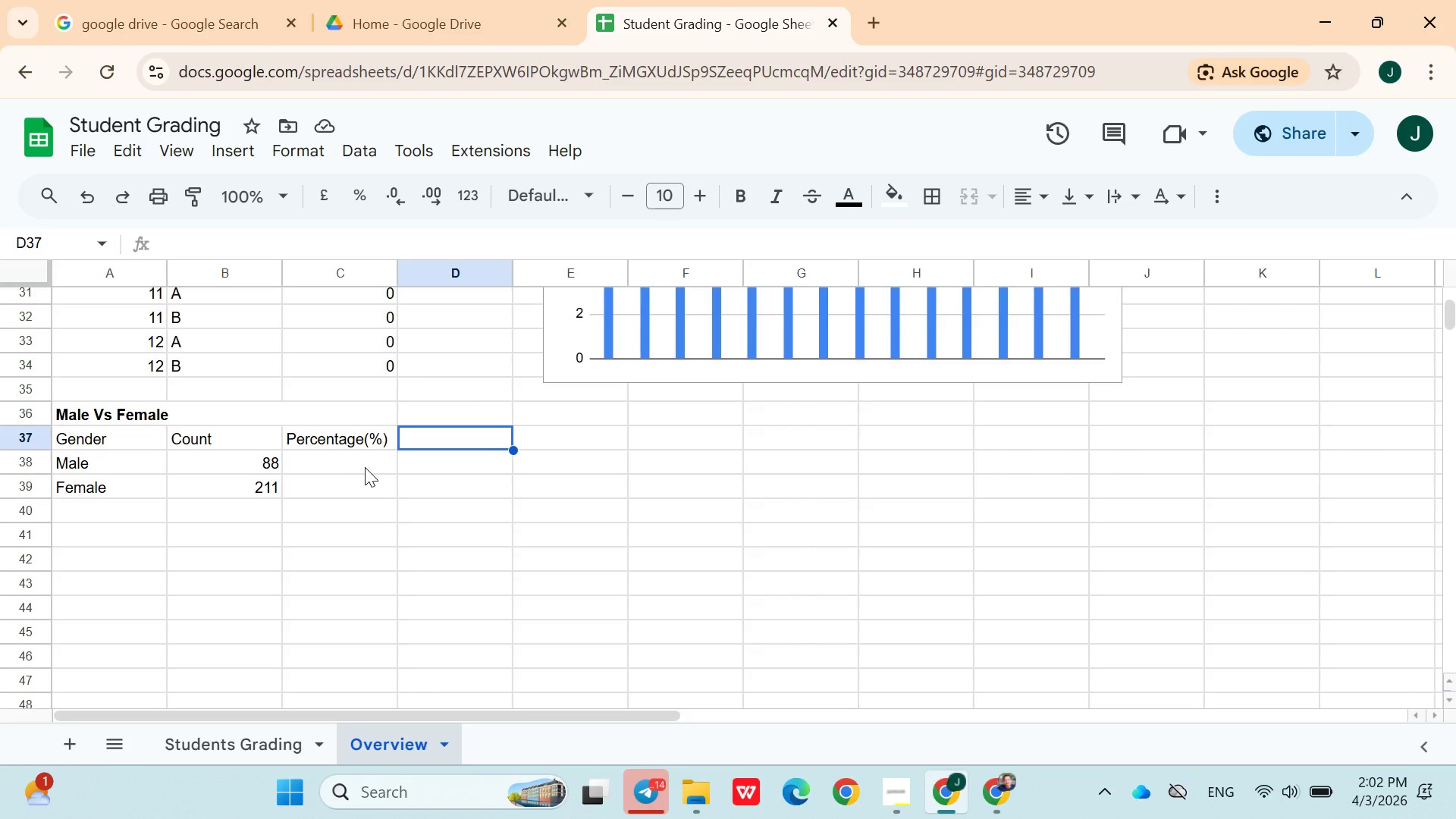 
left_click([356, 463])
 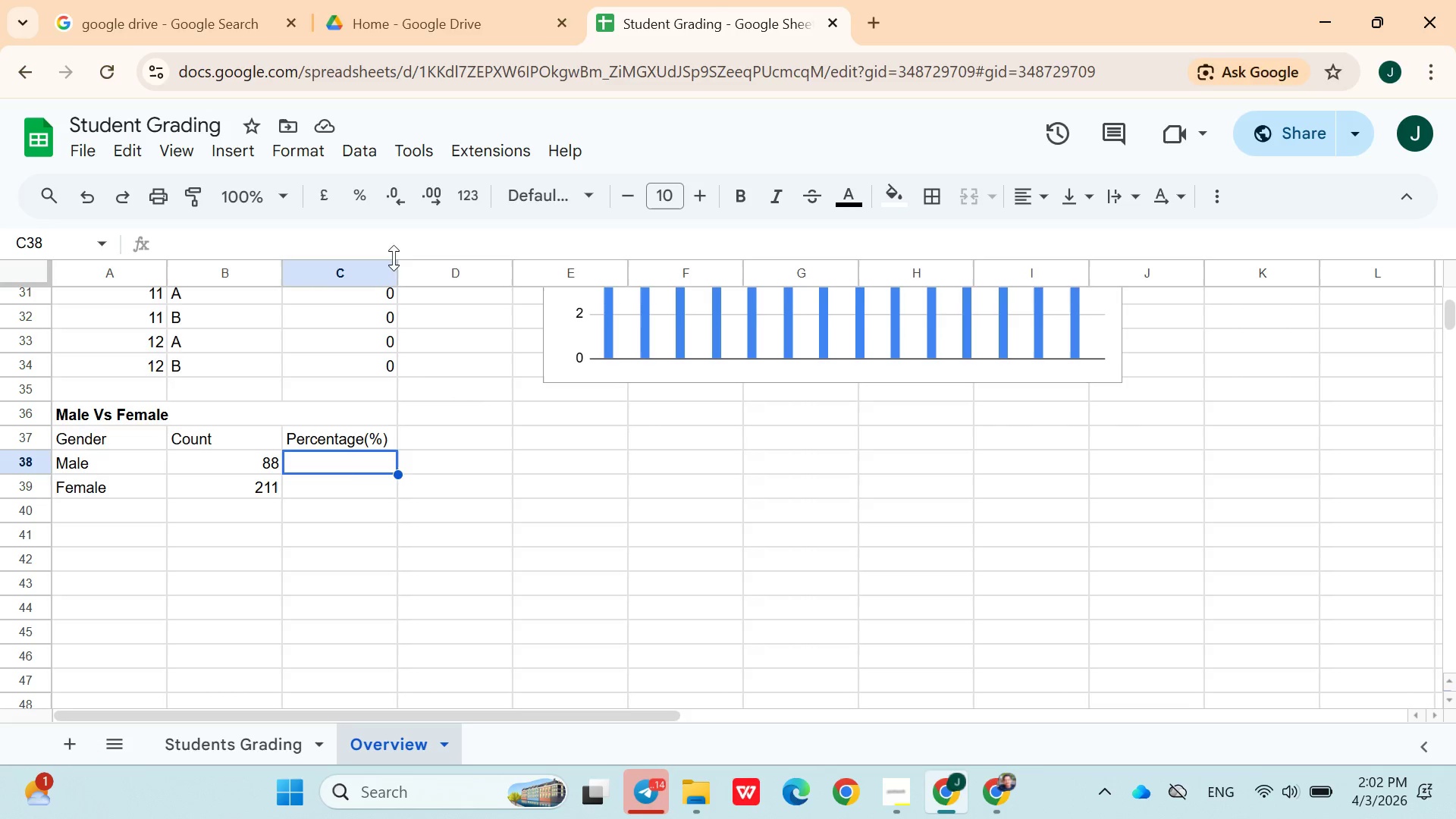 
left_click_drag(start_coordinate=[397, 266], to_coordinate=[538, 252])
 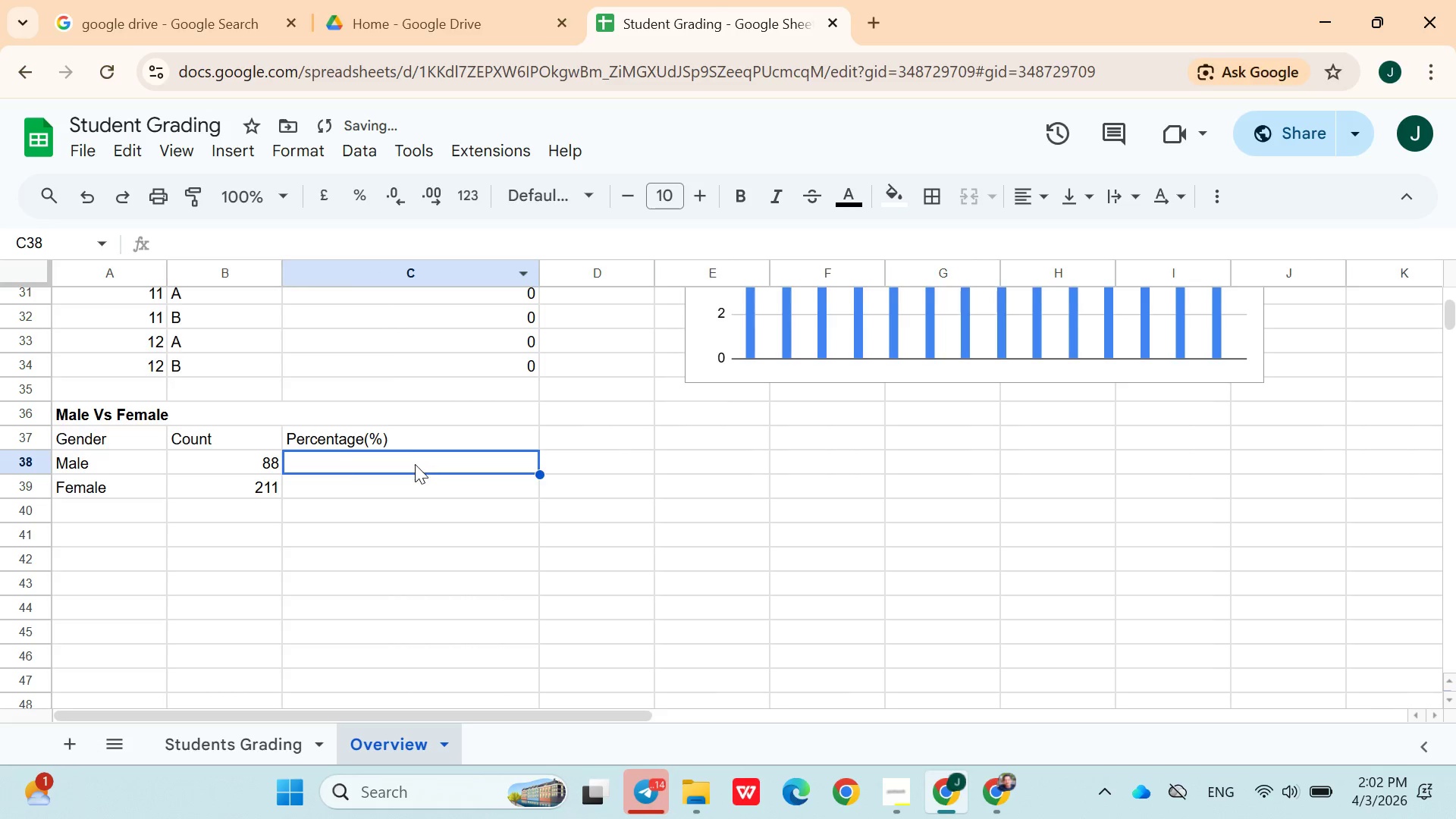 
left_click([415, 465])
 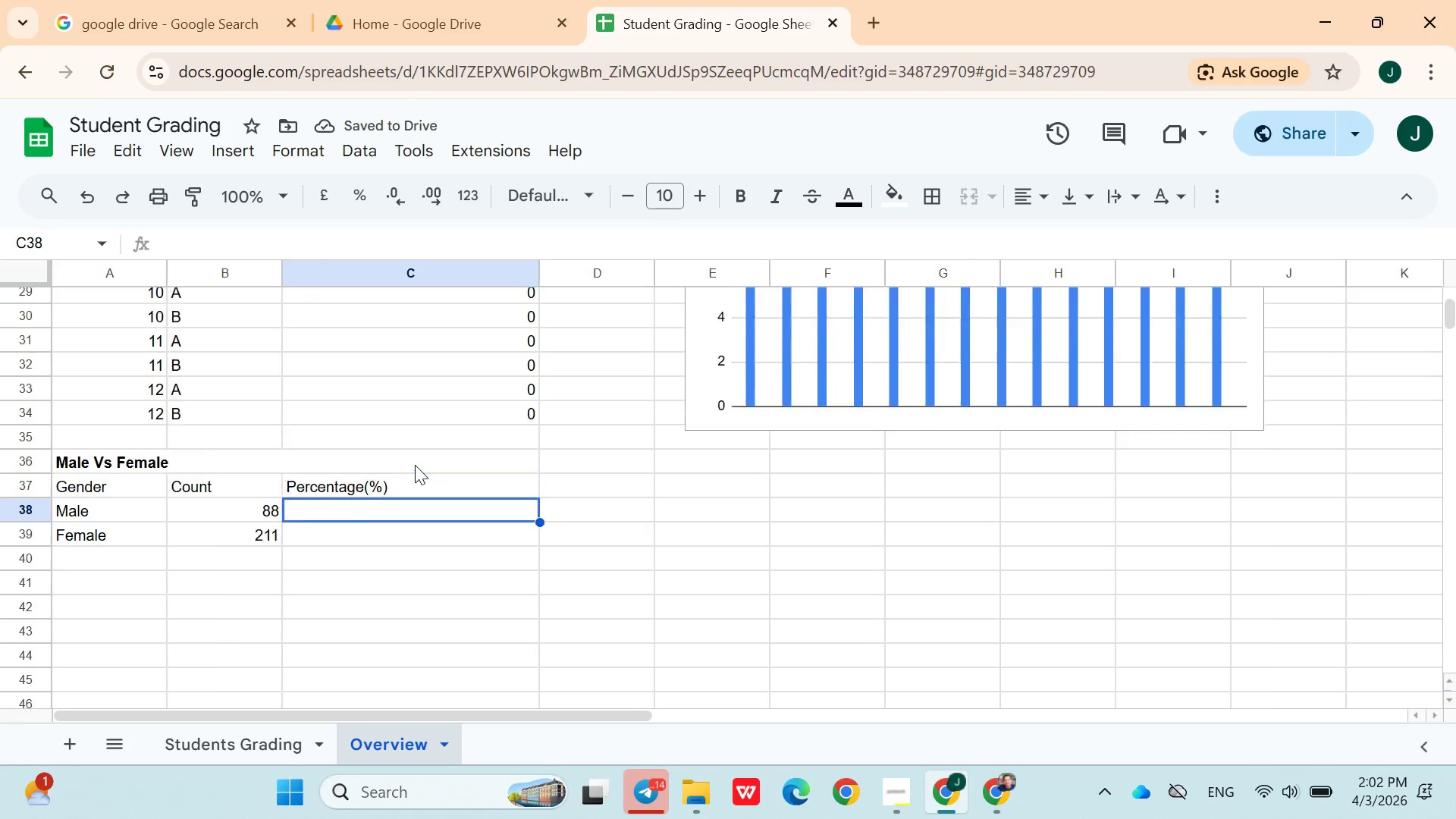 
wait(5.06)
 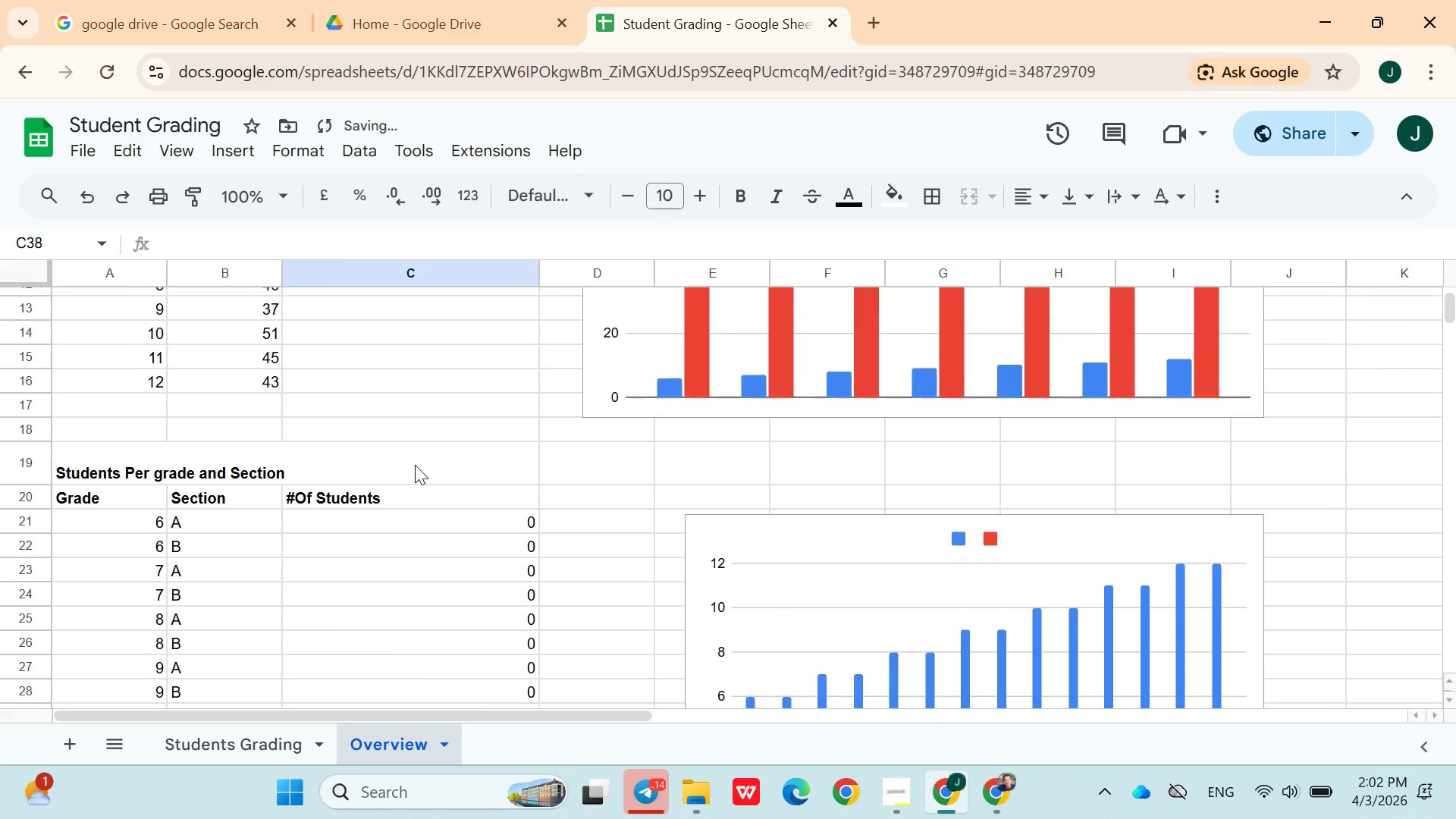 
left_click([395, 538])
 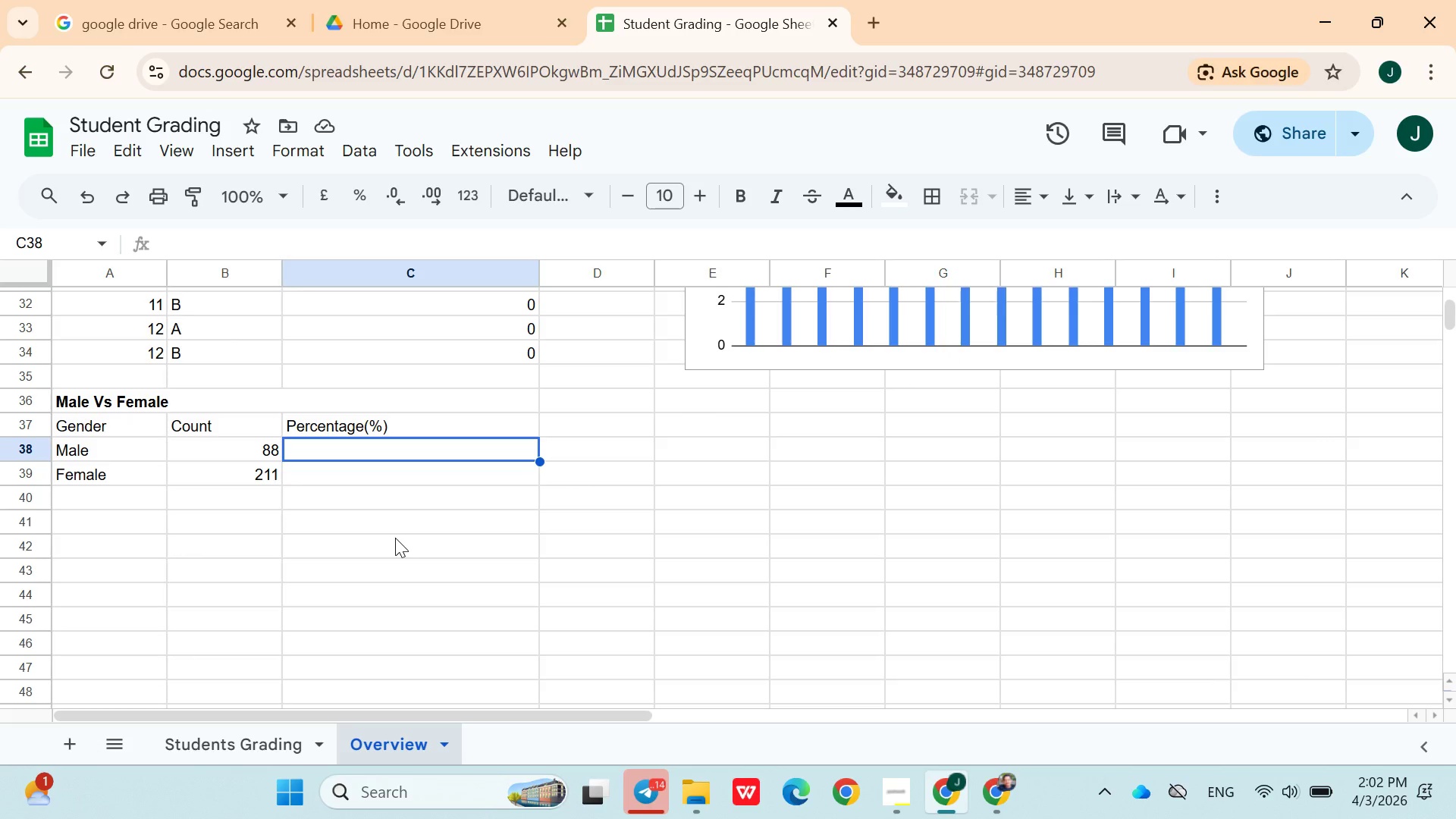 
wait(9.51)
 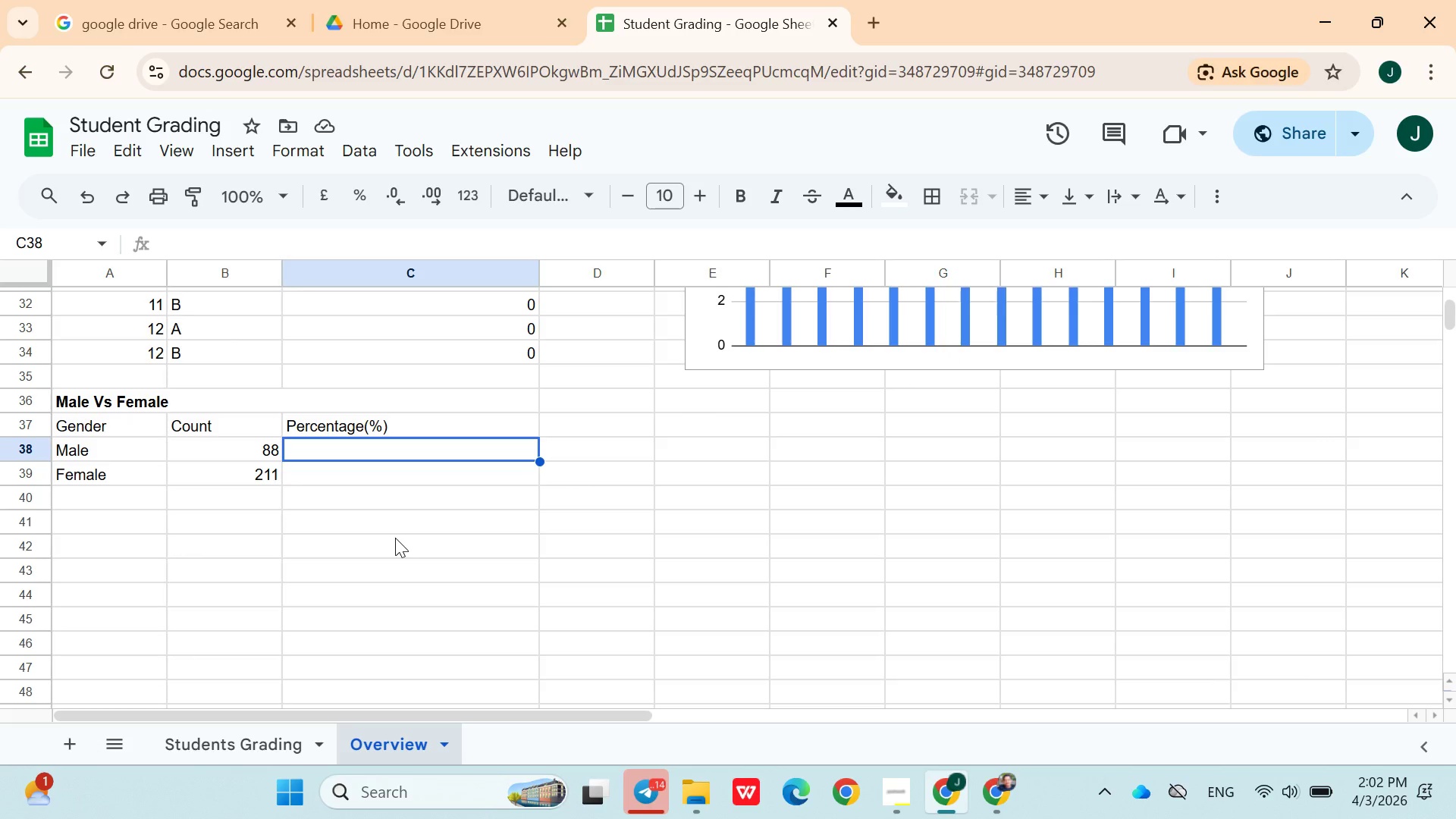 
hold_key(key=ShiftLeft, duration=0.62)
 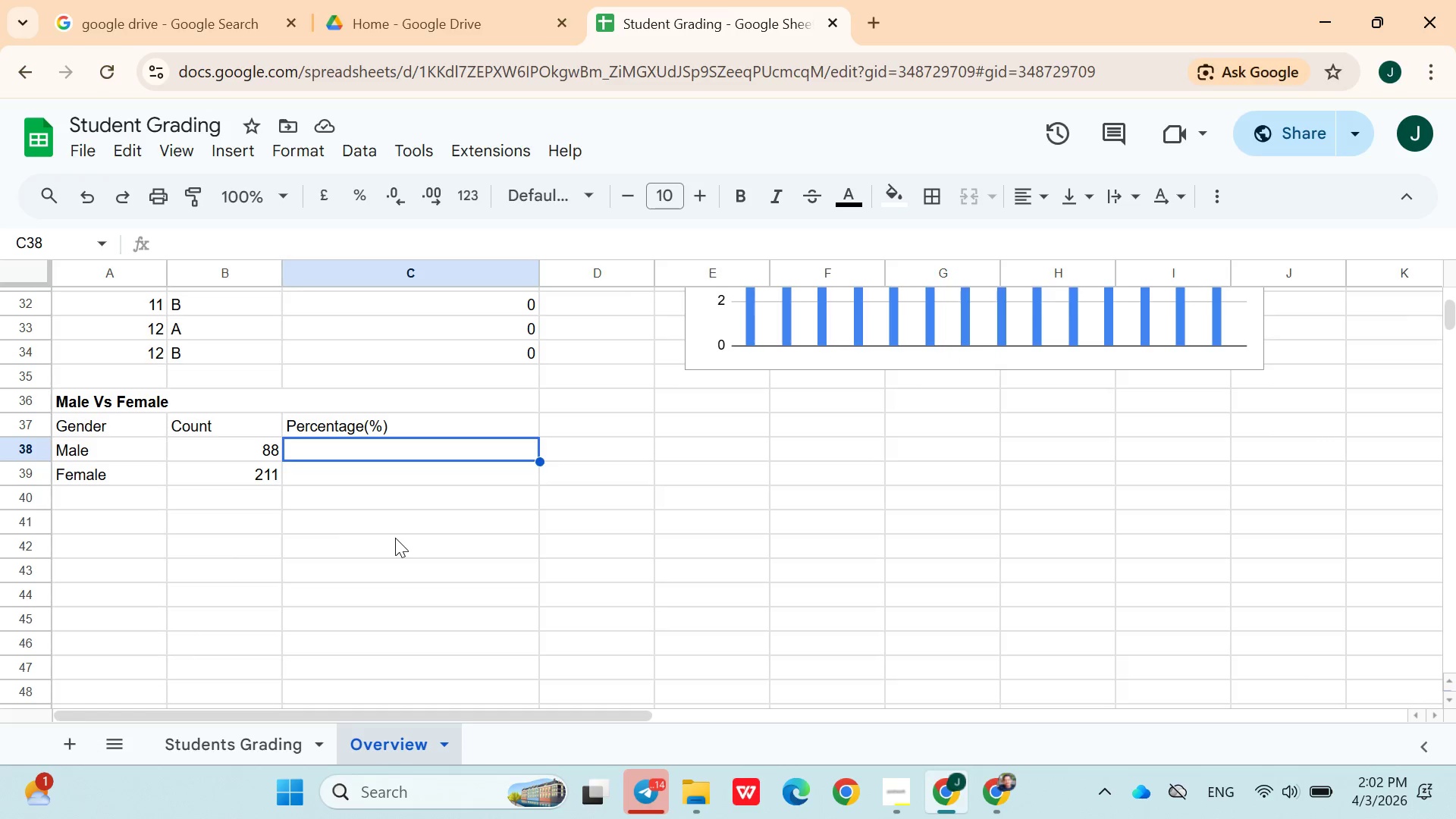 
type(=COUNTIF)
 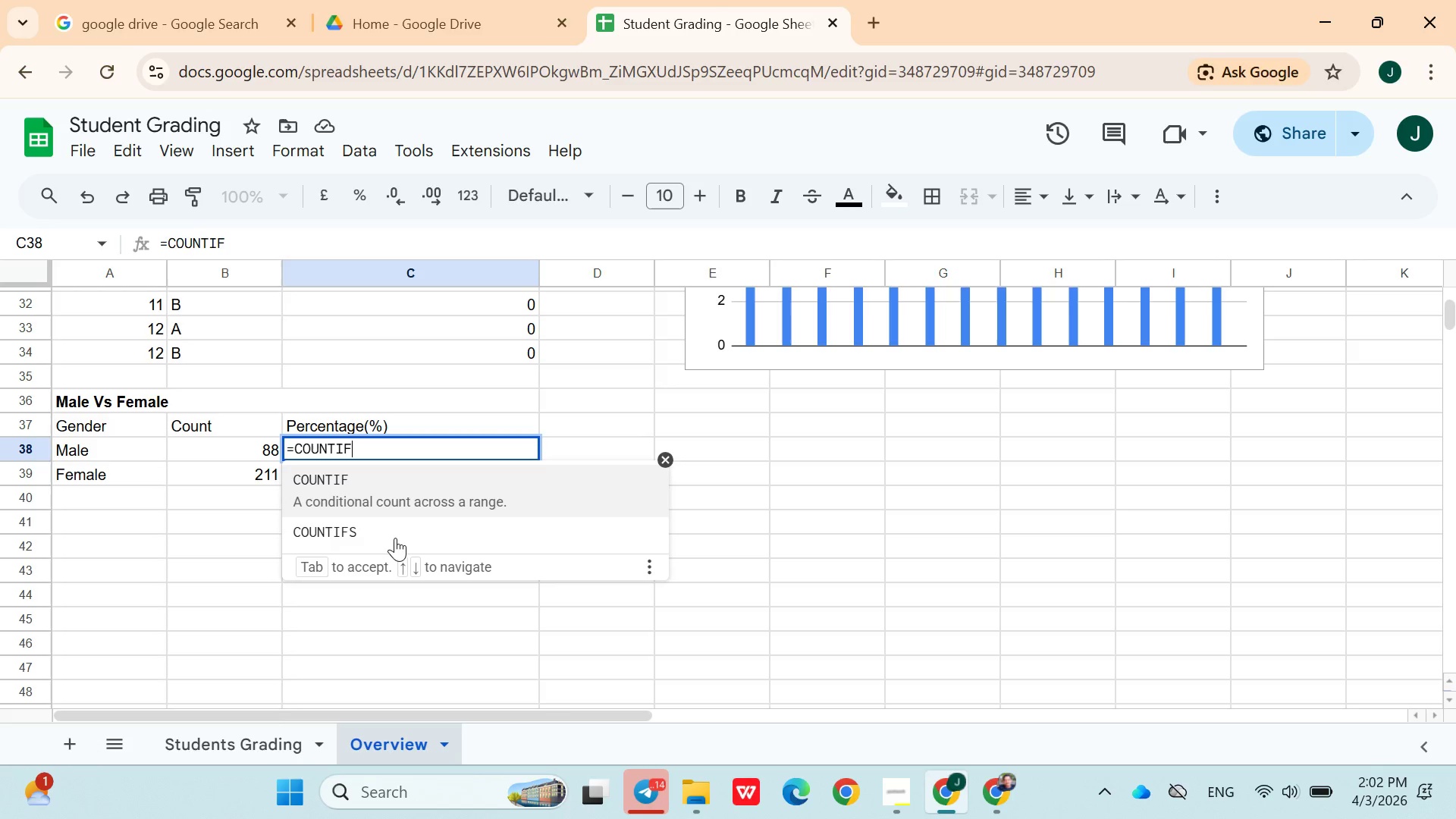 
left_click([365, 494])
 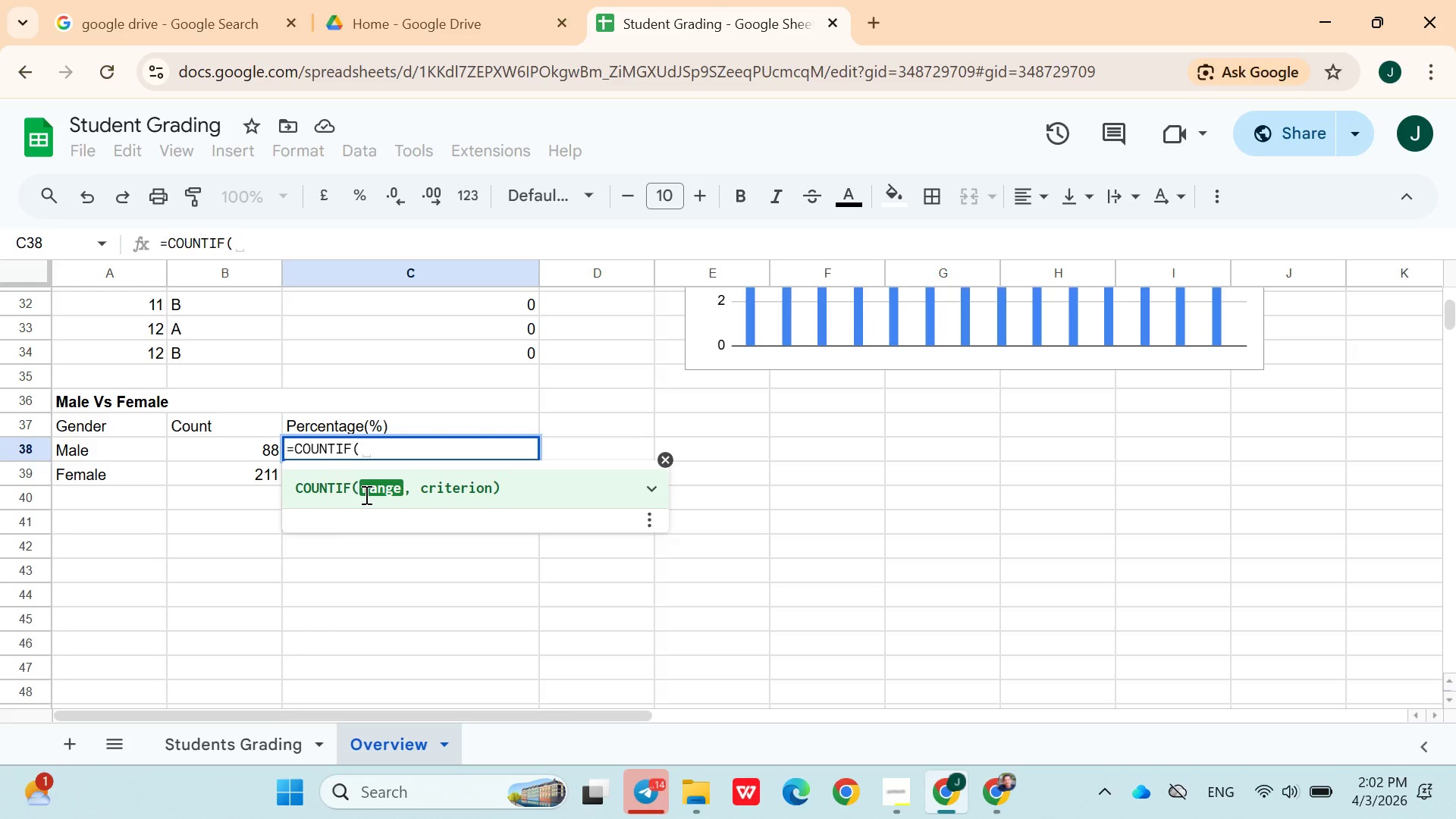 
key(Shift+0)
 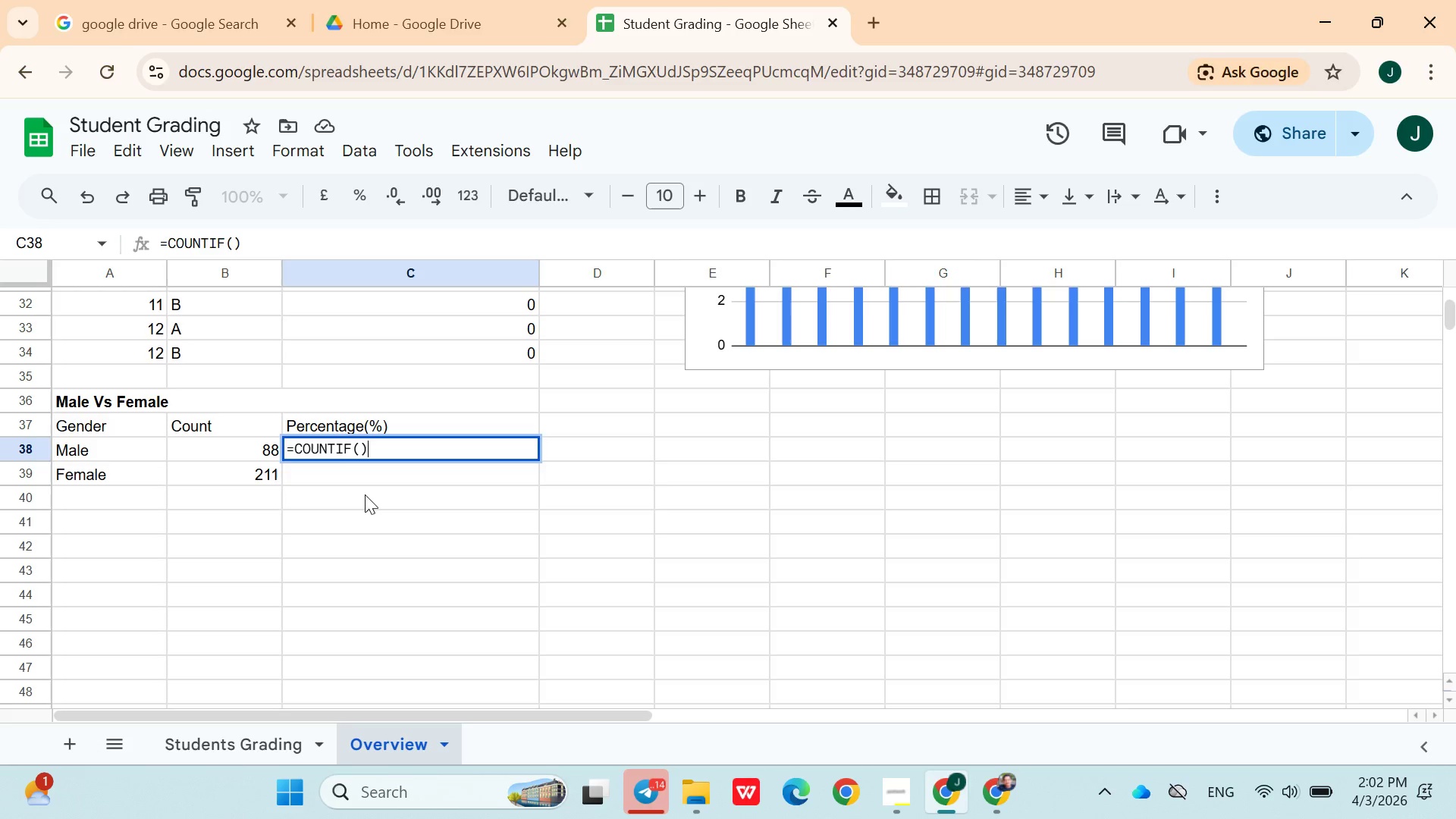 
key(ArrowLeft)
 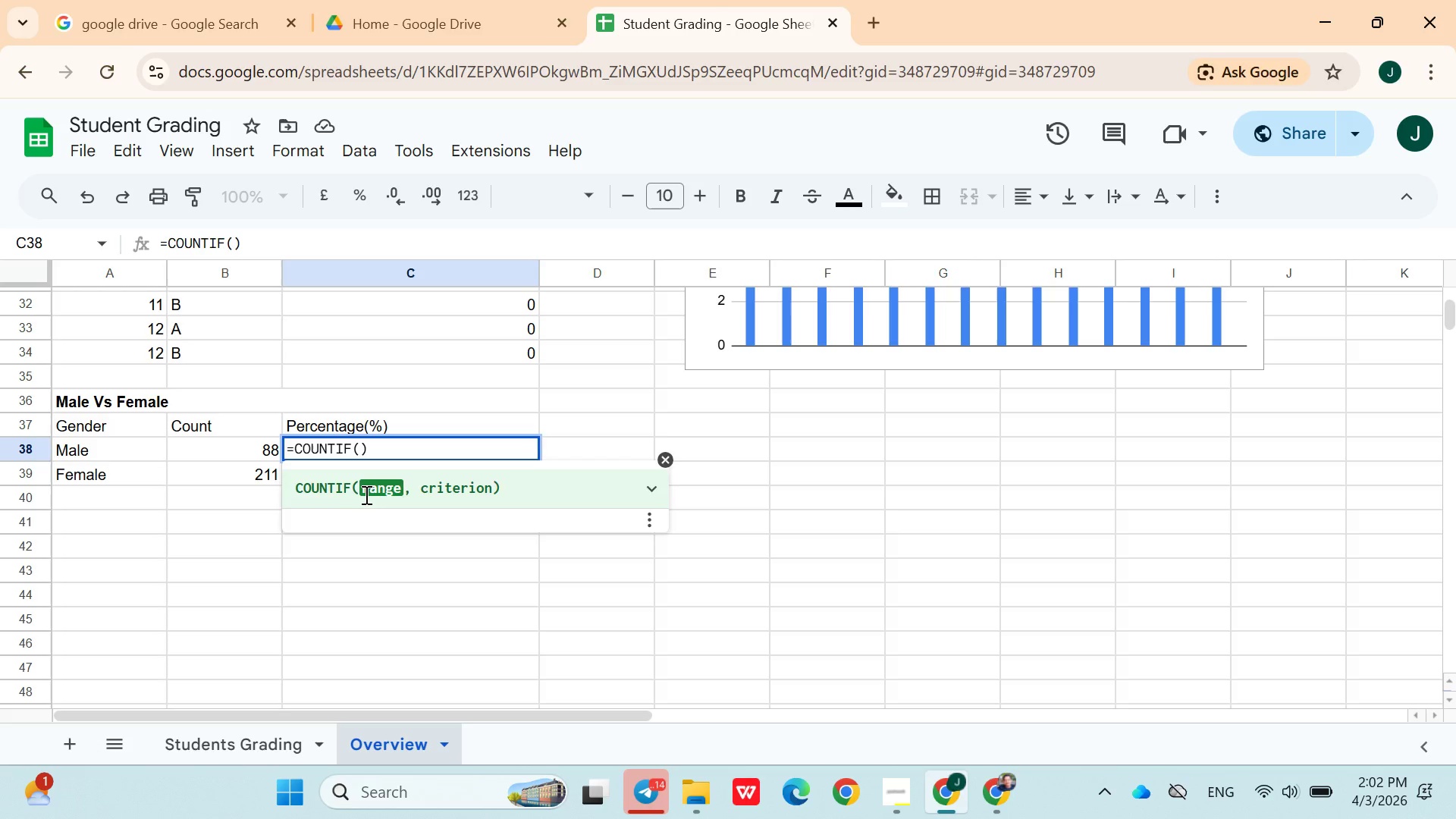 
key(Quote)
 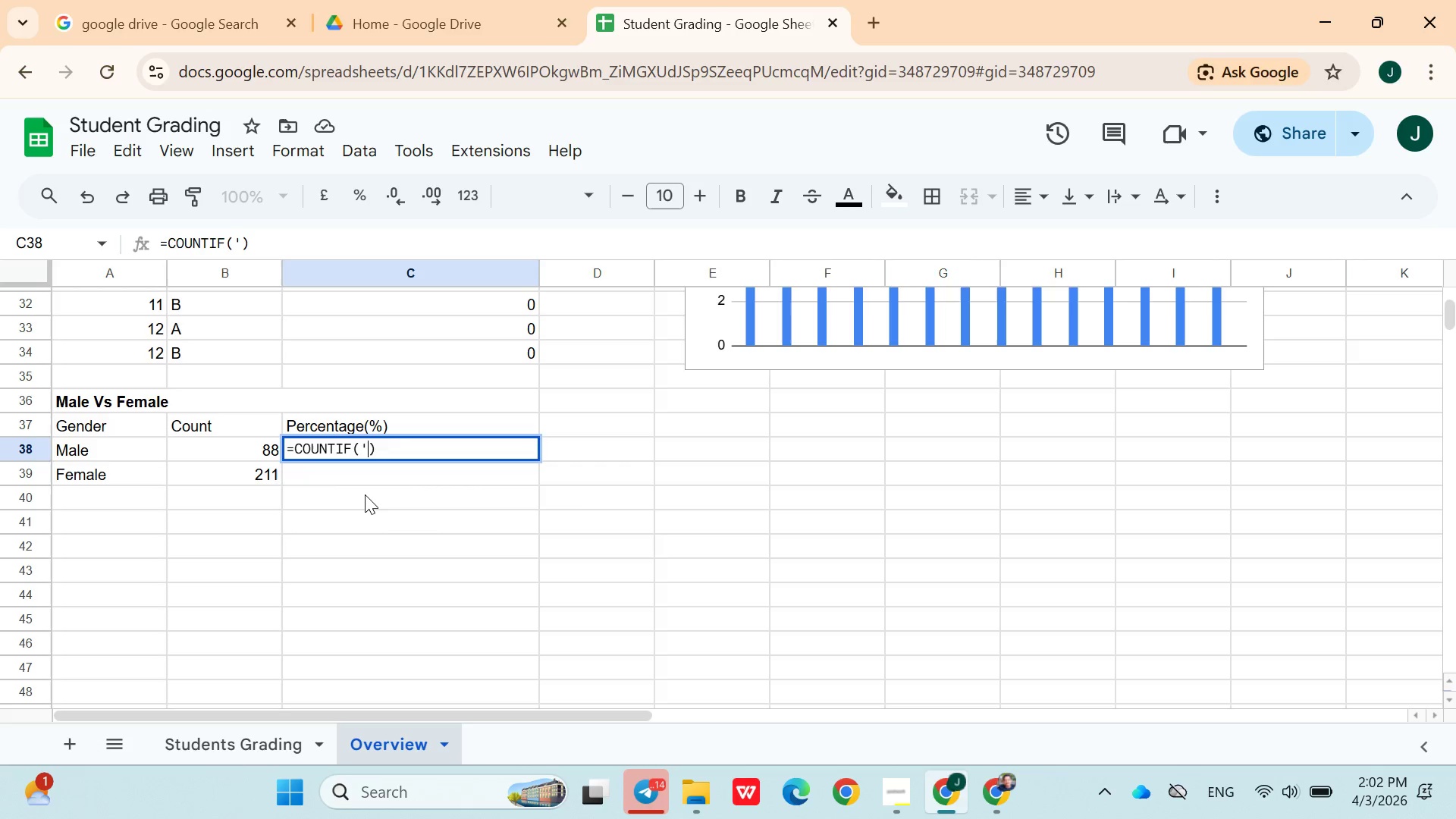 
key(Quote)
 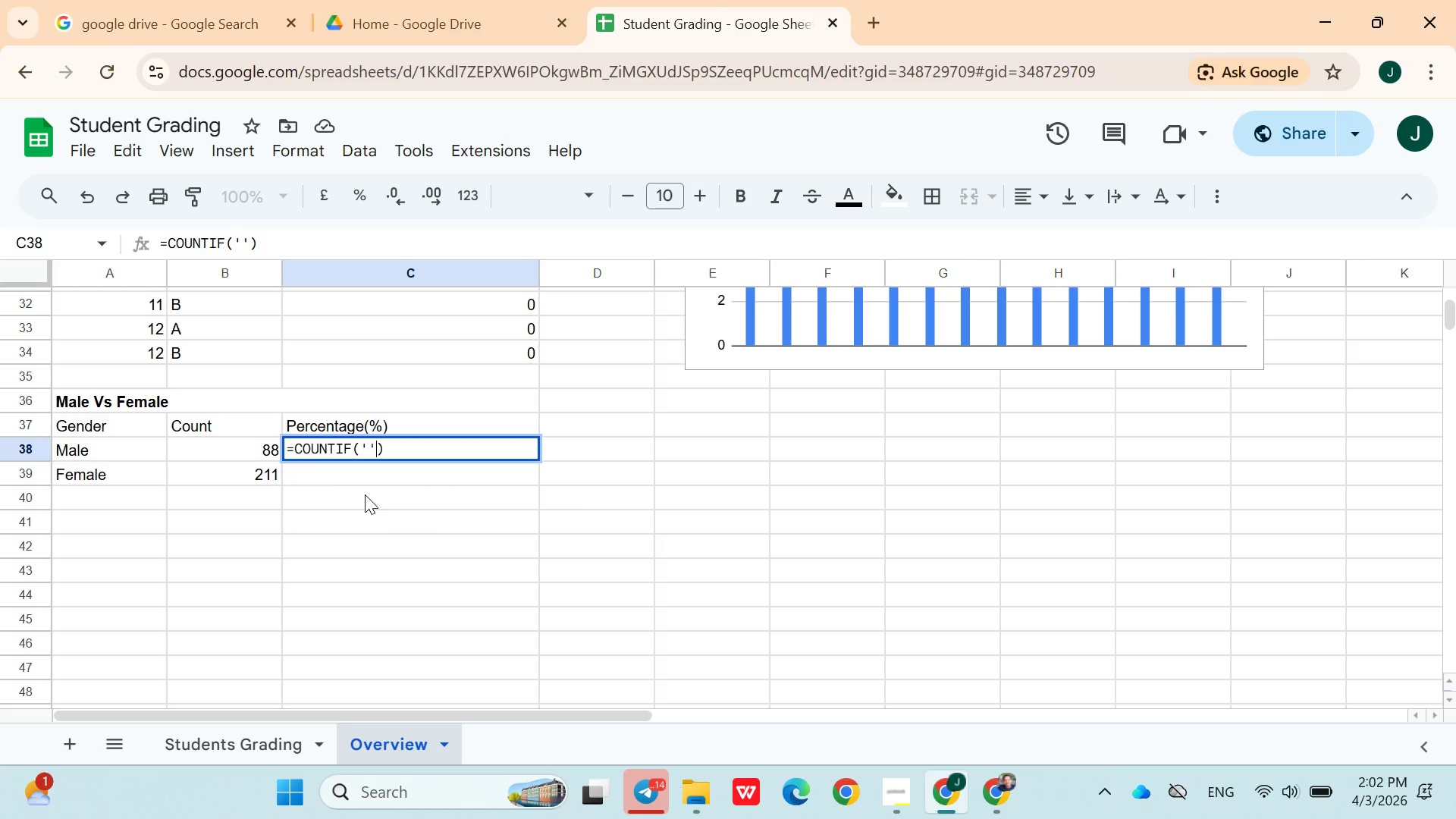 
key(ArrowLeft)
 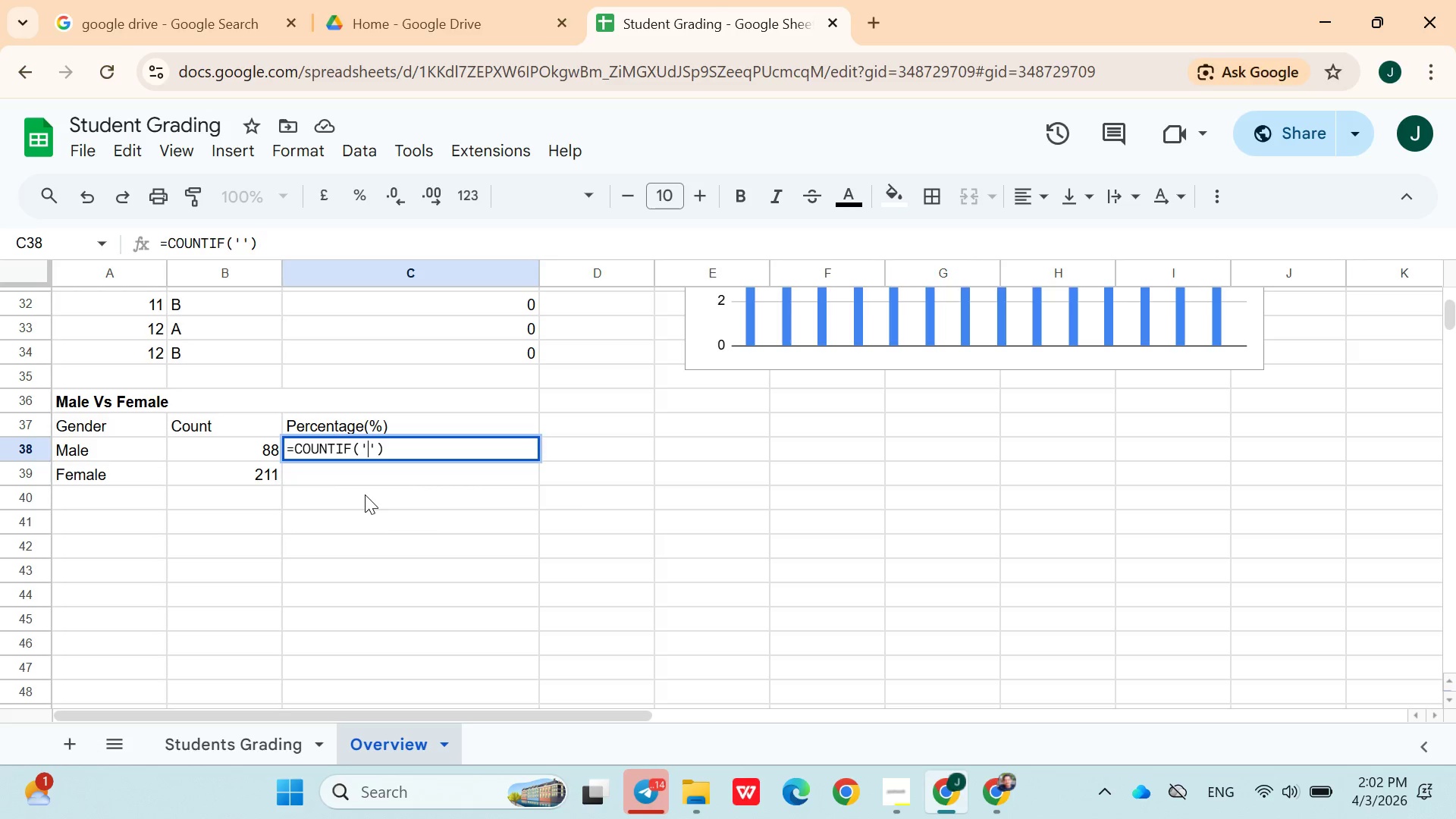 
type(Students Grading)
 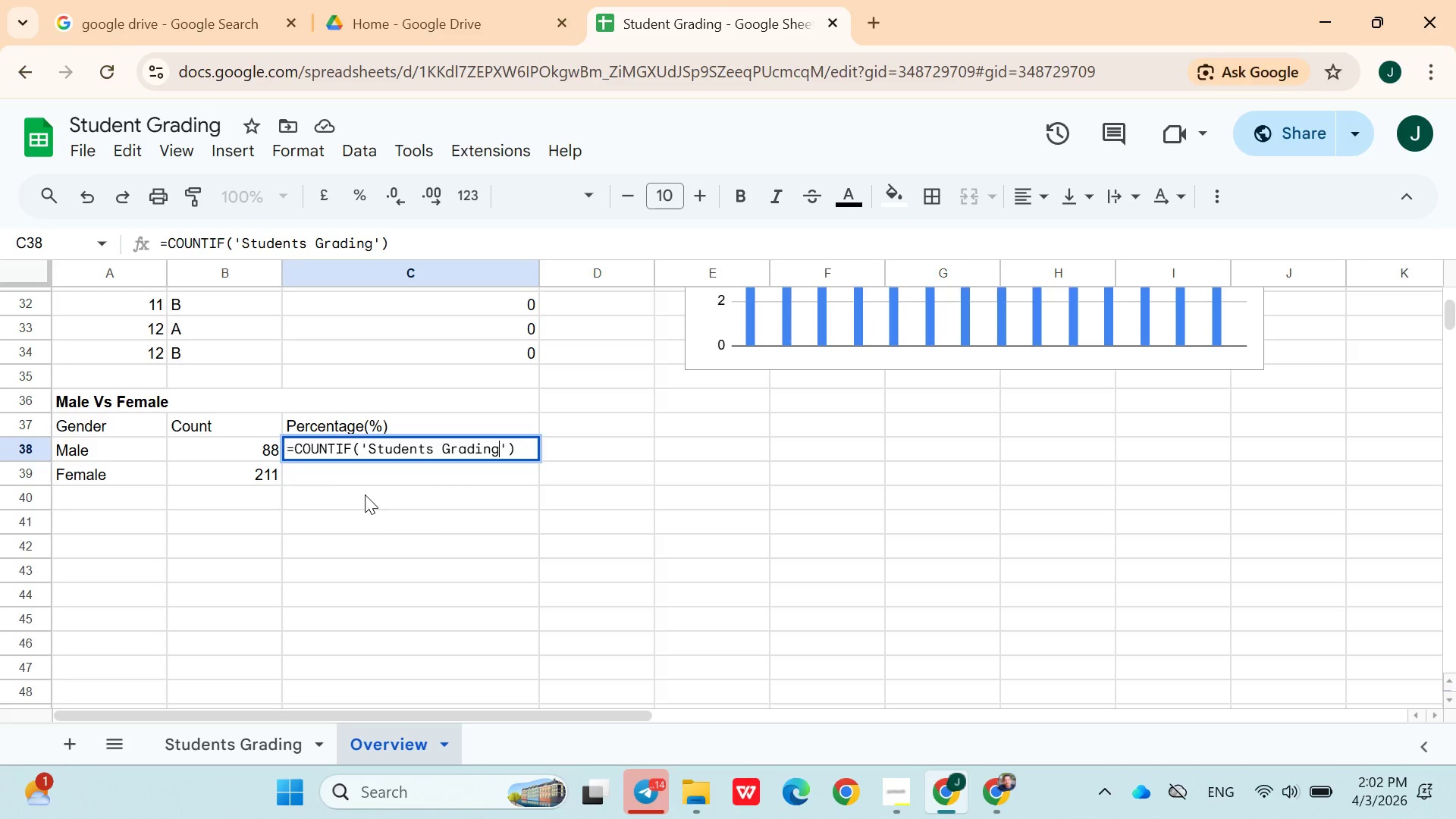 
wait(17.56)
 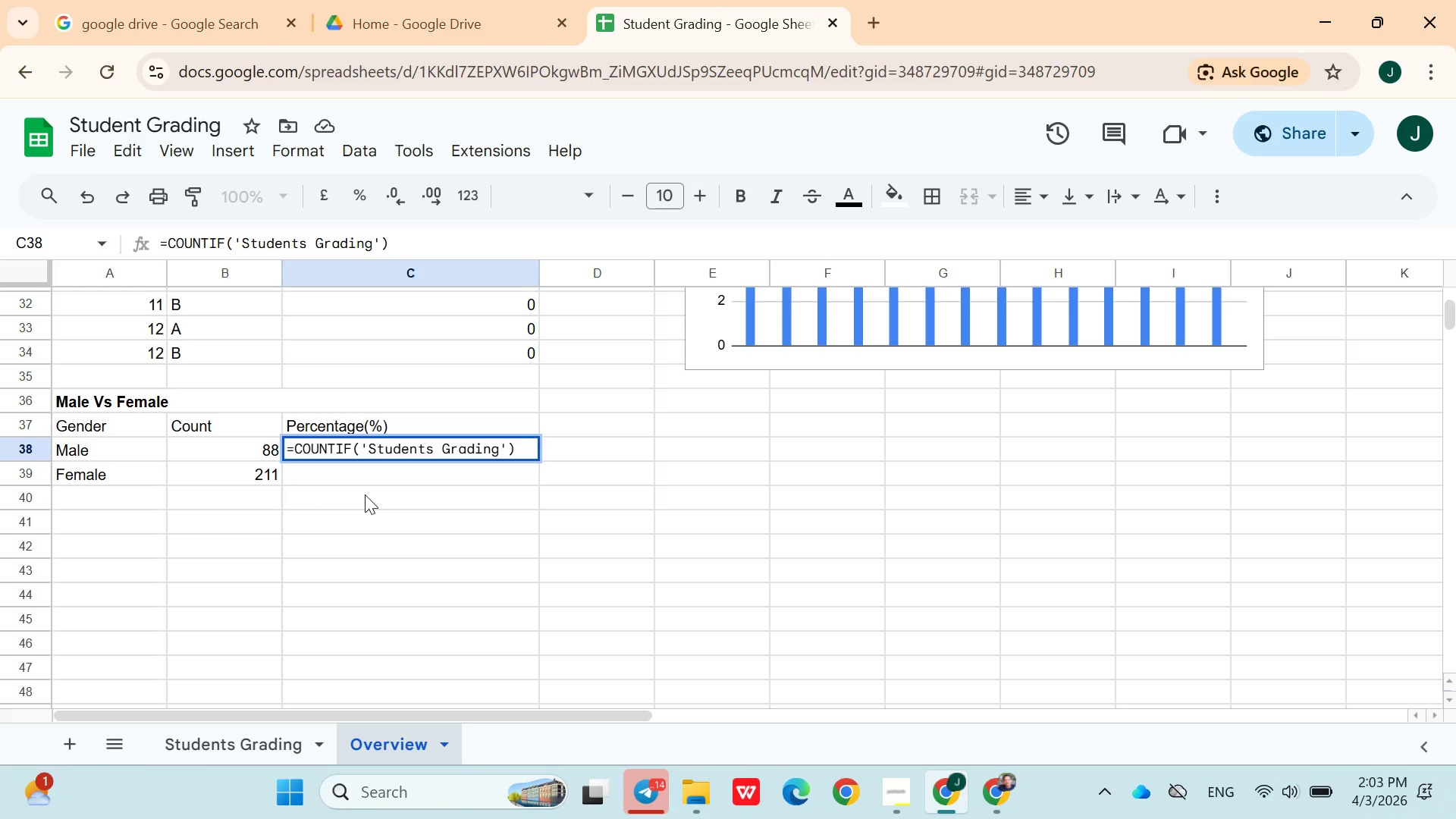 
key(ArrowRight)
 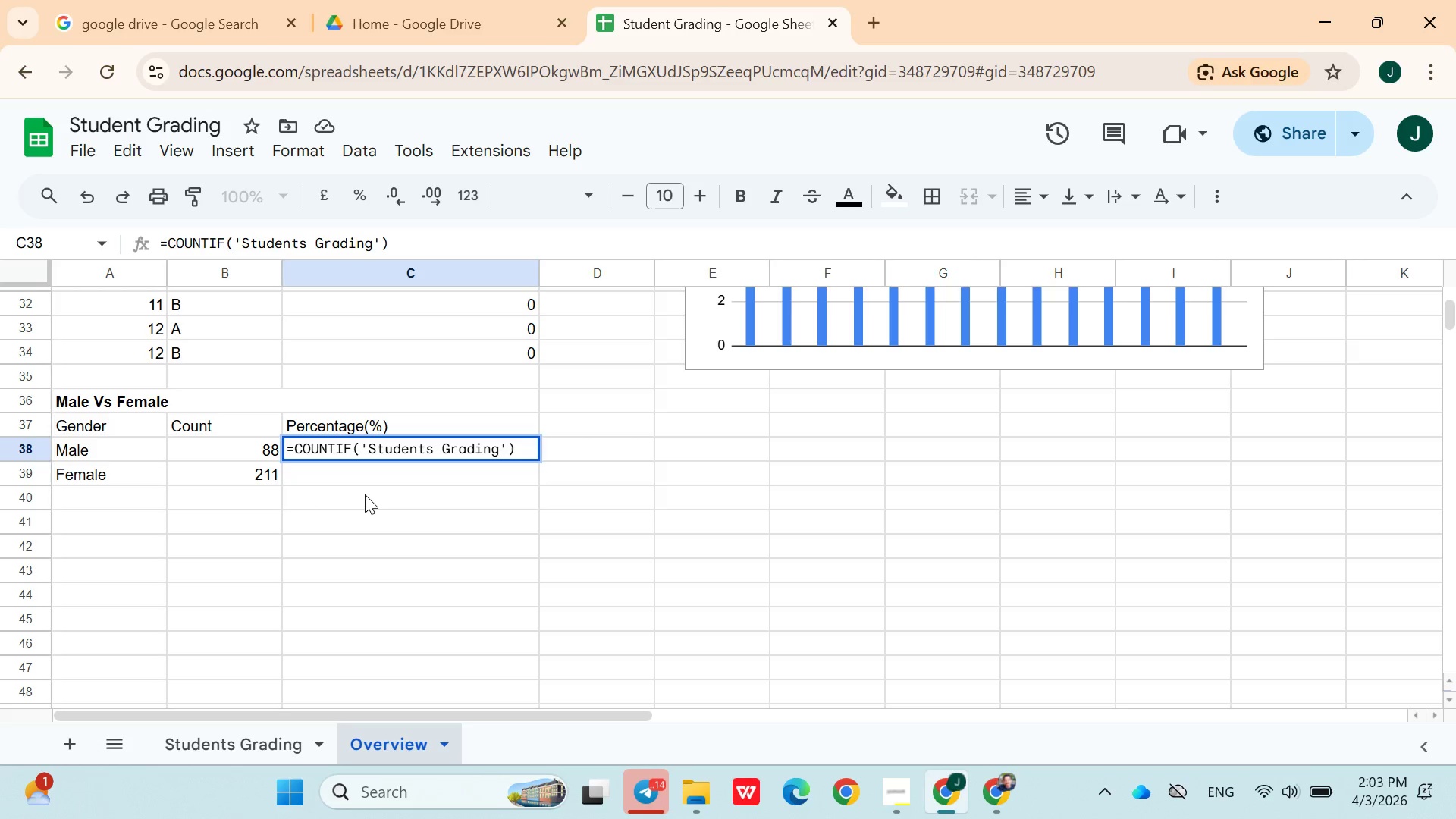 
key(Shift+1)
 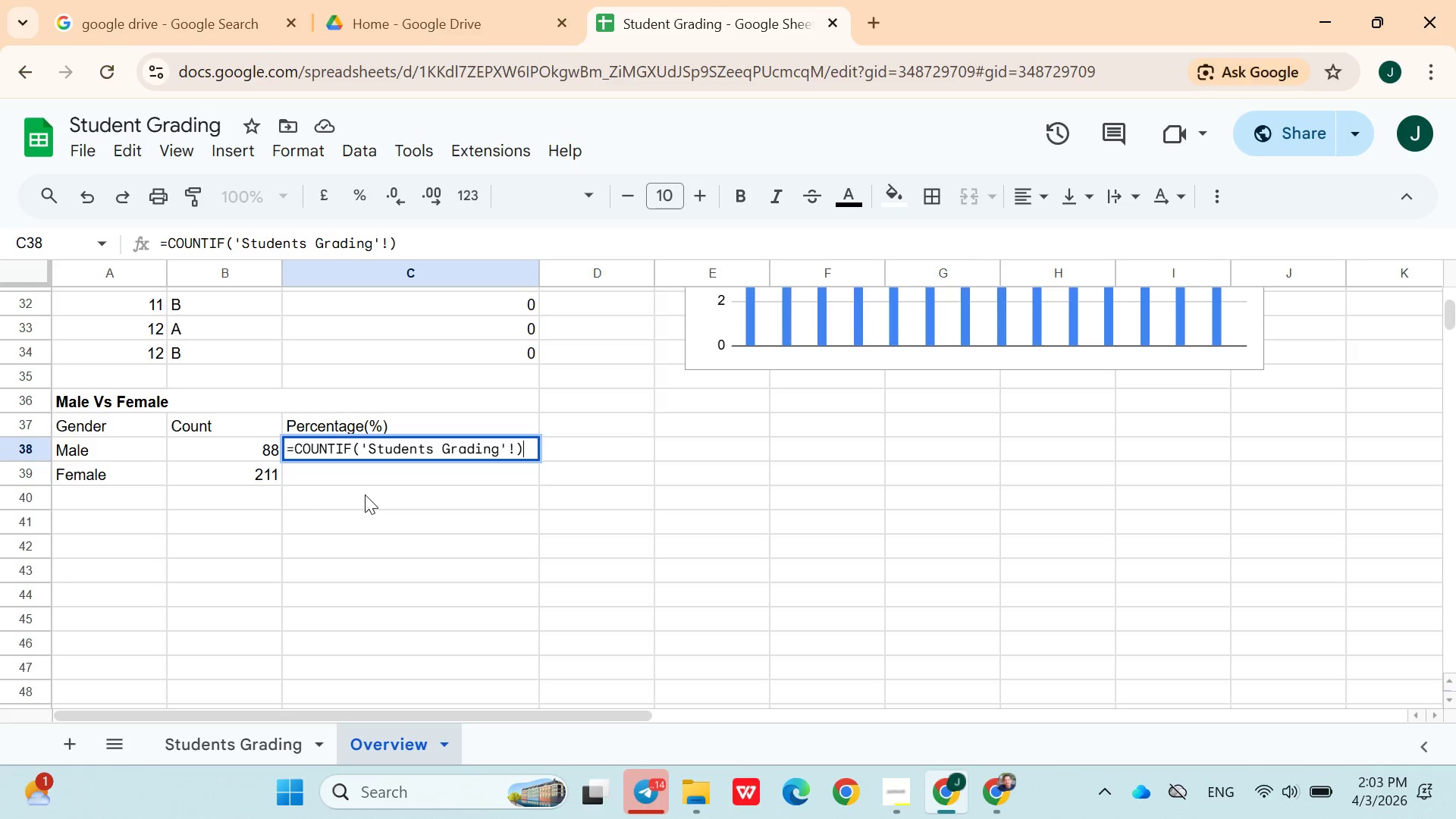 
key(ArrowRight)
 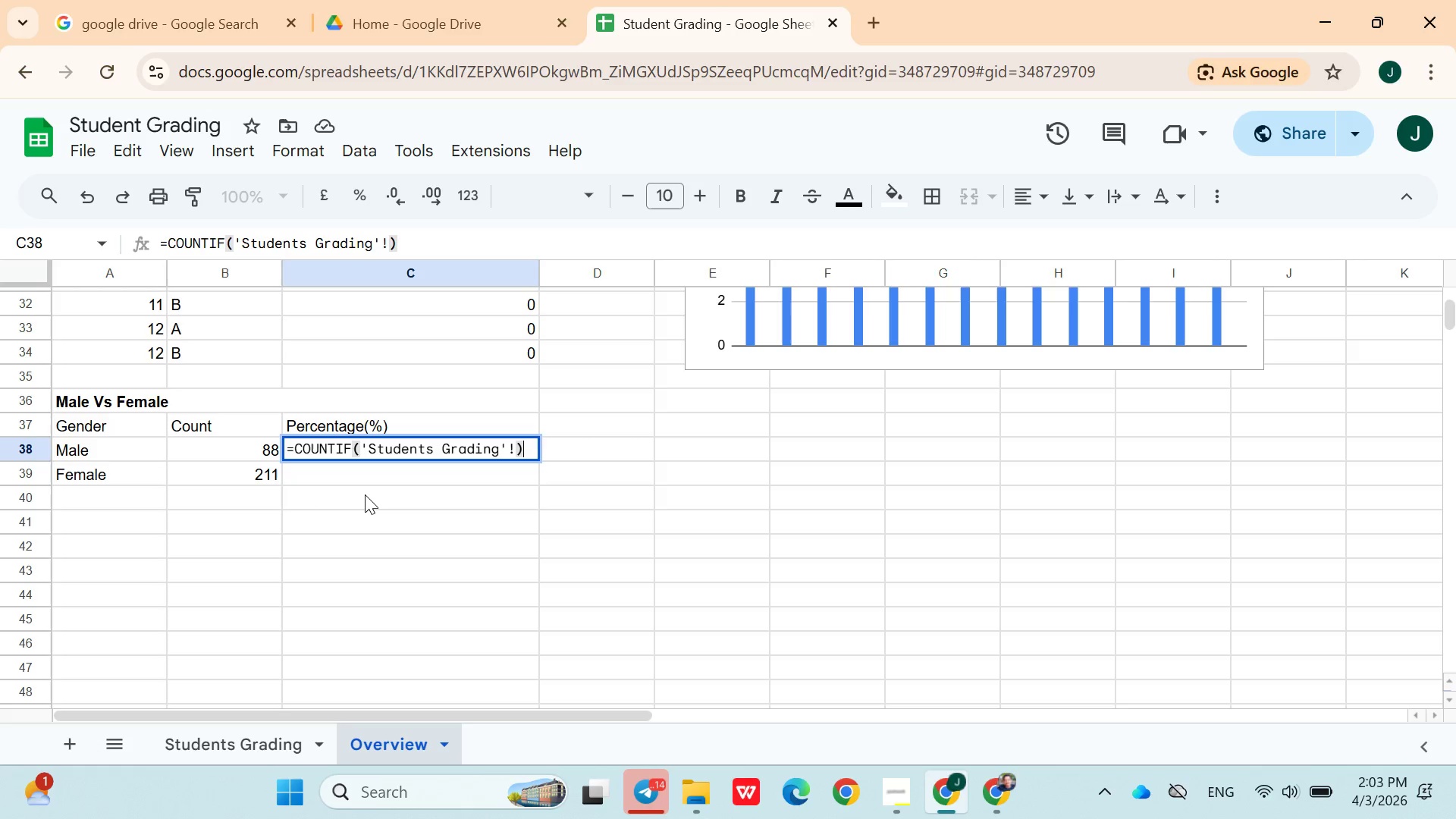 
key(ArrowLeft)
 